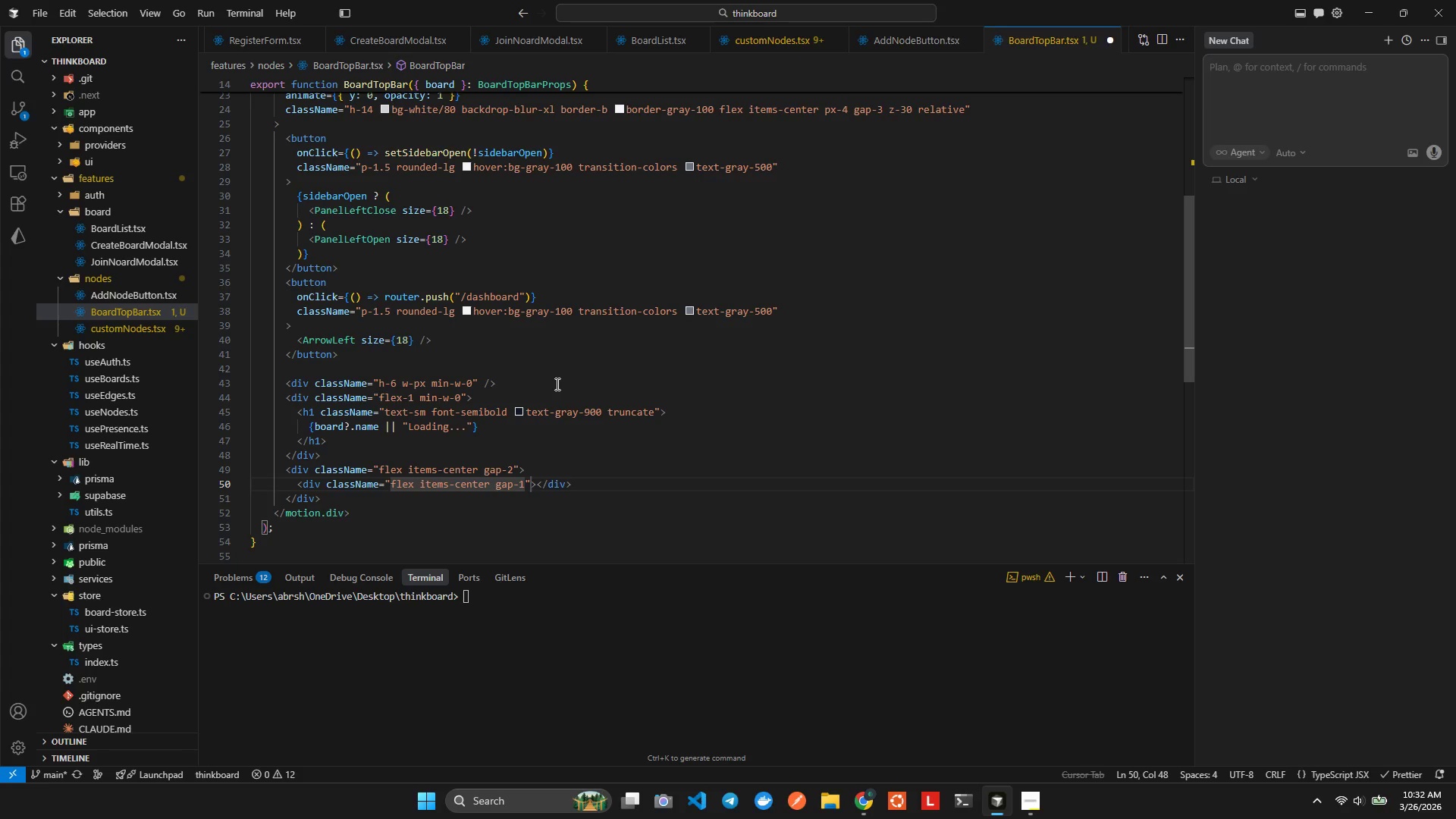 
type( bgf)
key(Backspace)
key(Backspace)
type(ggra)
 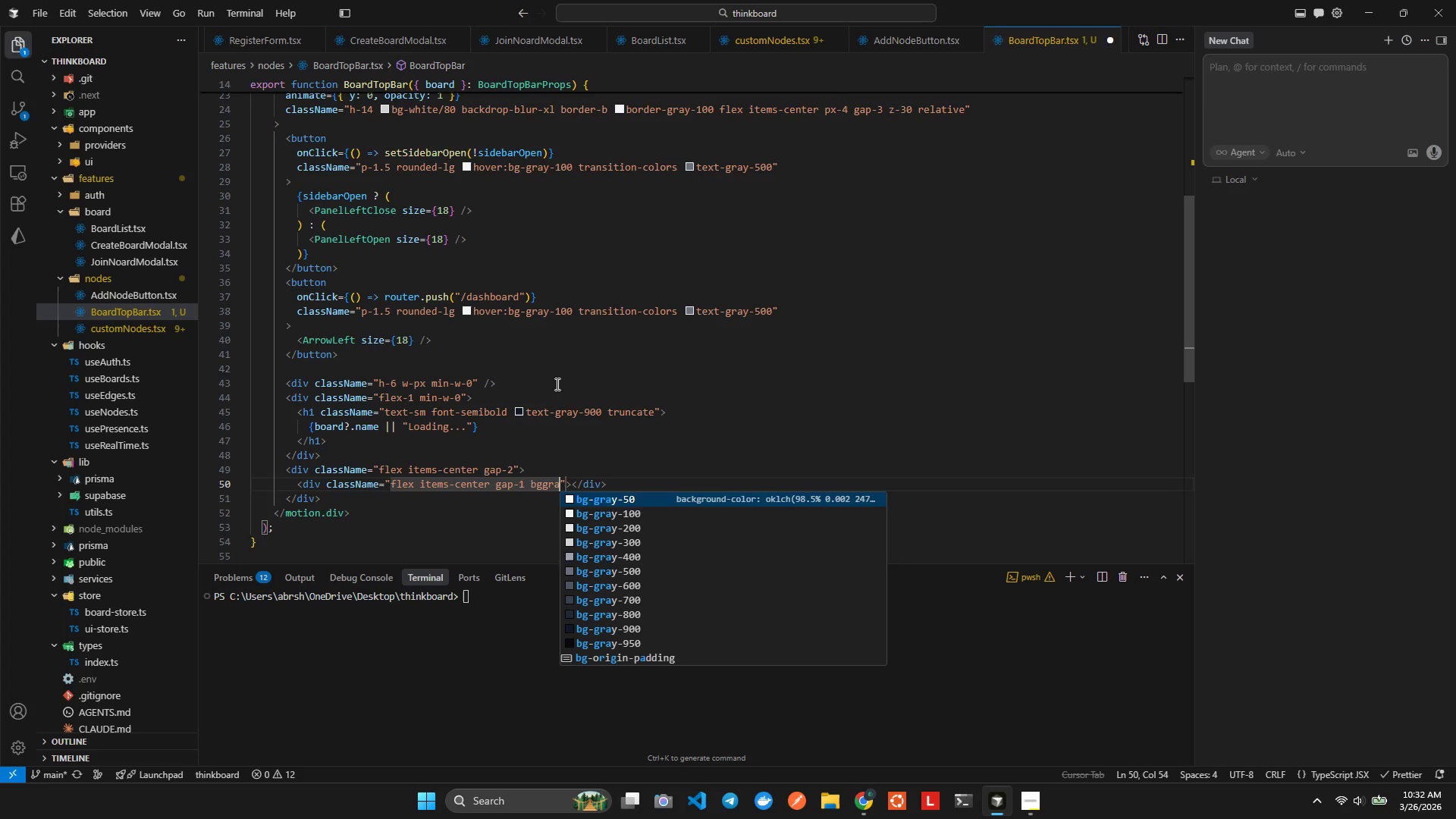 
type(50)
 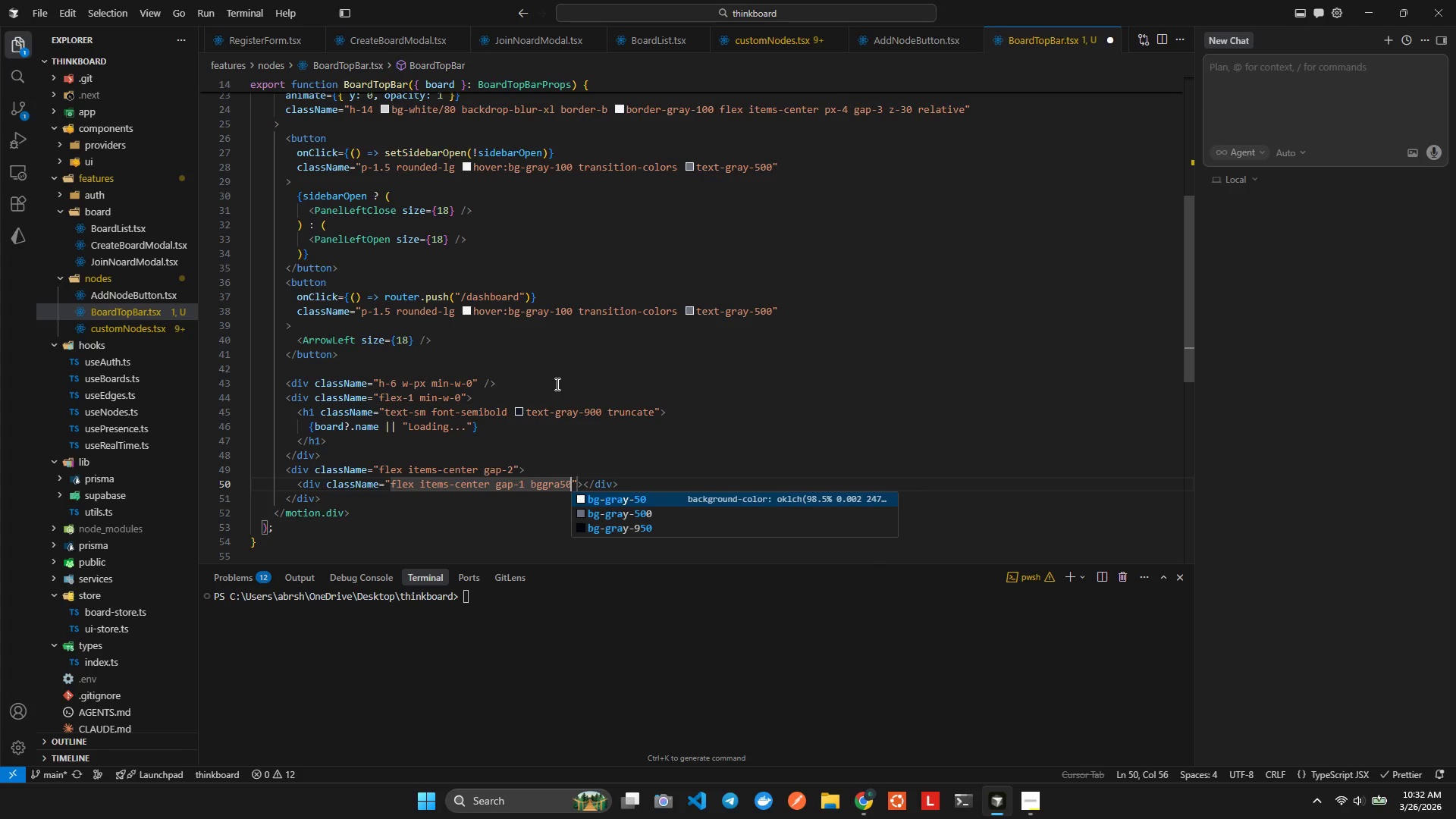 
key(Enter)
 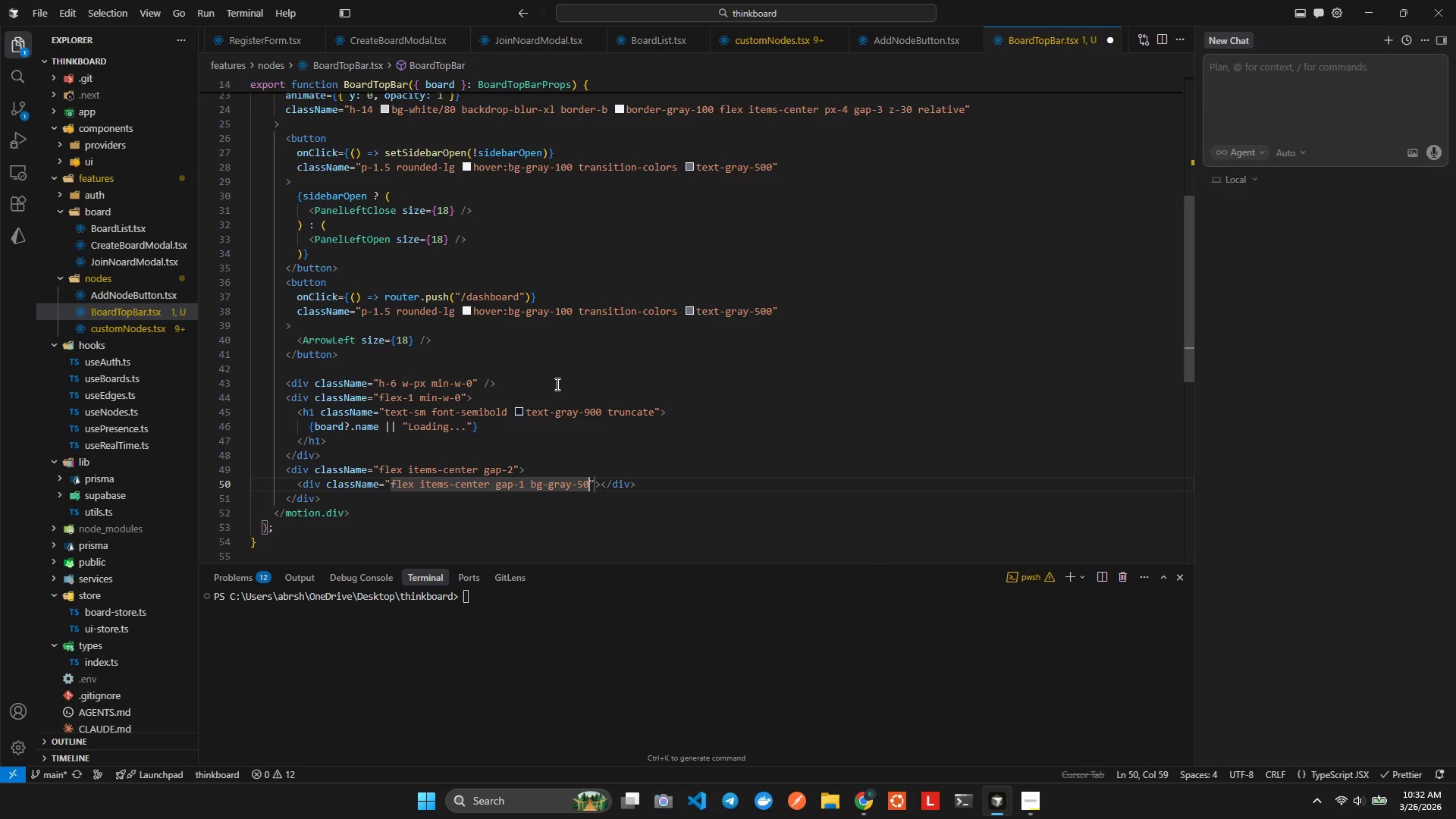 
type( roundedxl)
 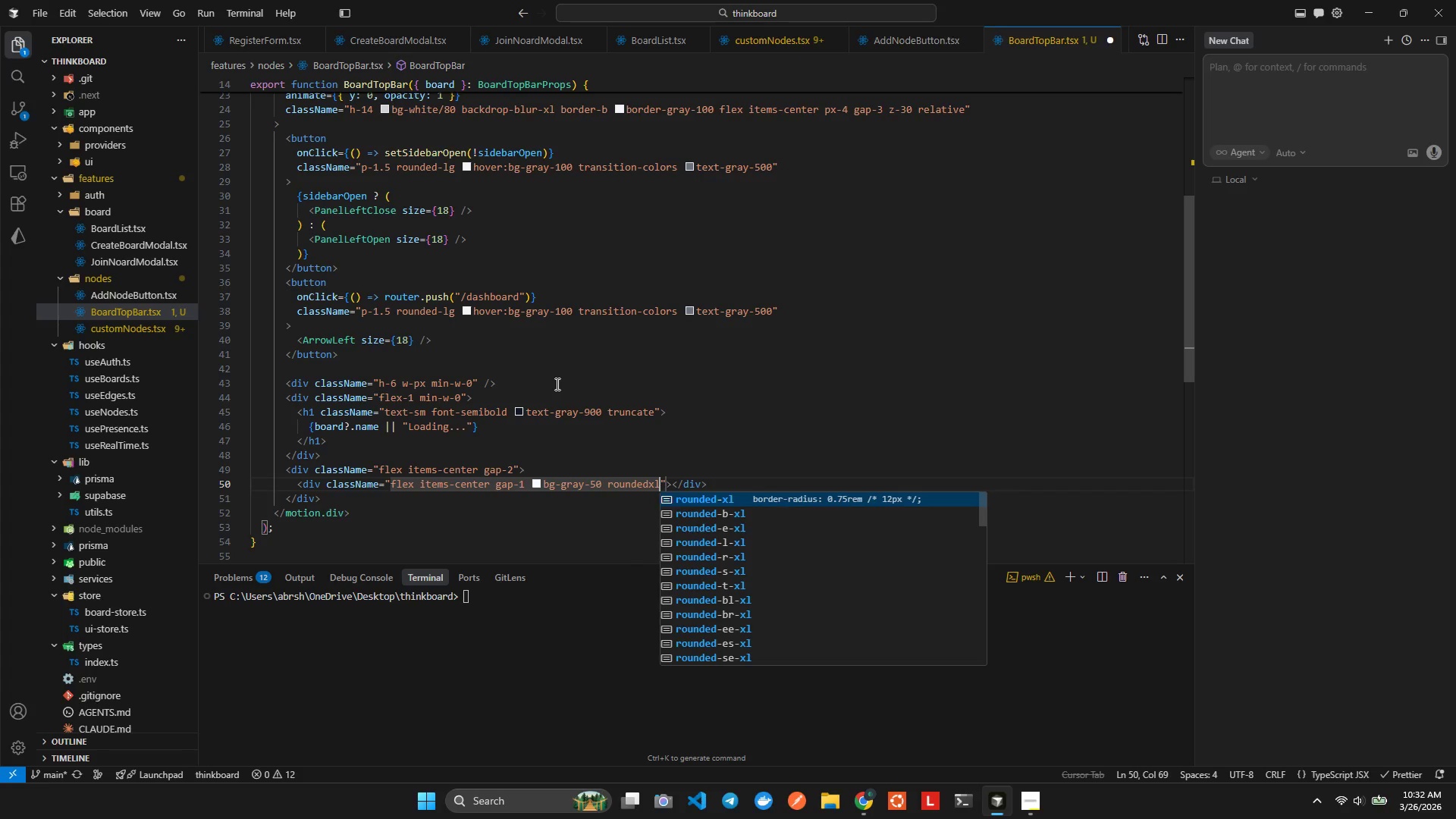 
key(Enter)
 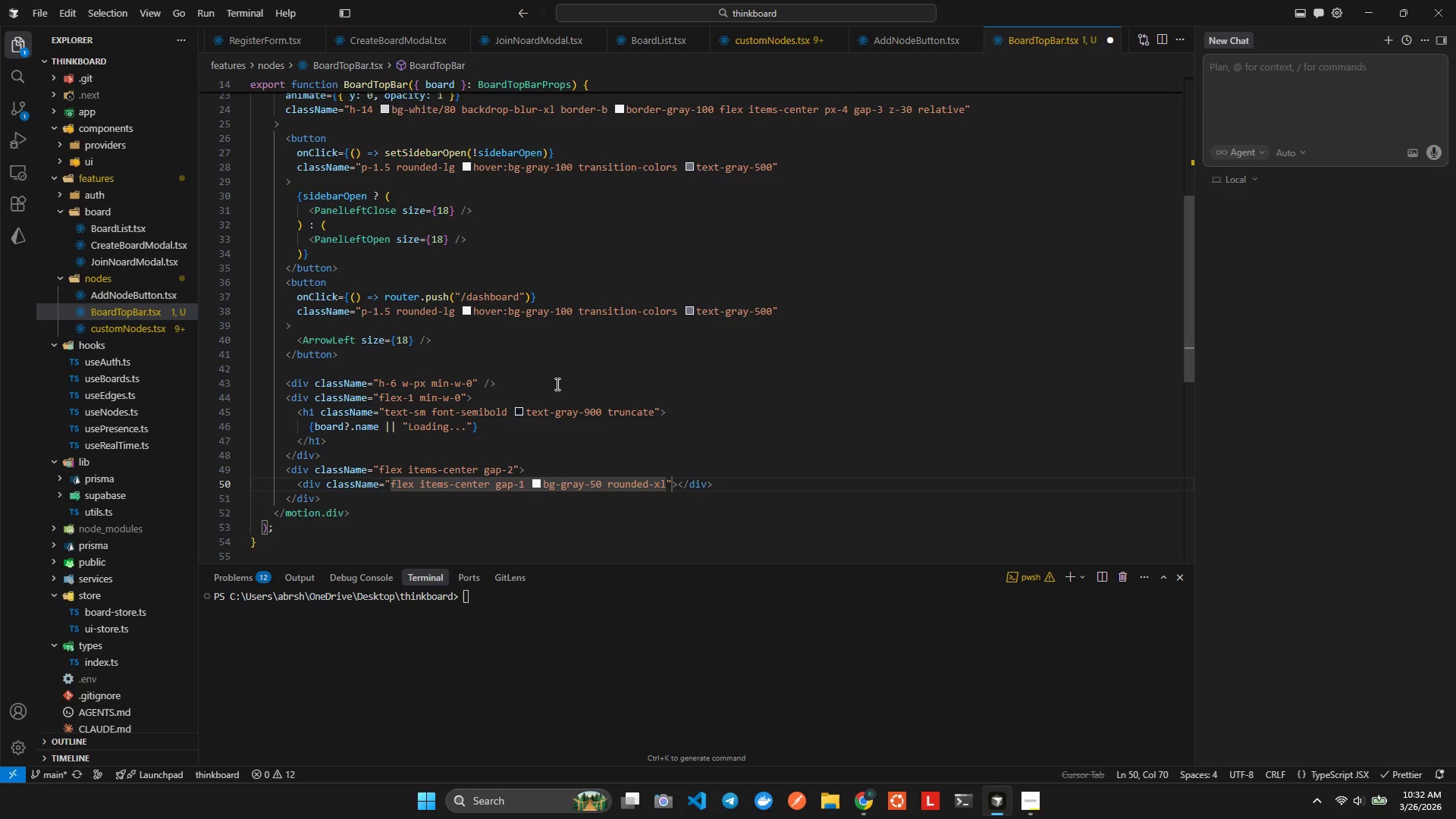 
type( px3)
 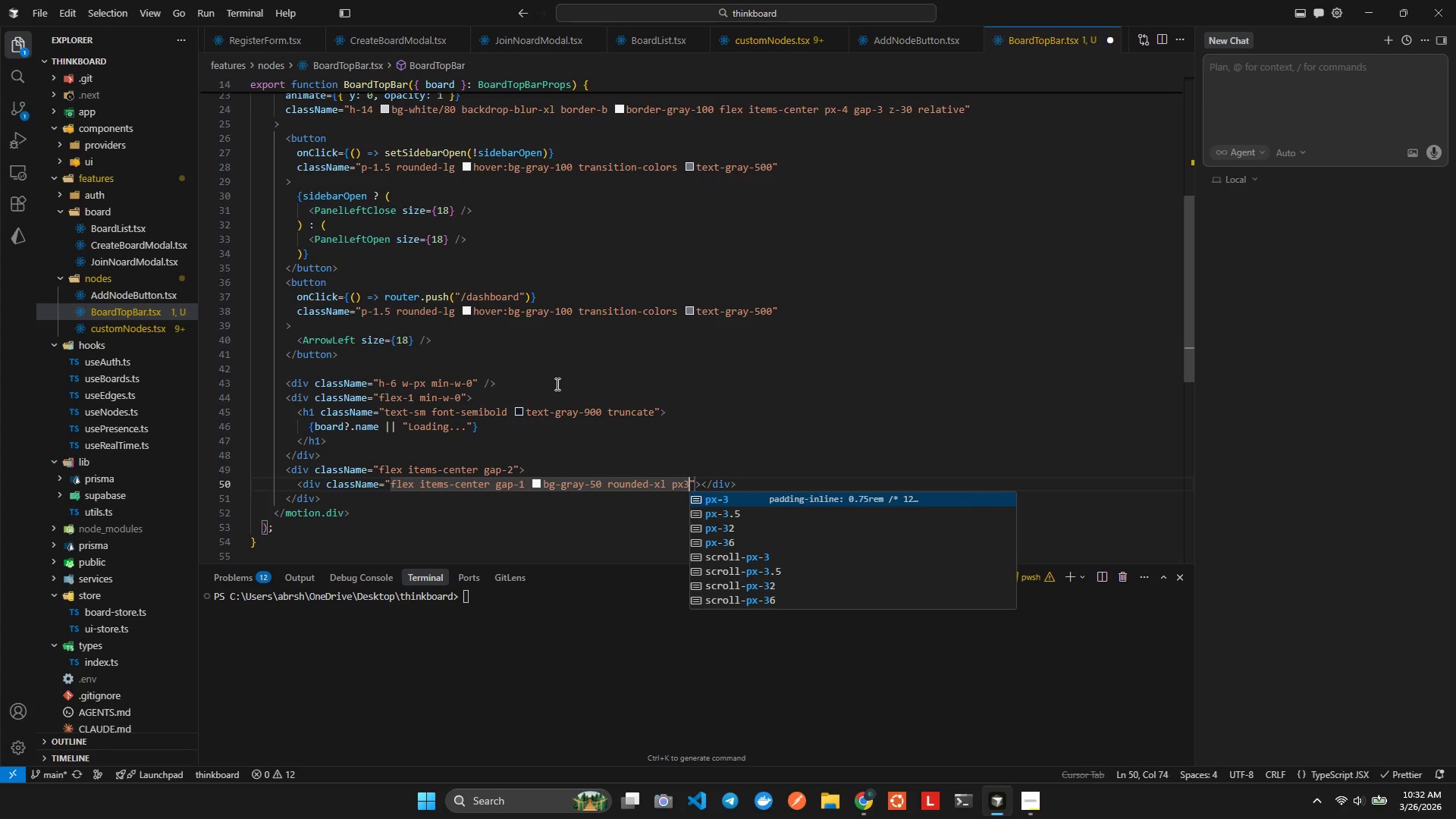 
key(Enter)
 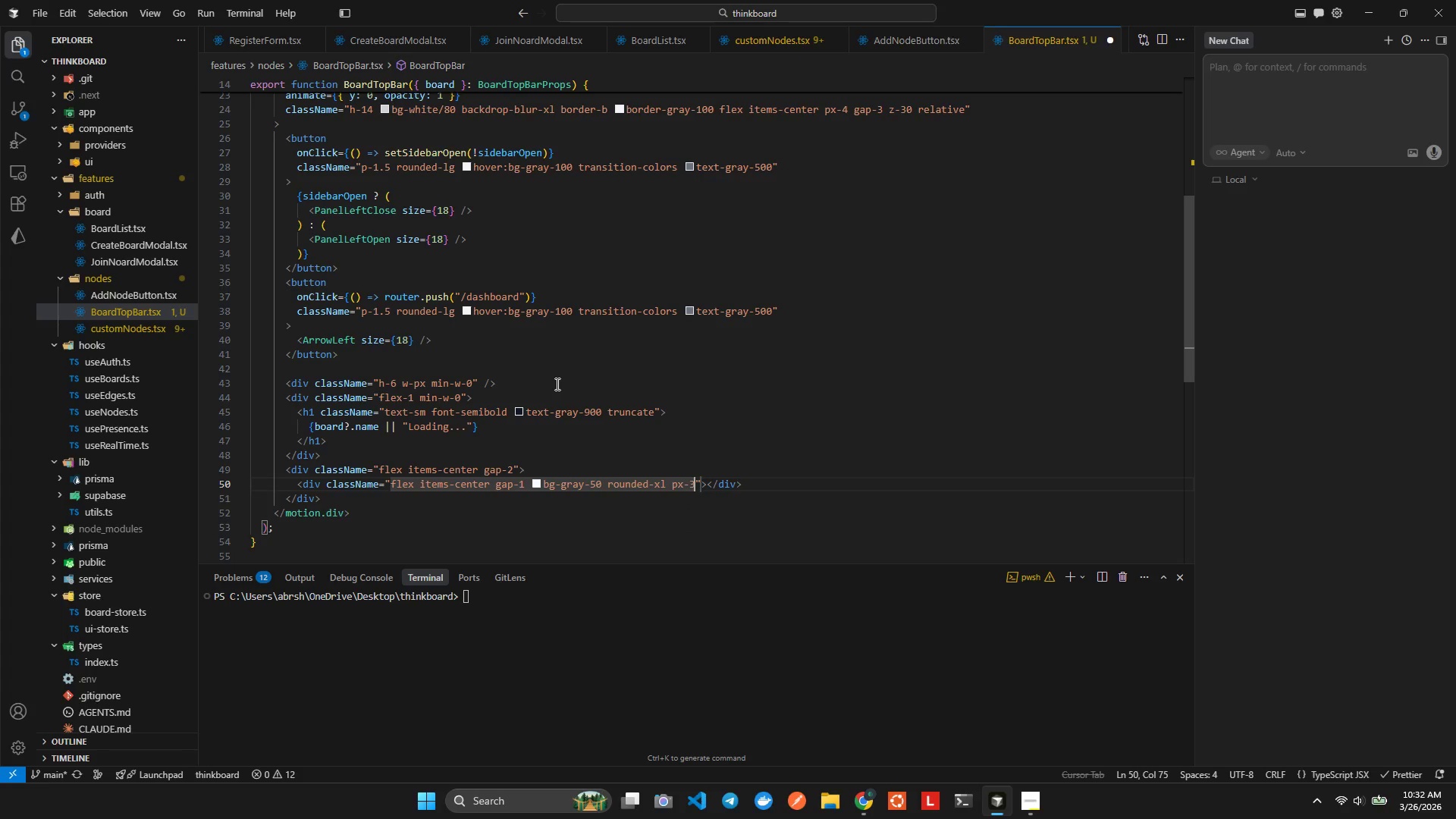 
type( py15)
 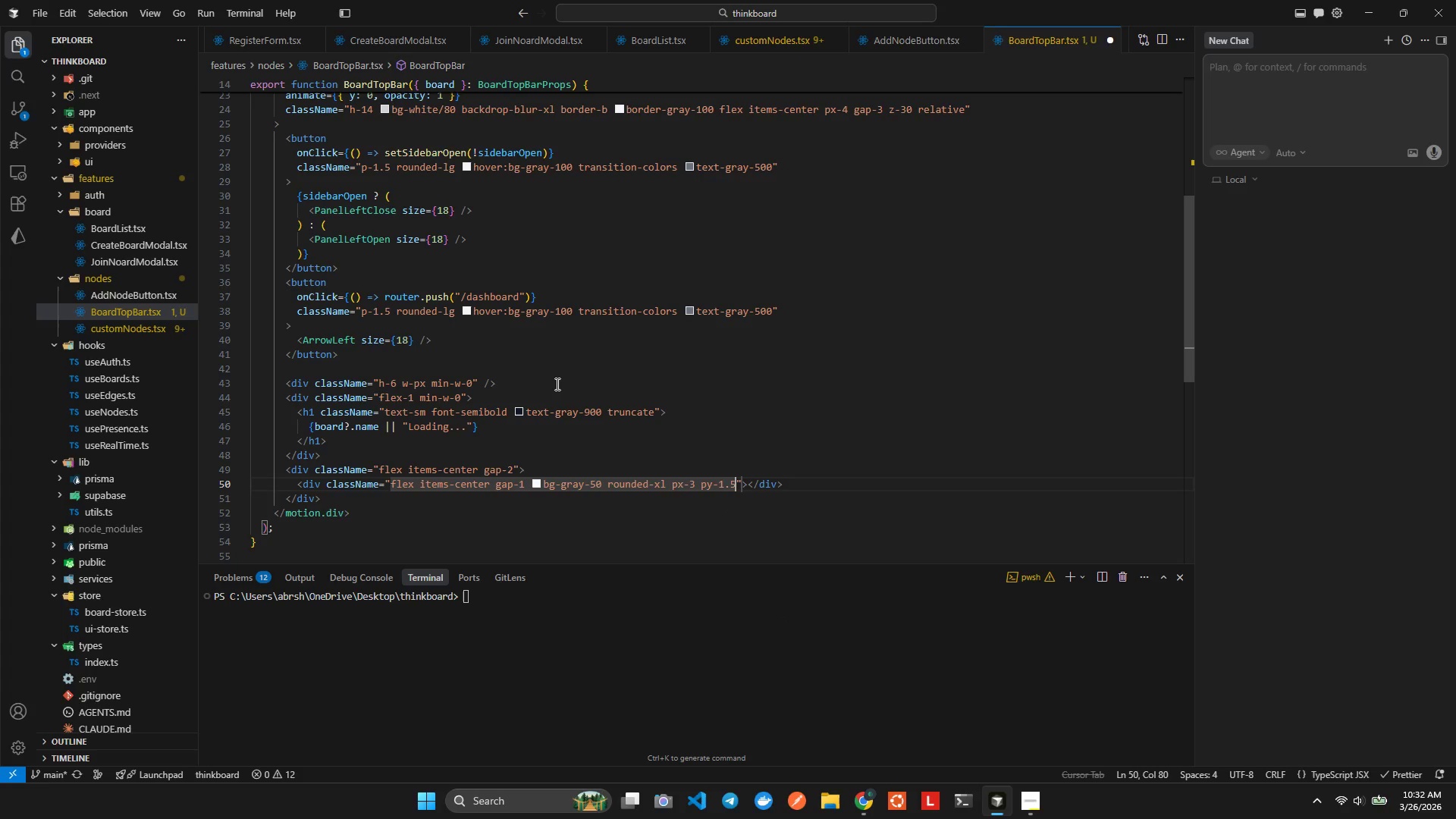 
key(Enter)
 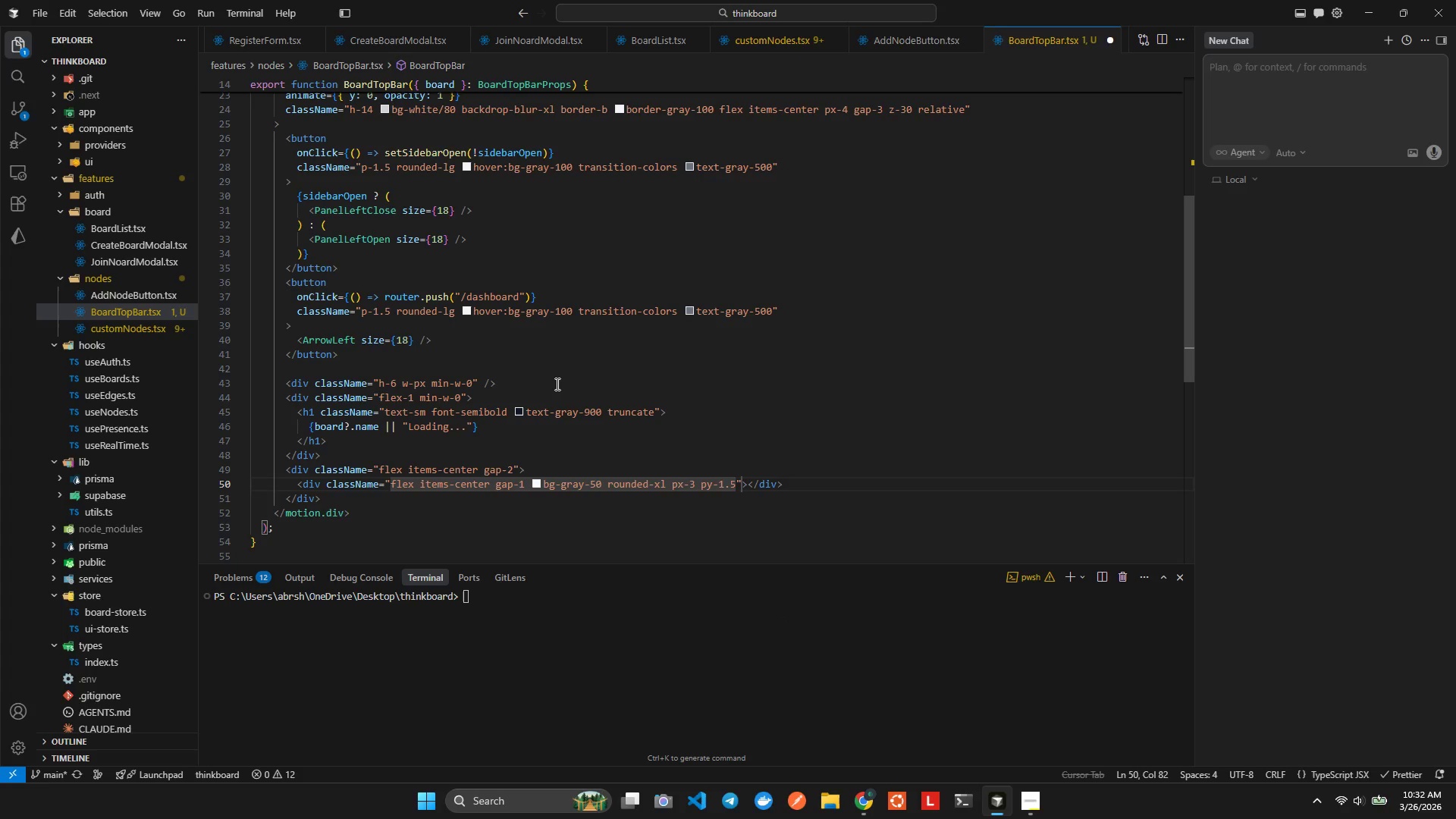 
key(Alt+AltLeft)
 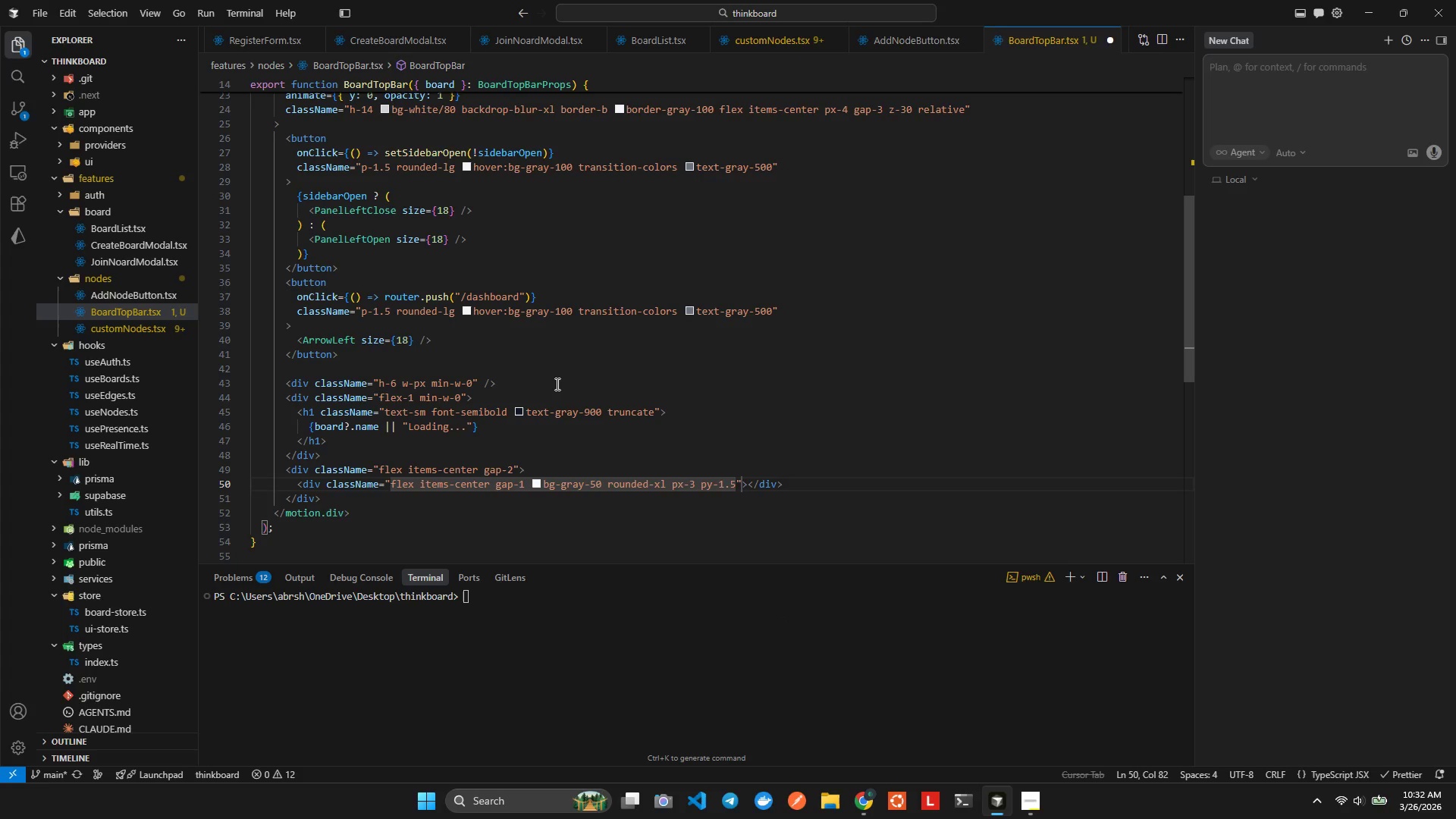 
key(Alt+Shift+ShiftLeft)
 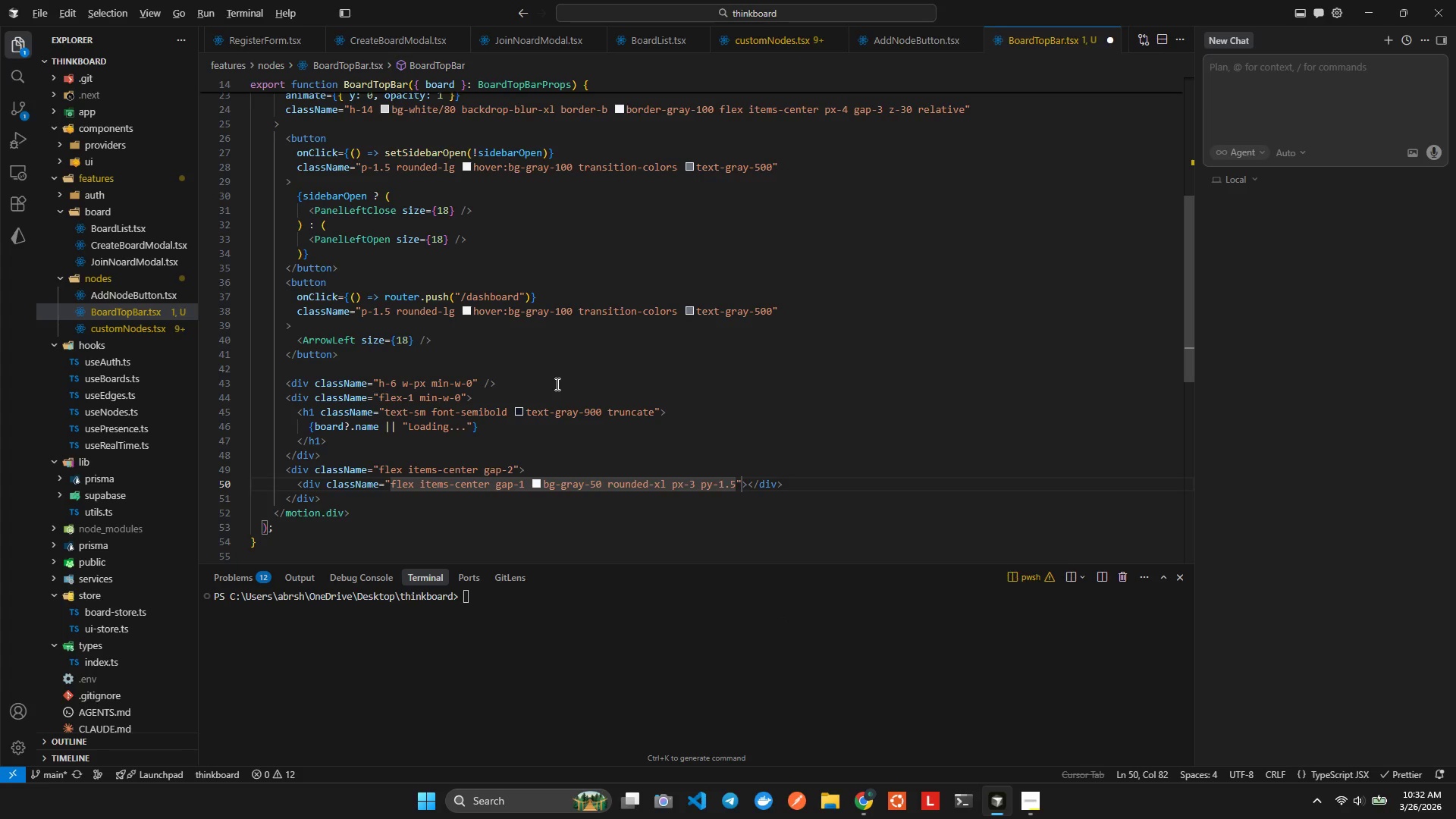 
key(Alt+Shift+F)
 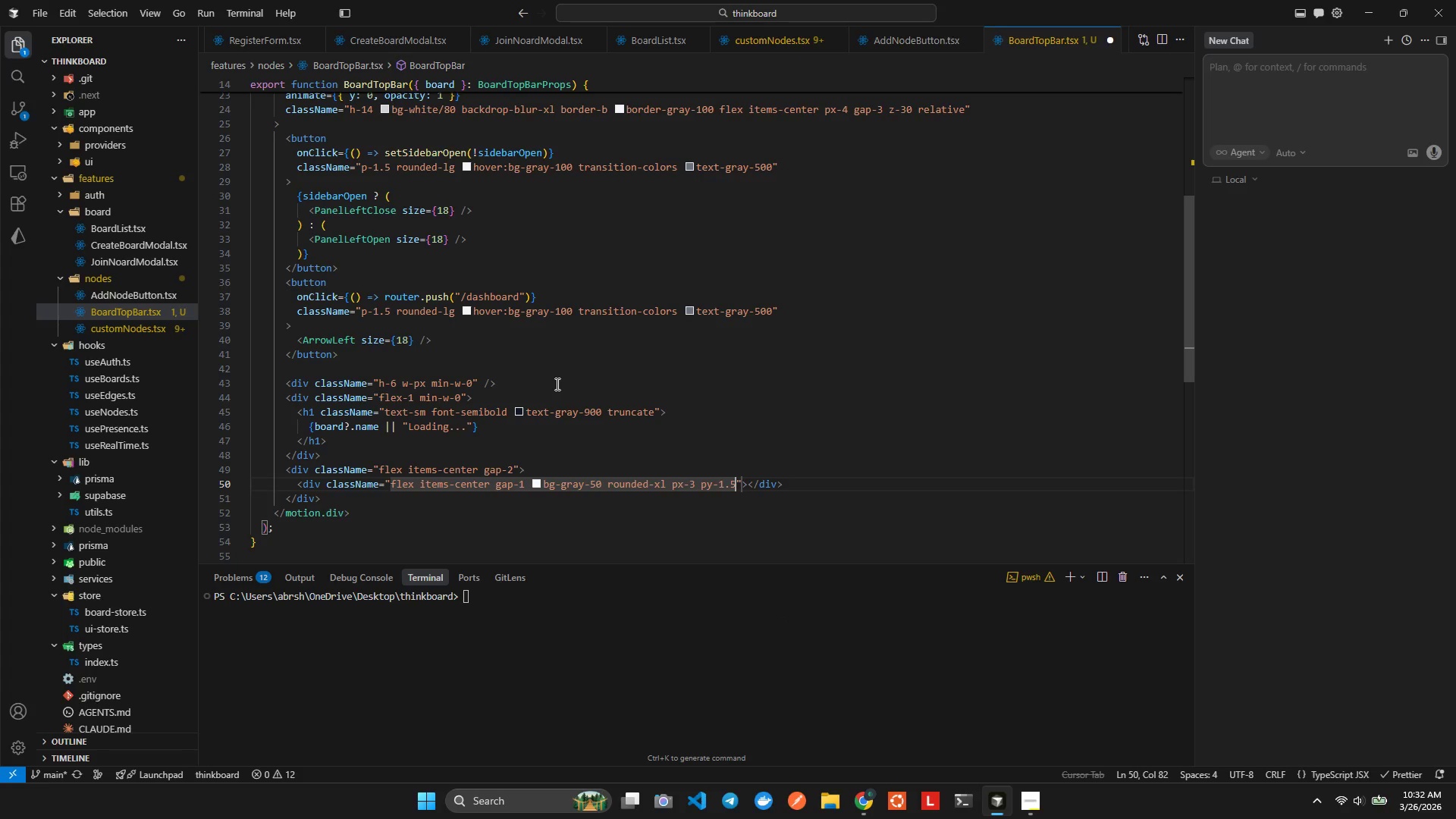 
key(ArrowRight)
 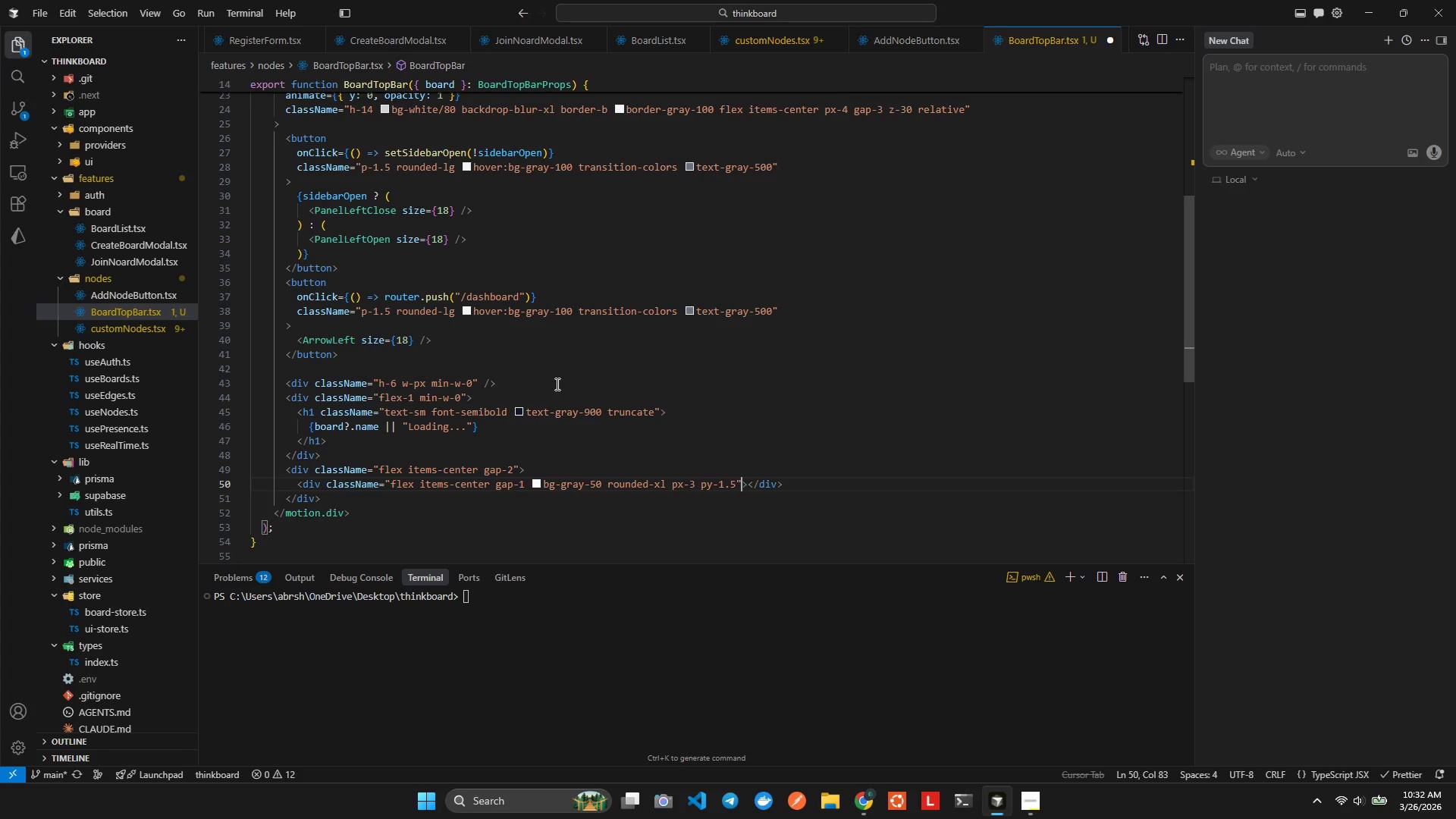 
key(ArrowRight)
 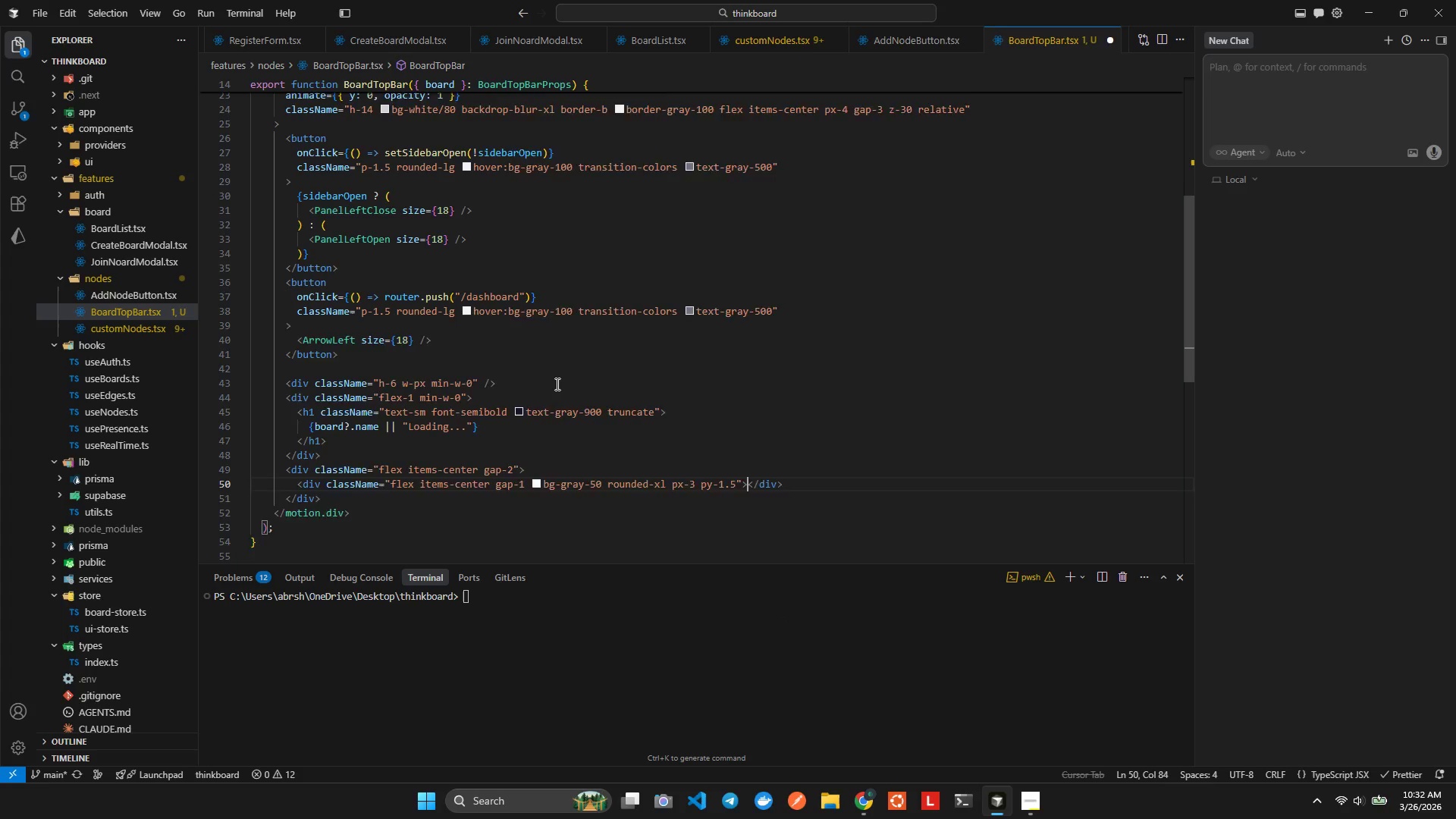 
key(Enter)
 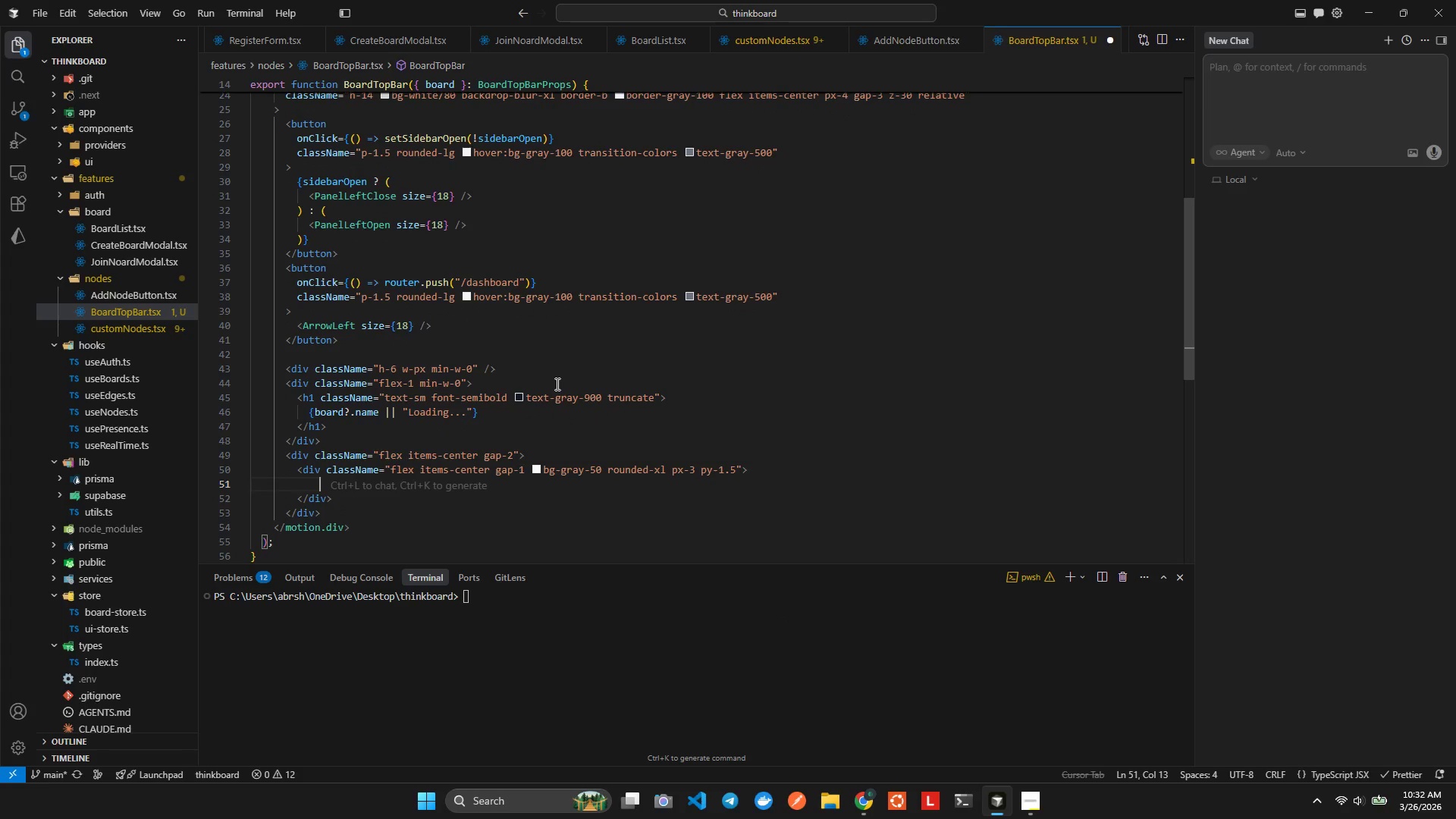 
type(<Uers)
 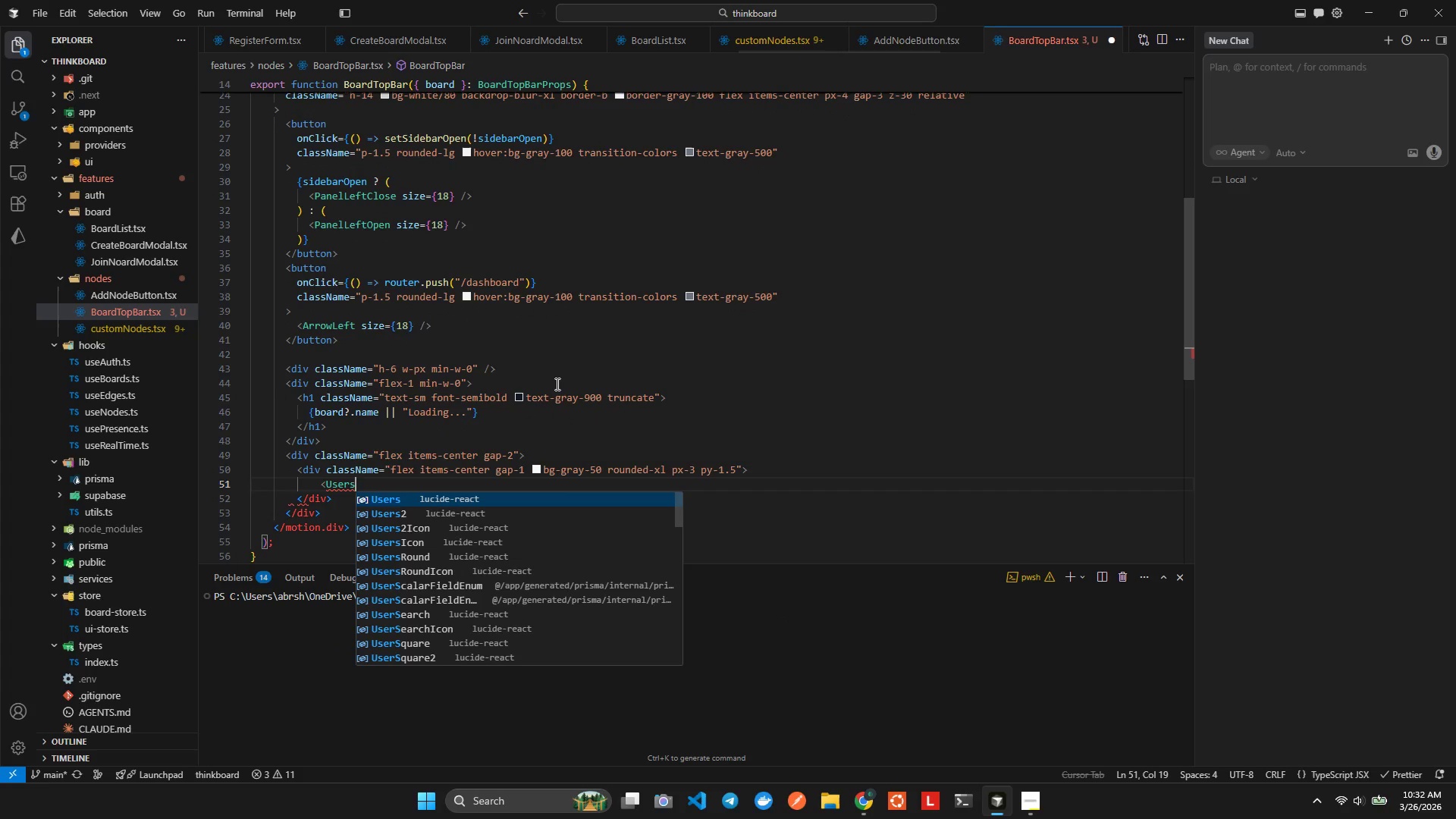 
key(Enter)
 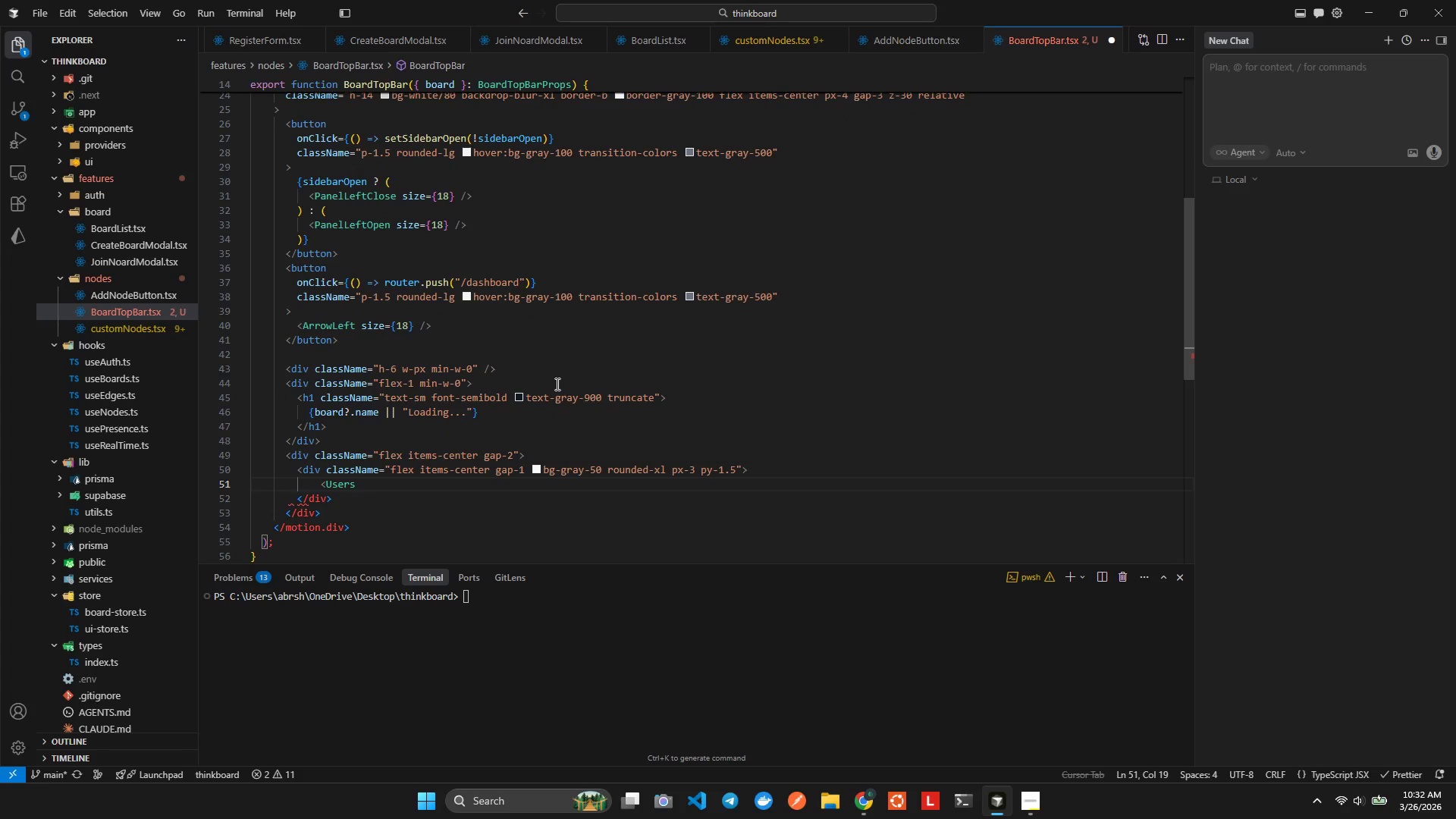 
type( size14)
key(Backspace)
key(Backspace)
type(={14)
 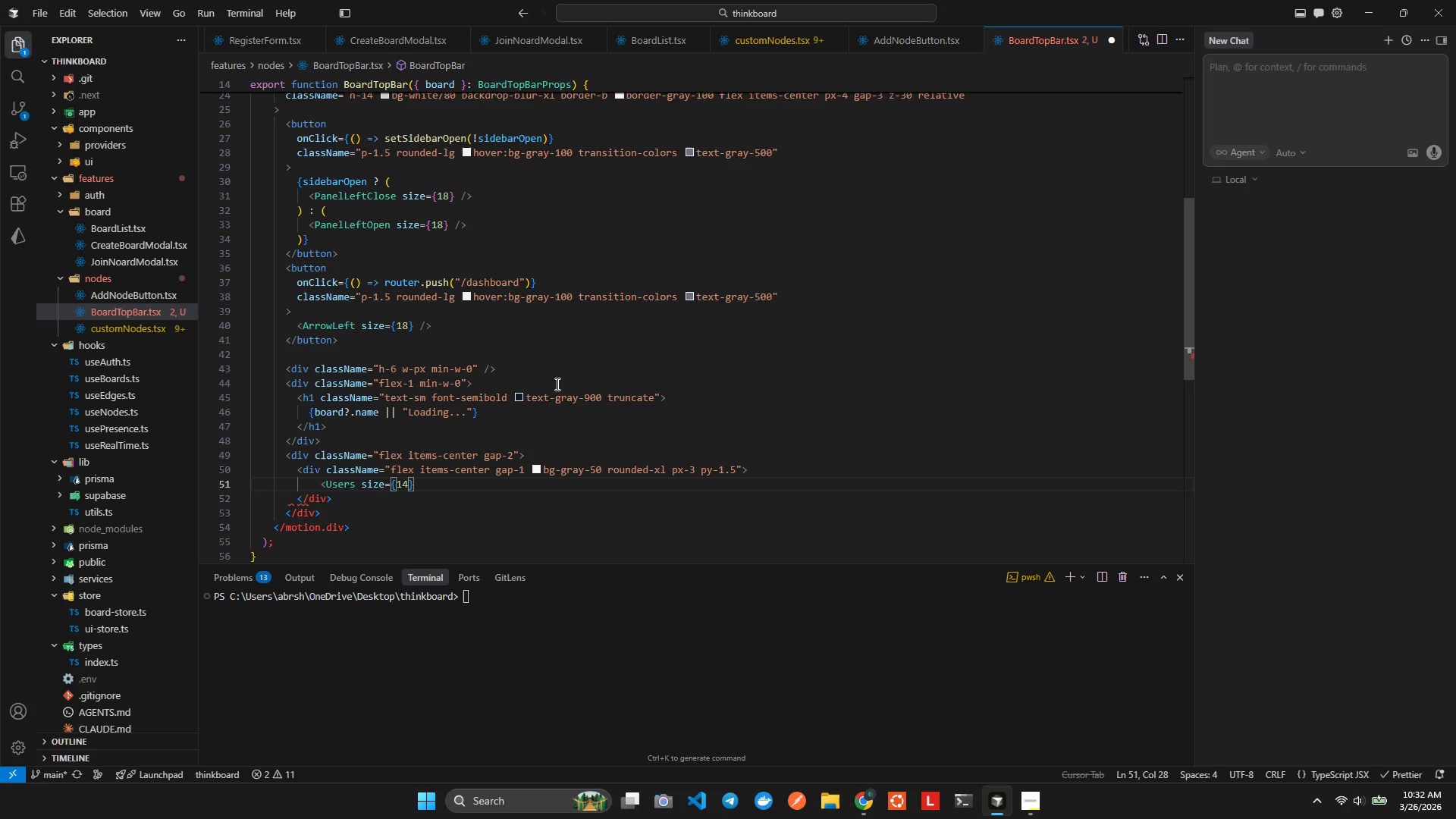 
key(ArrowRight)
 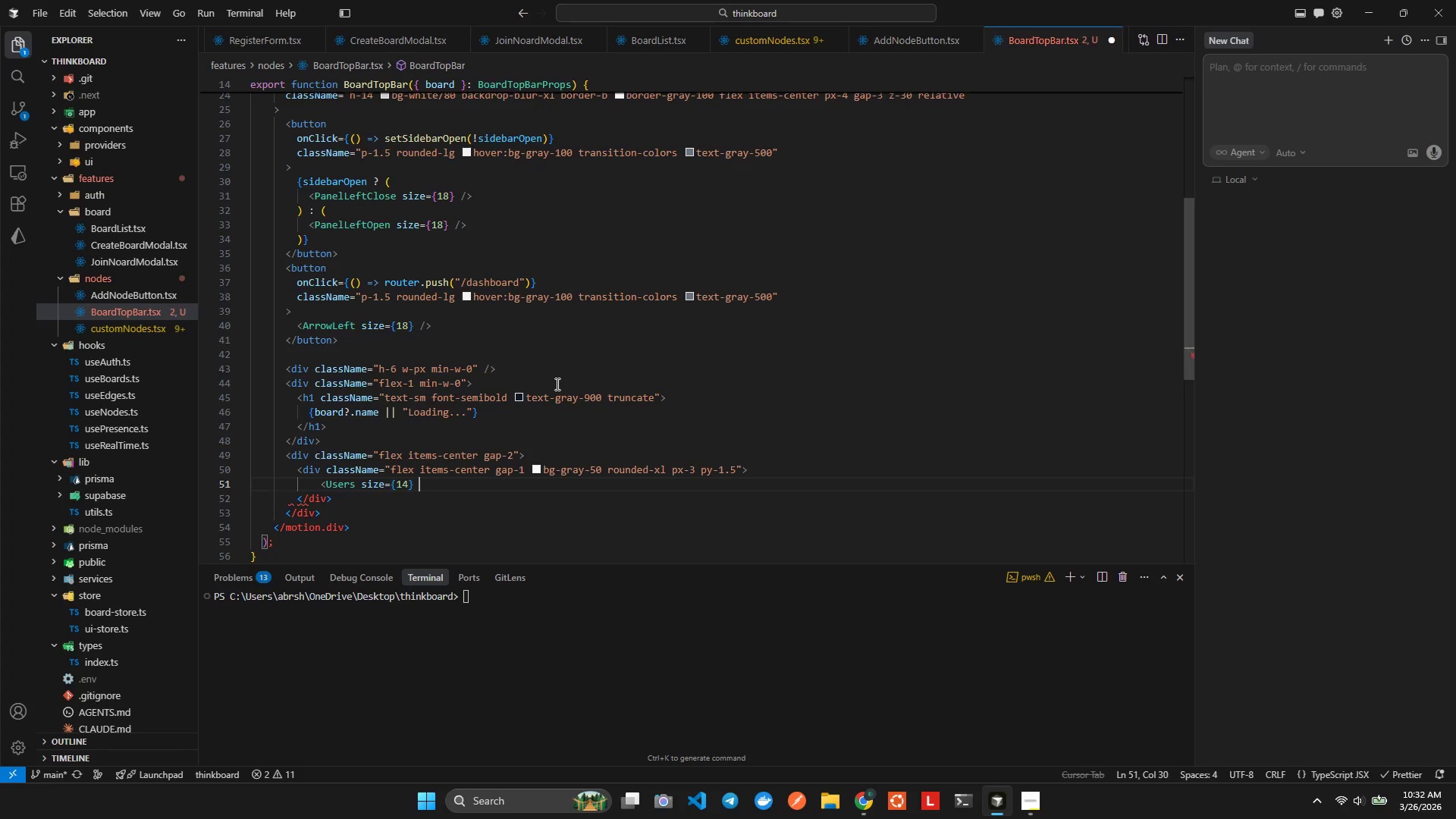 
type( clas)
 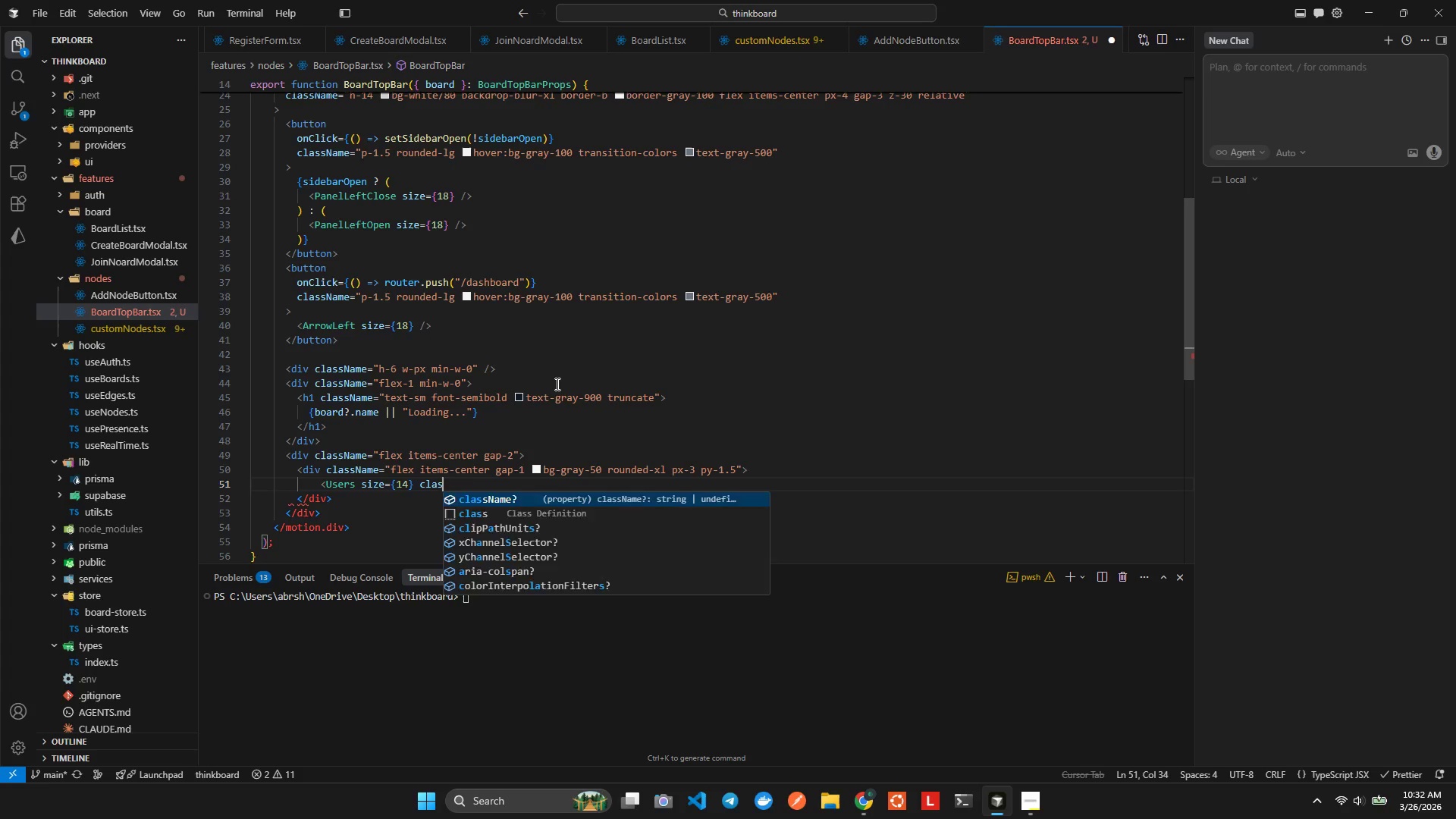 
key(Enter)
 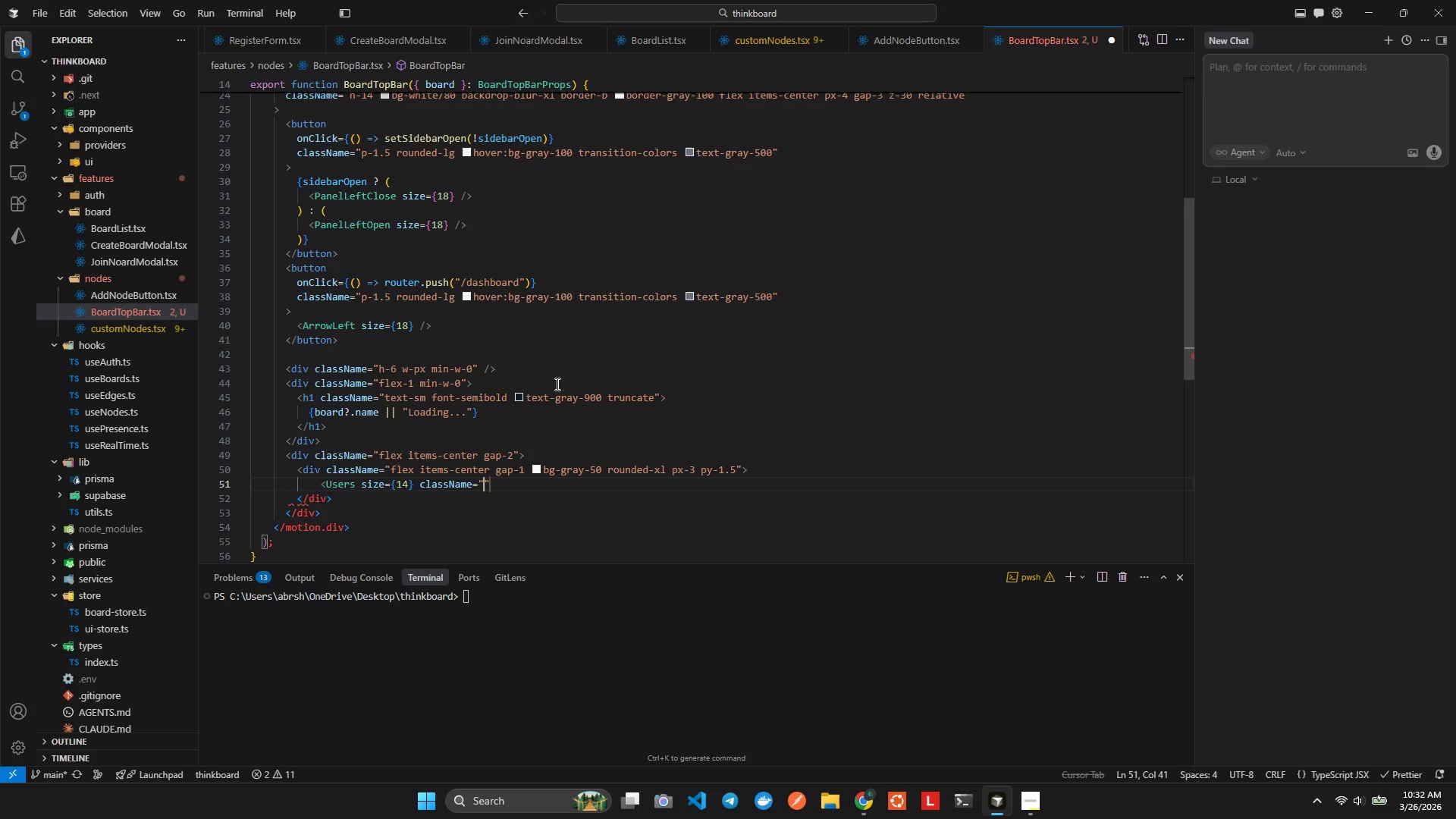 
type(textgra)
 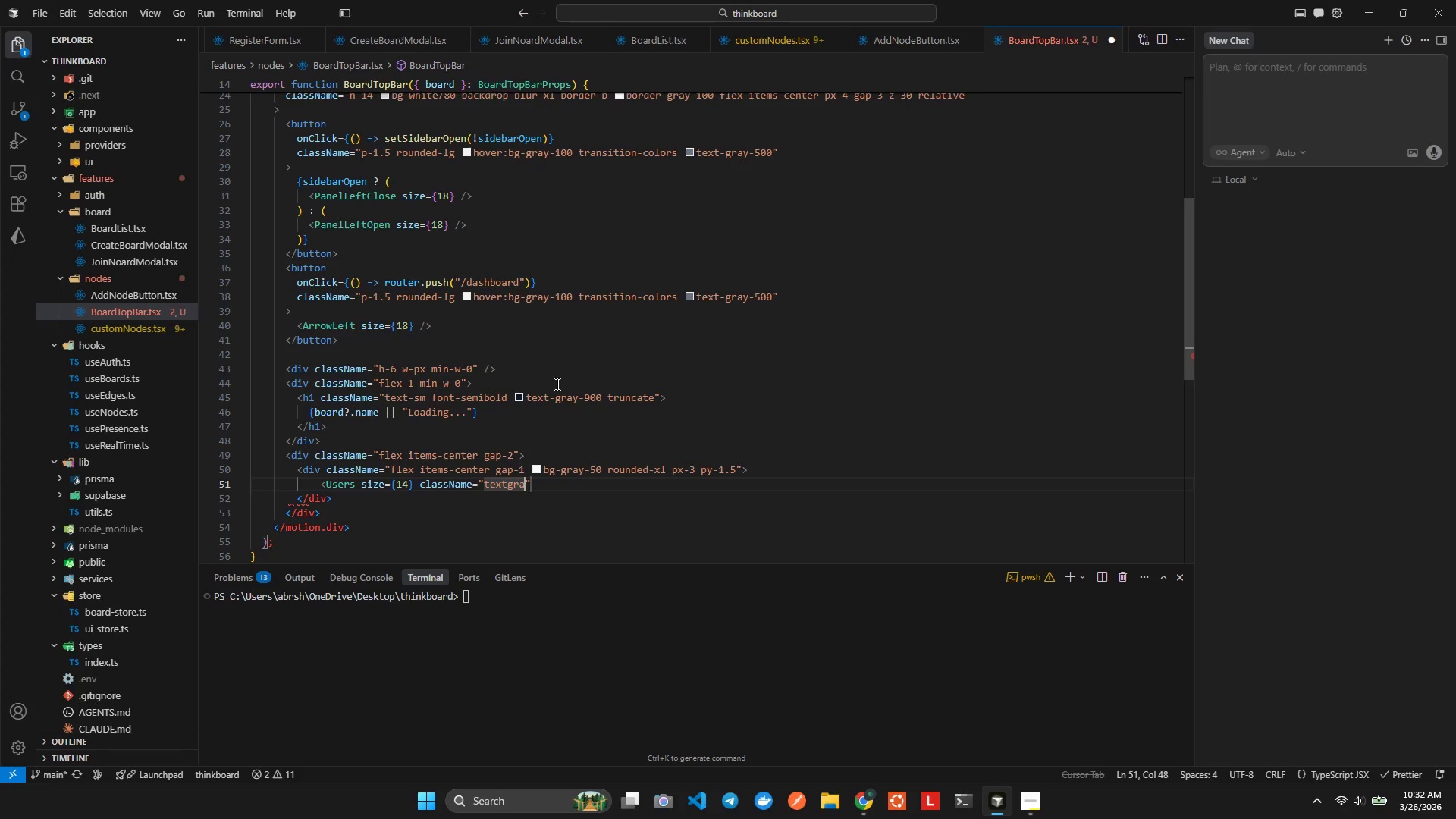 
key(Control+ControlLeft)
 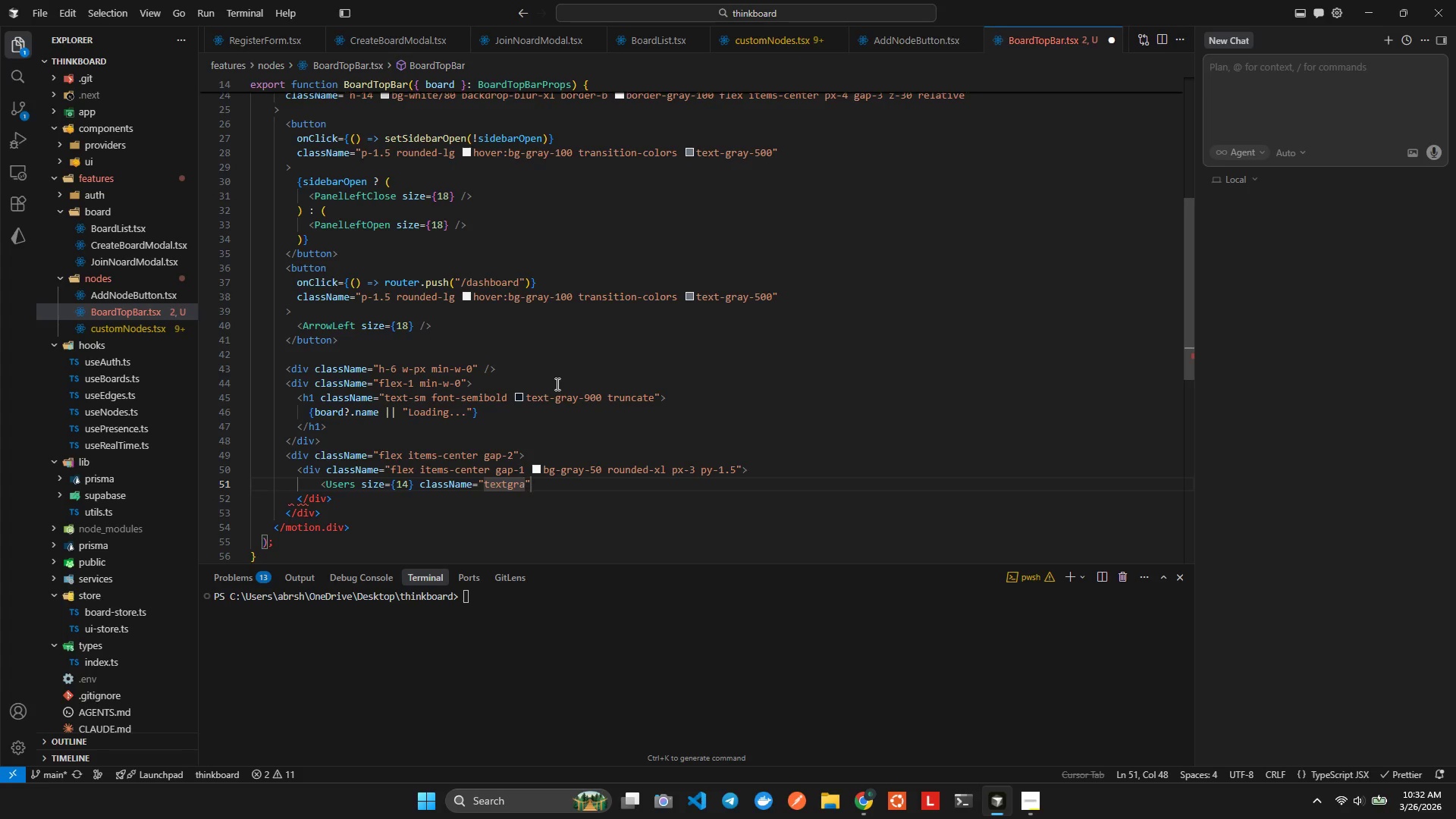 
key(Control+Space)
 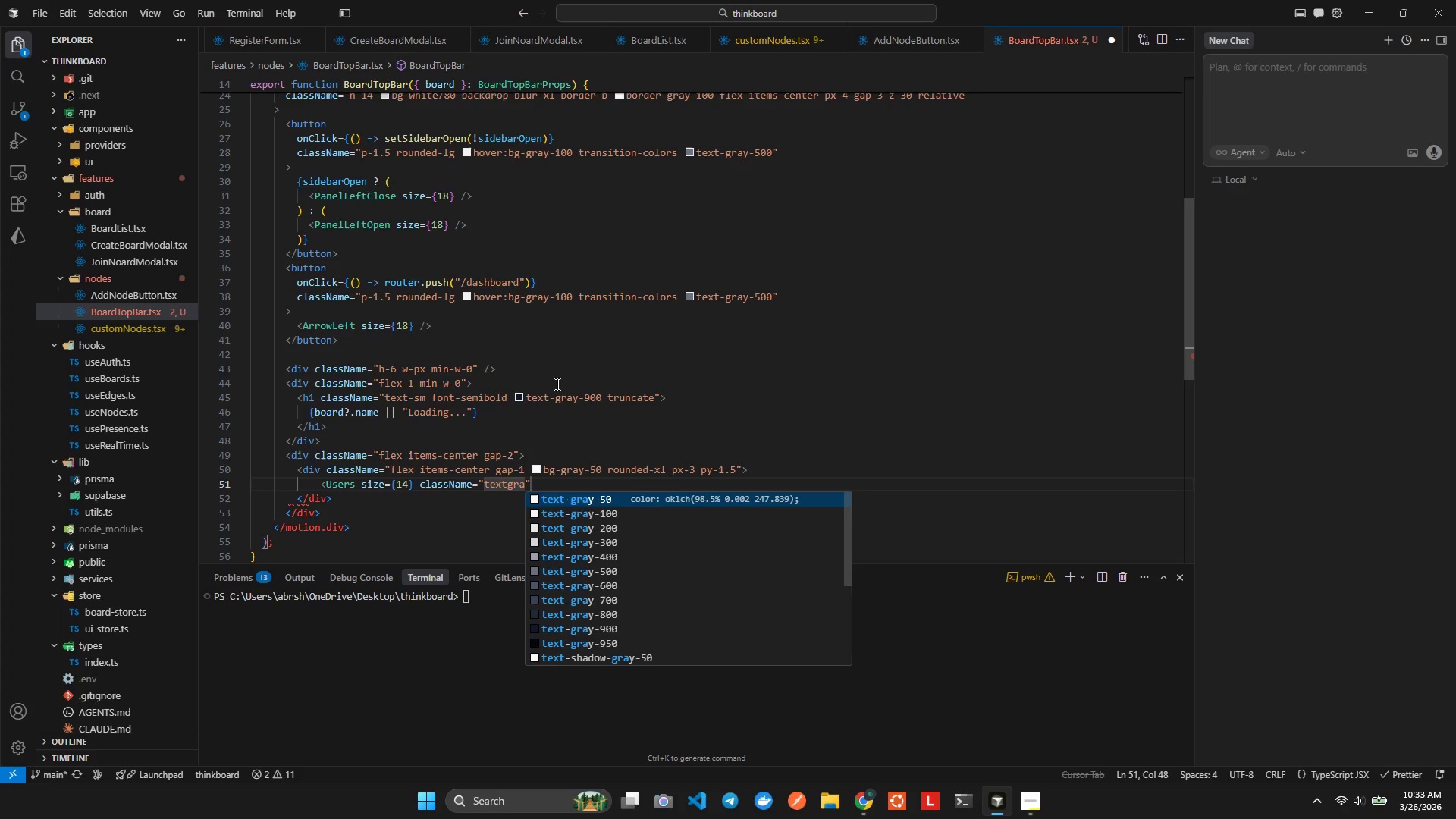 
type(400)
 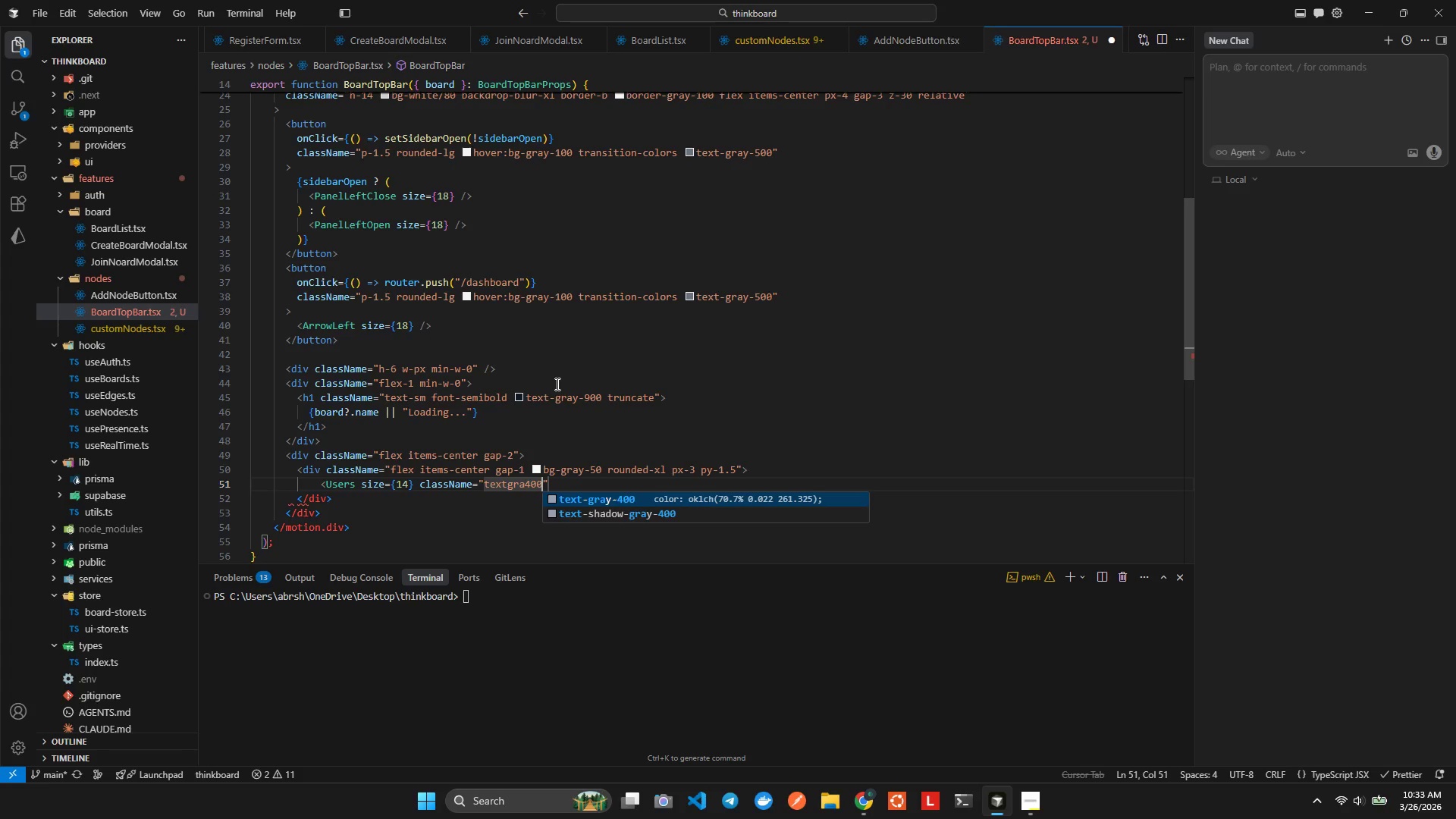 
key(Enter)
 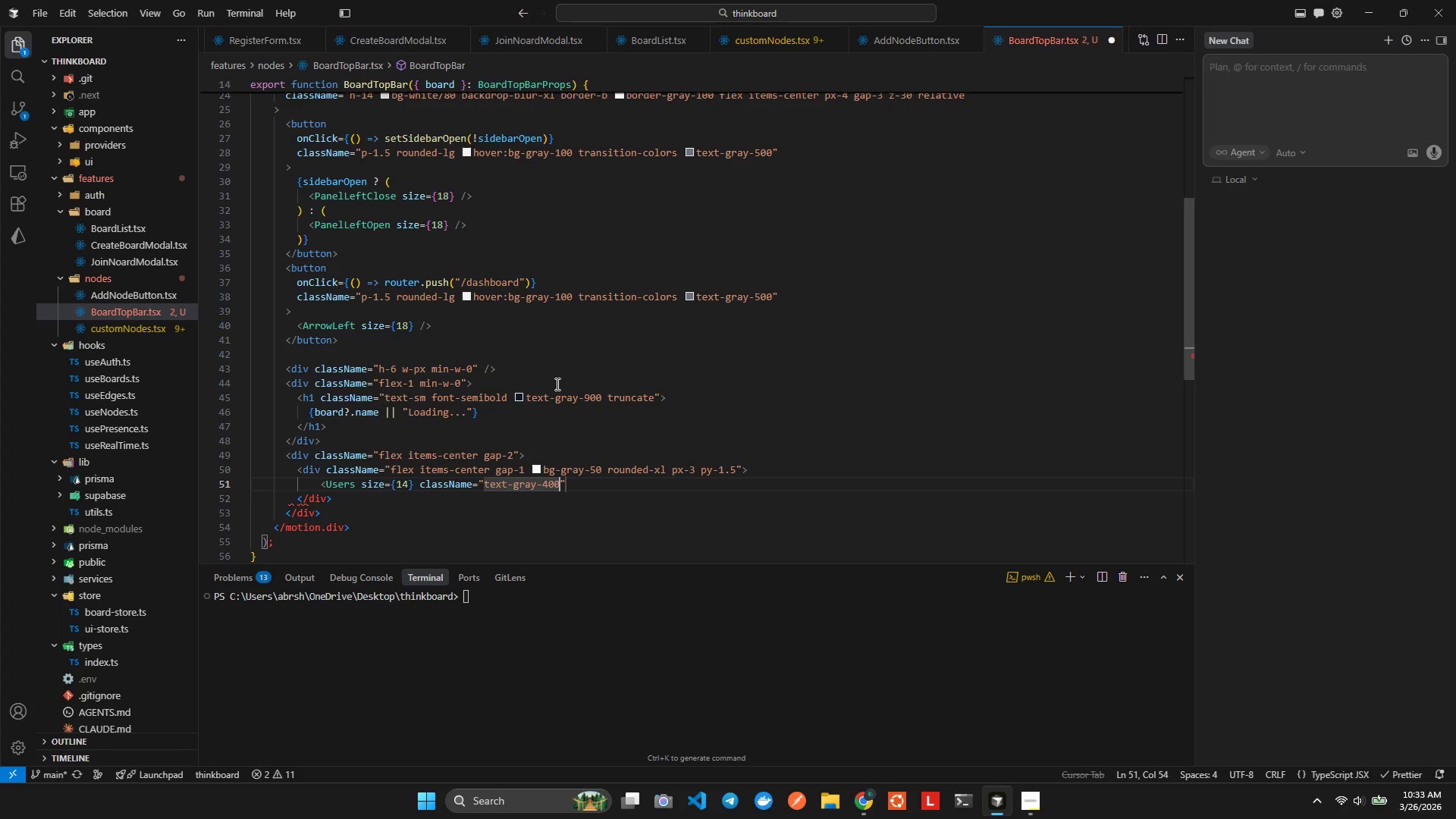 
key(Alt+AltLeft)
 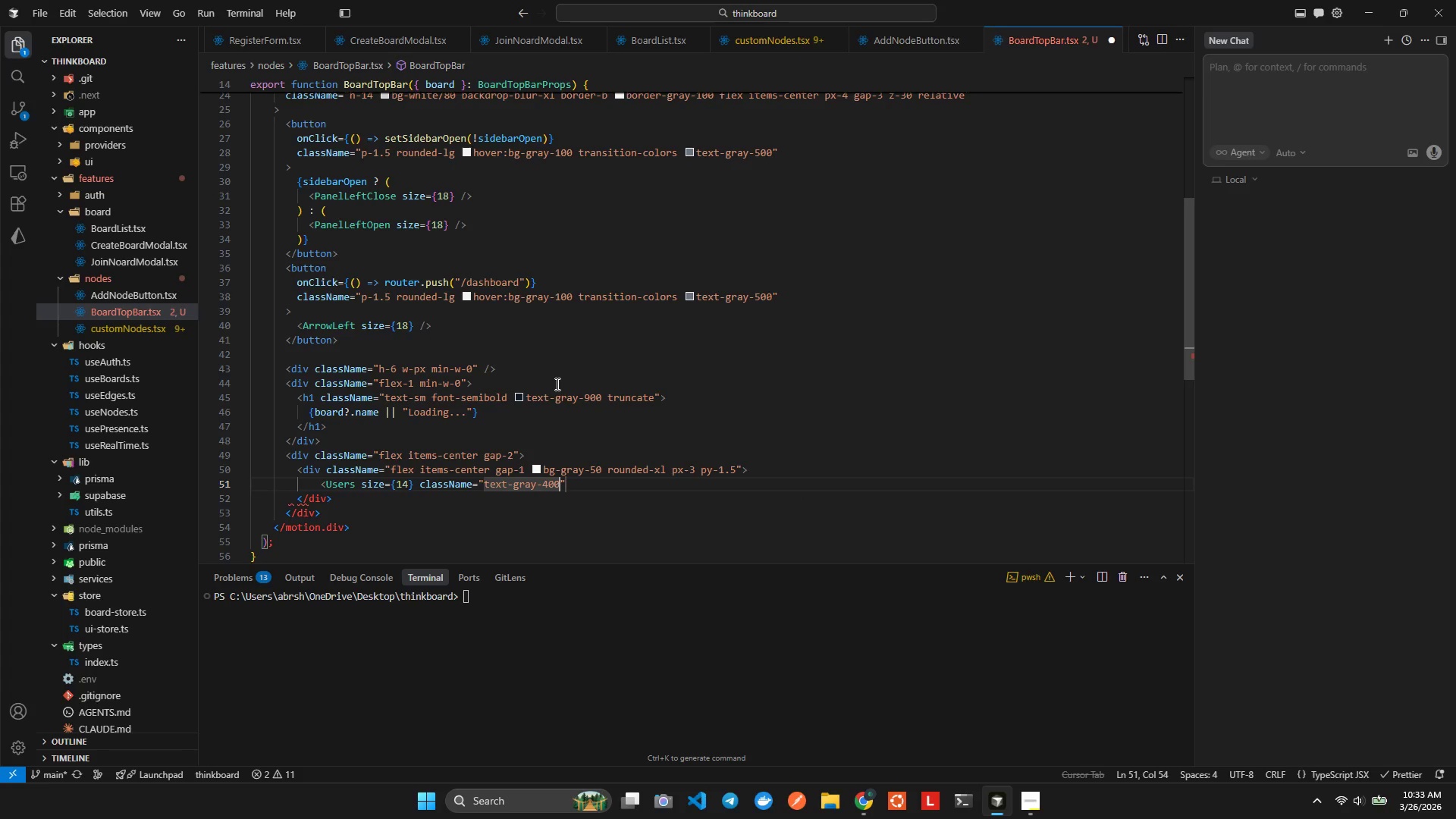 
key(Alt+Shift+ShiftLeft)
 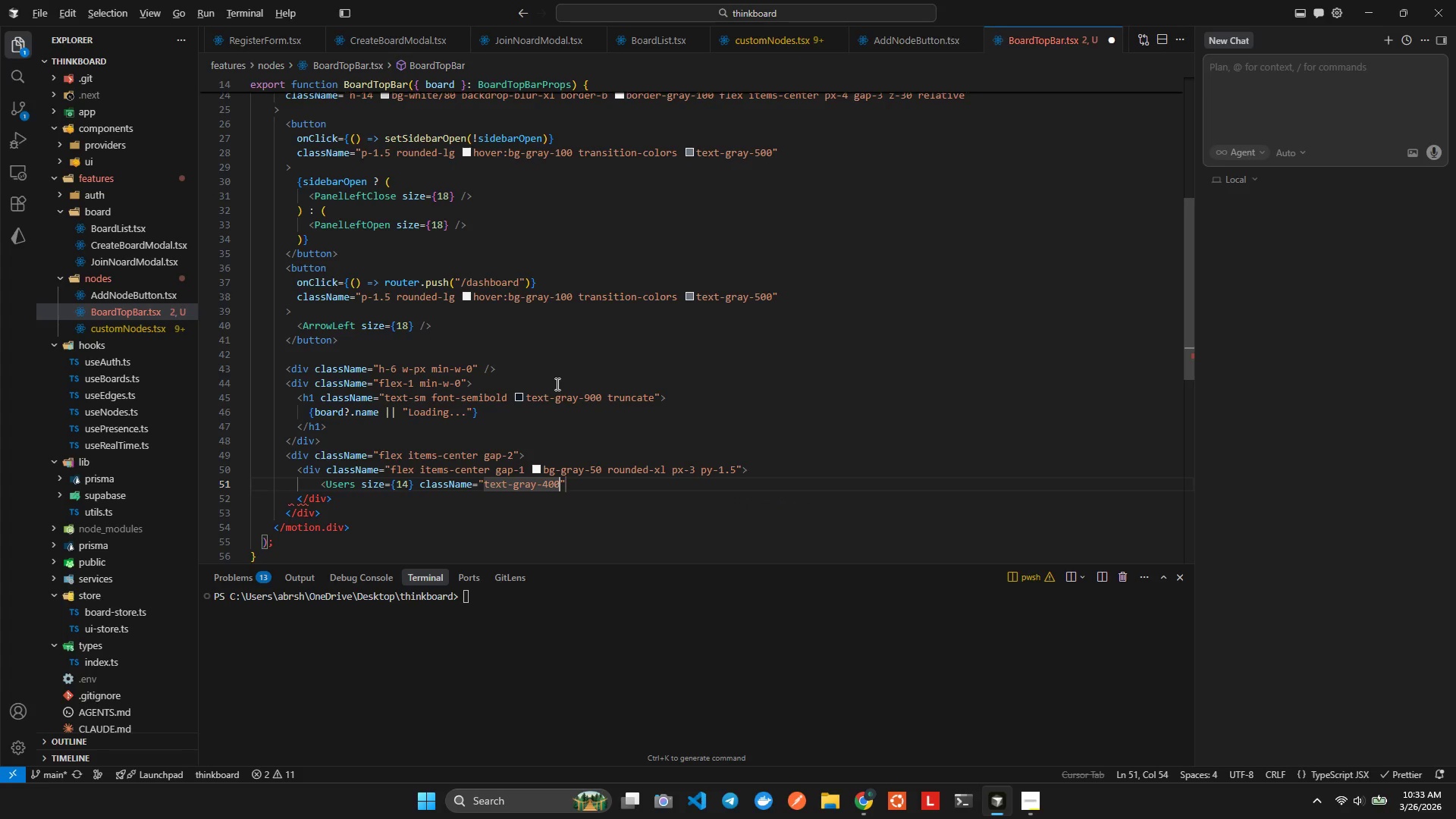 
key(Alt+Shift+F)
 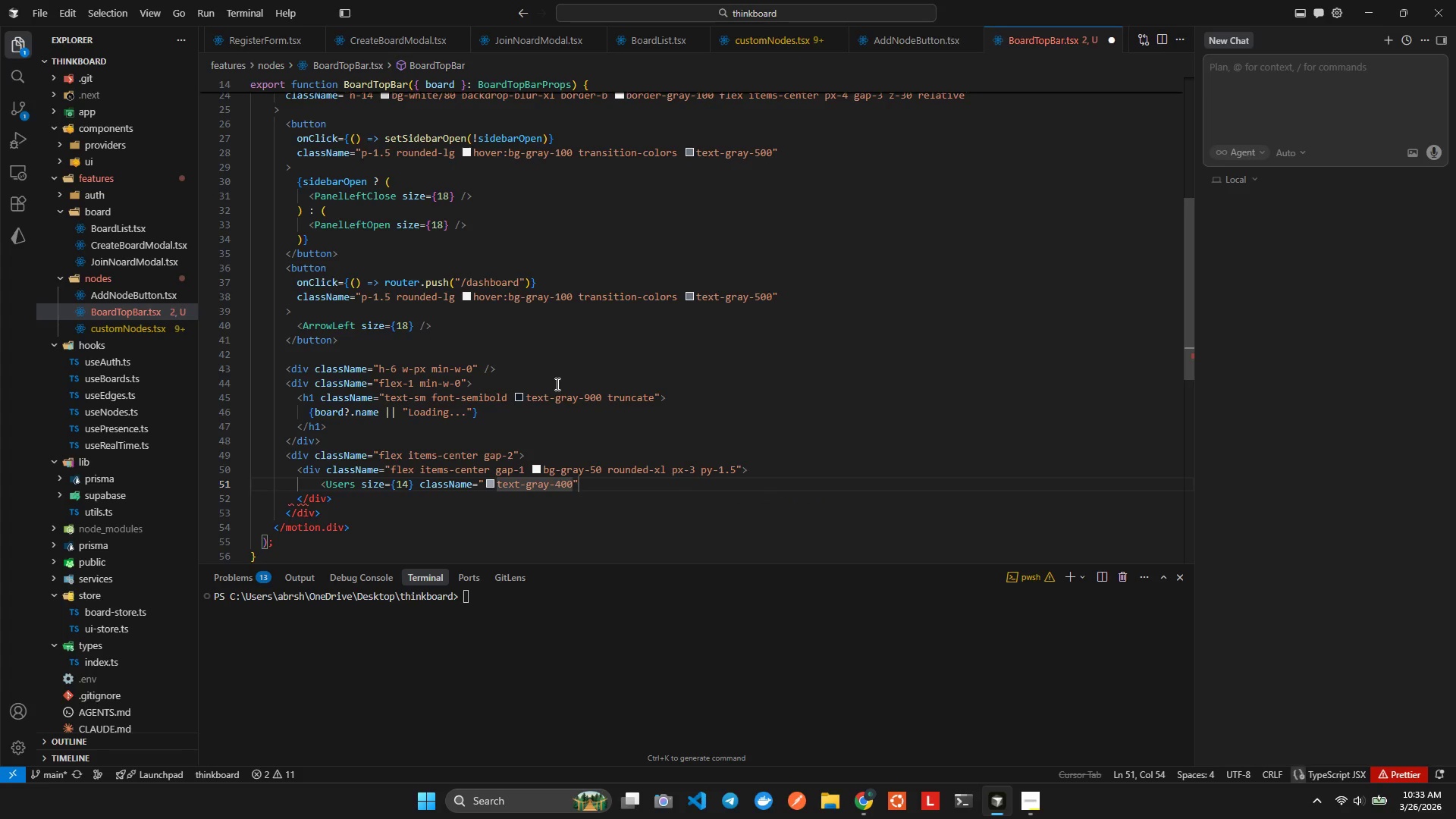 
key(ArrowRight)
 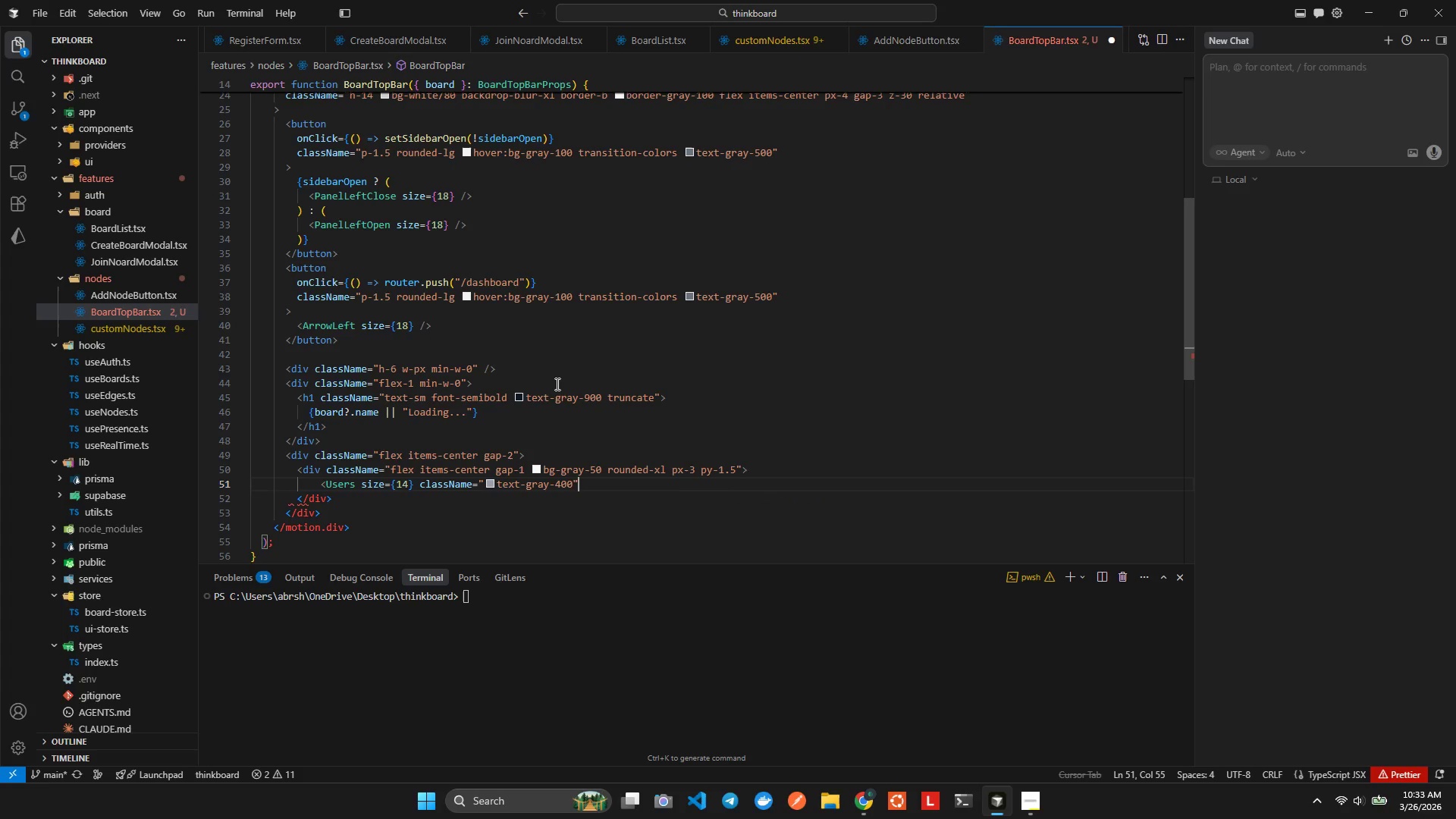 
key(Space)
 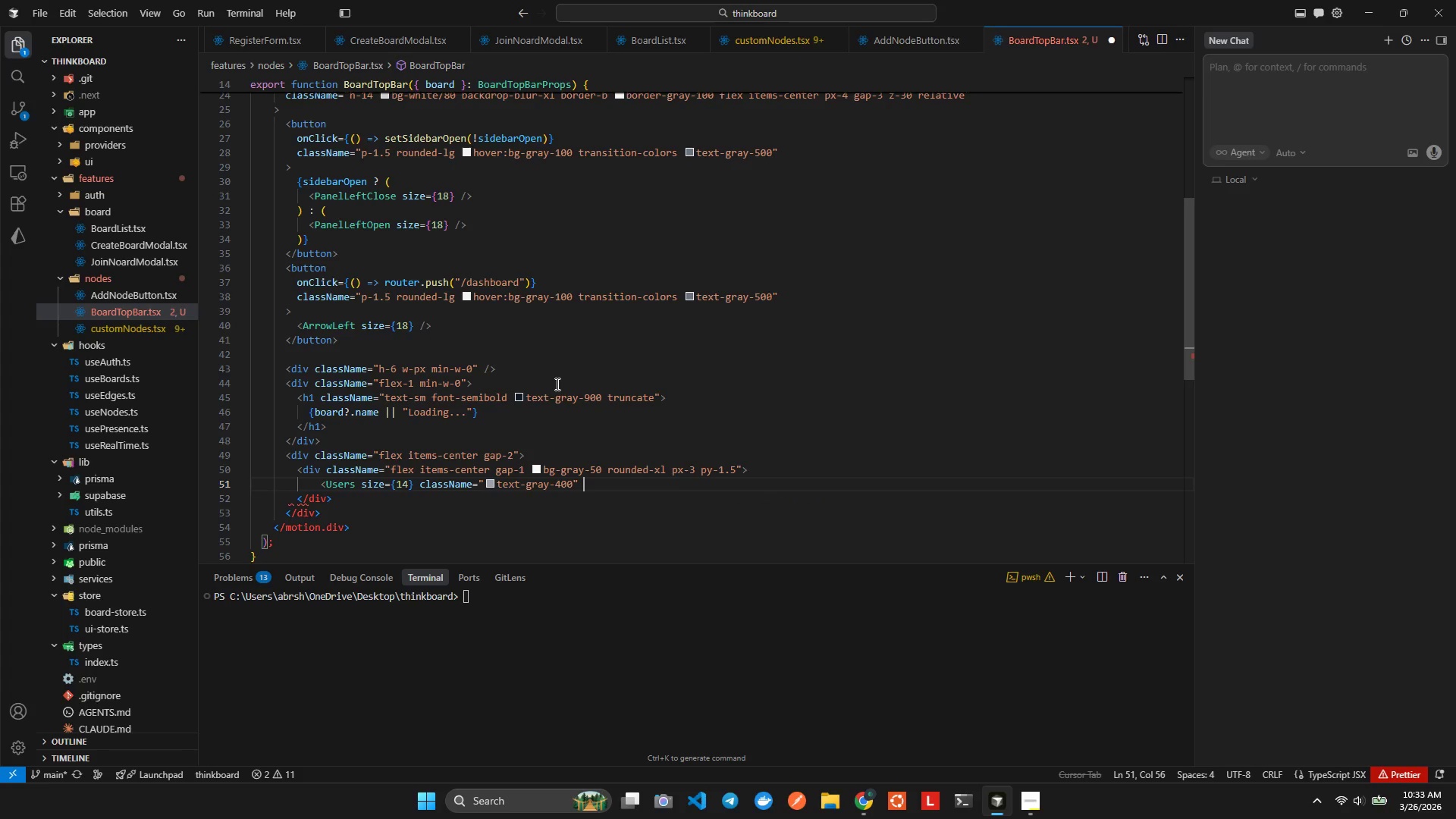 
key(NumpadDivide)
 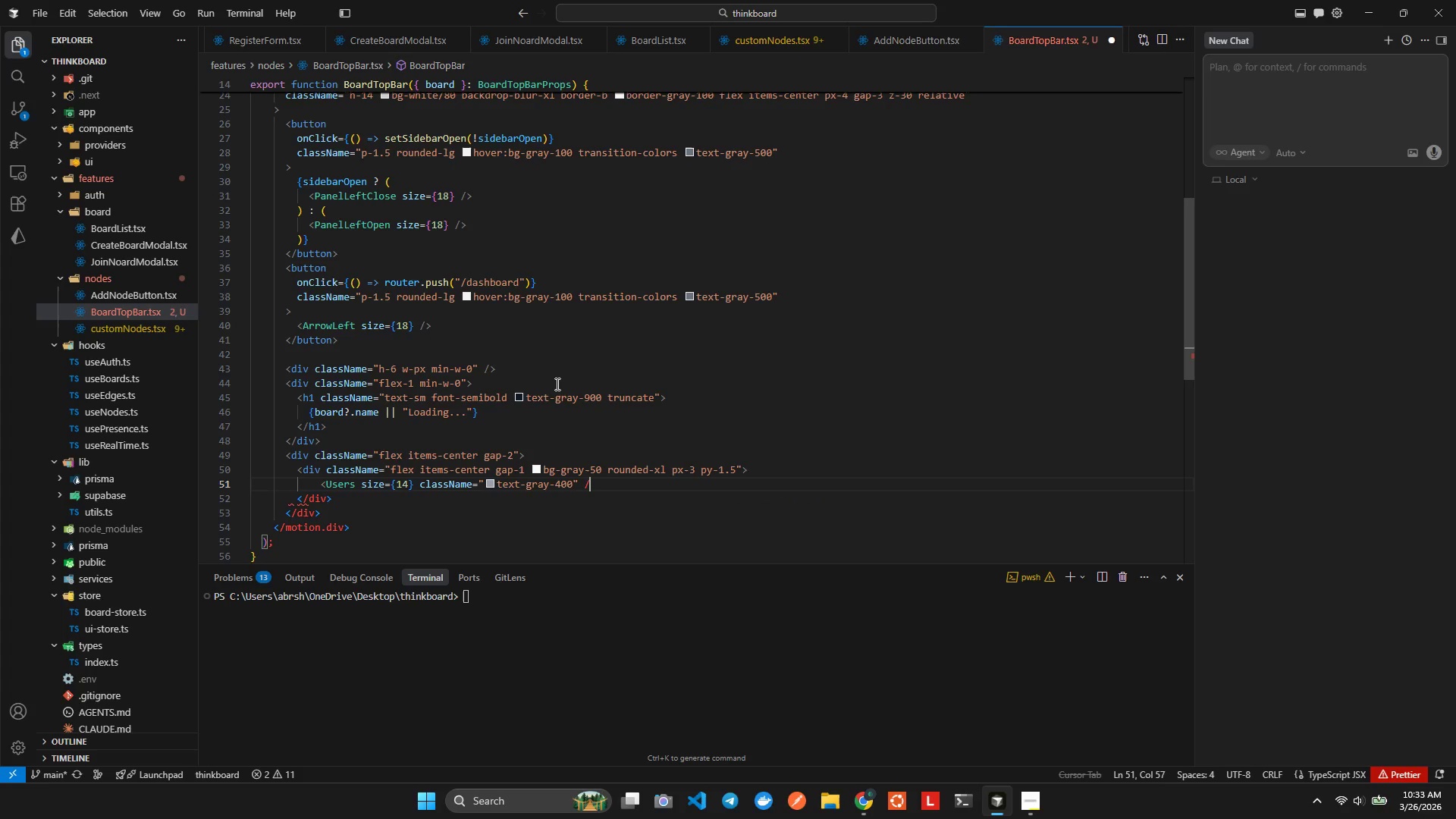 
key(Shift+ShiftLeft)
 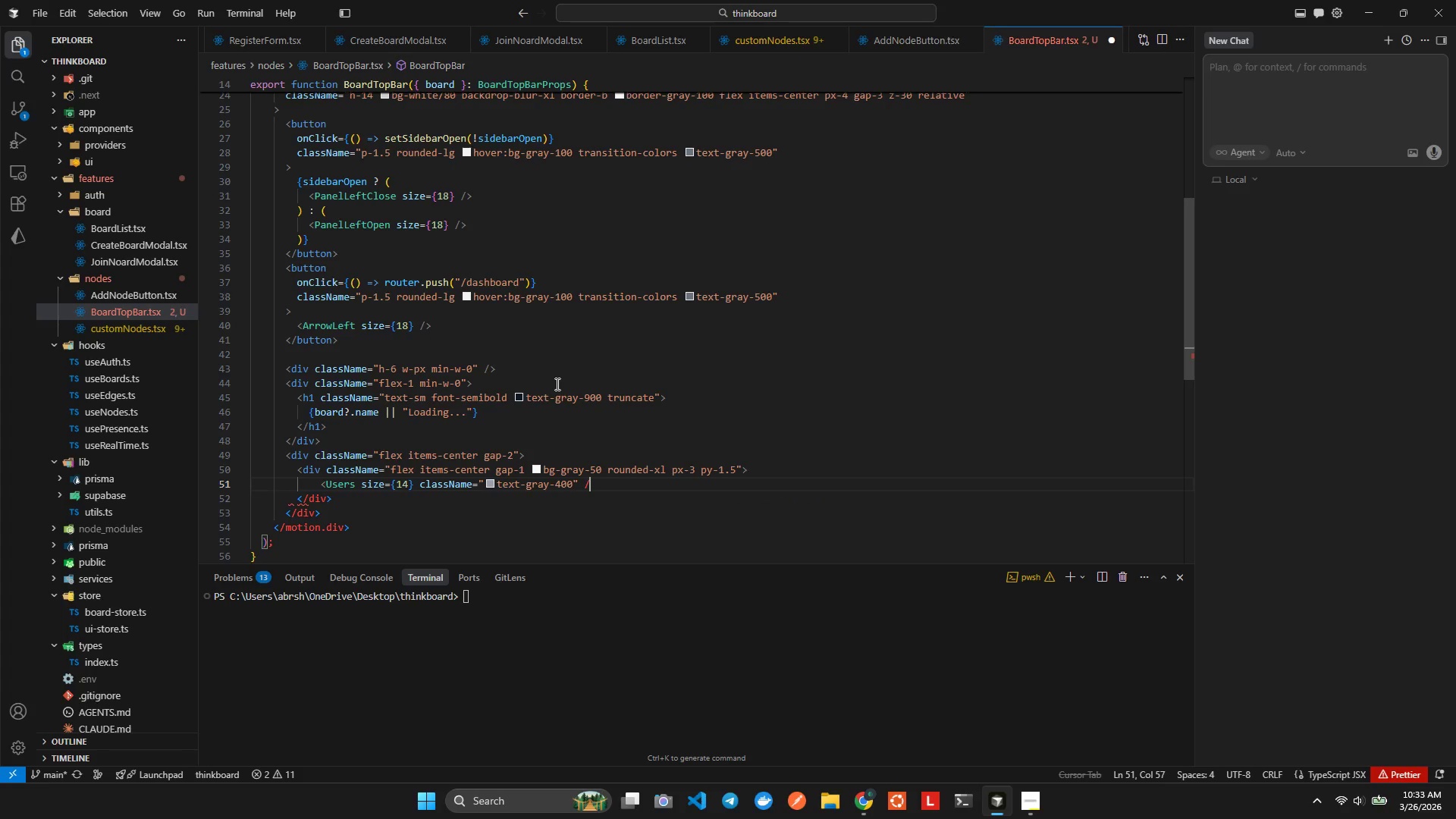 
key(Shift+Period)
 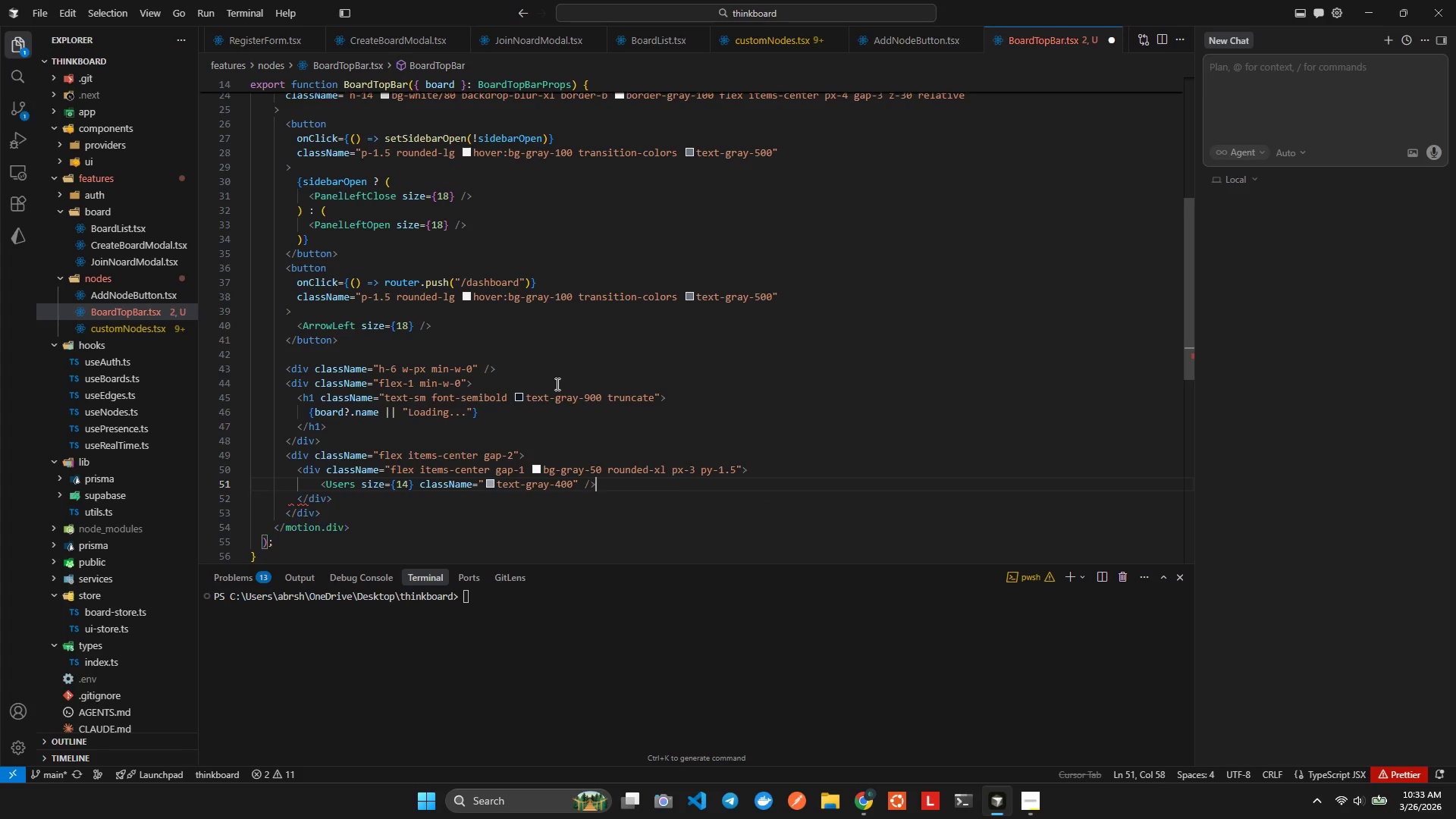 
key(Alt+AltLeft)
 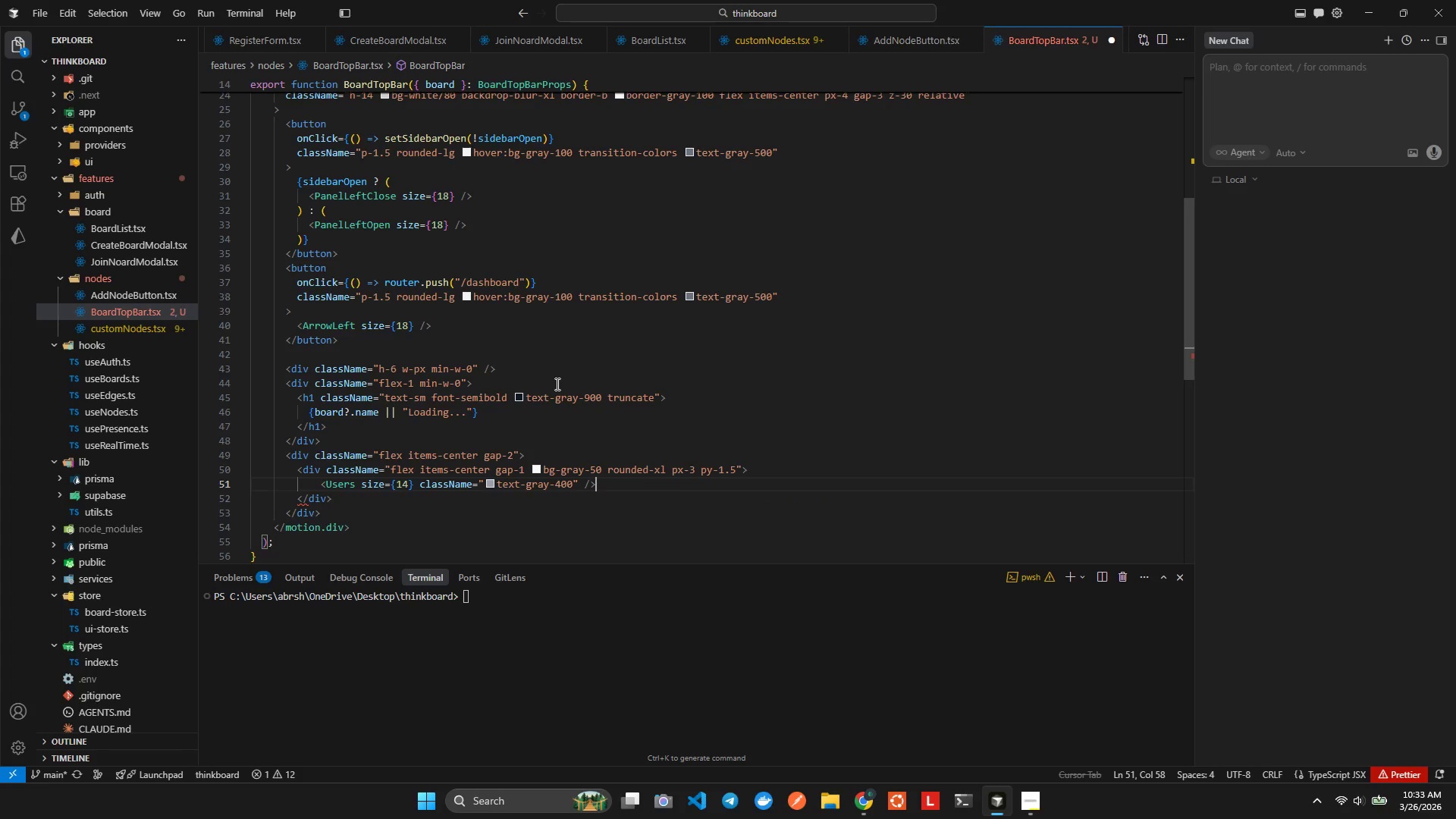 
key(Alt+Shift+ShiftLeft)
 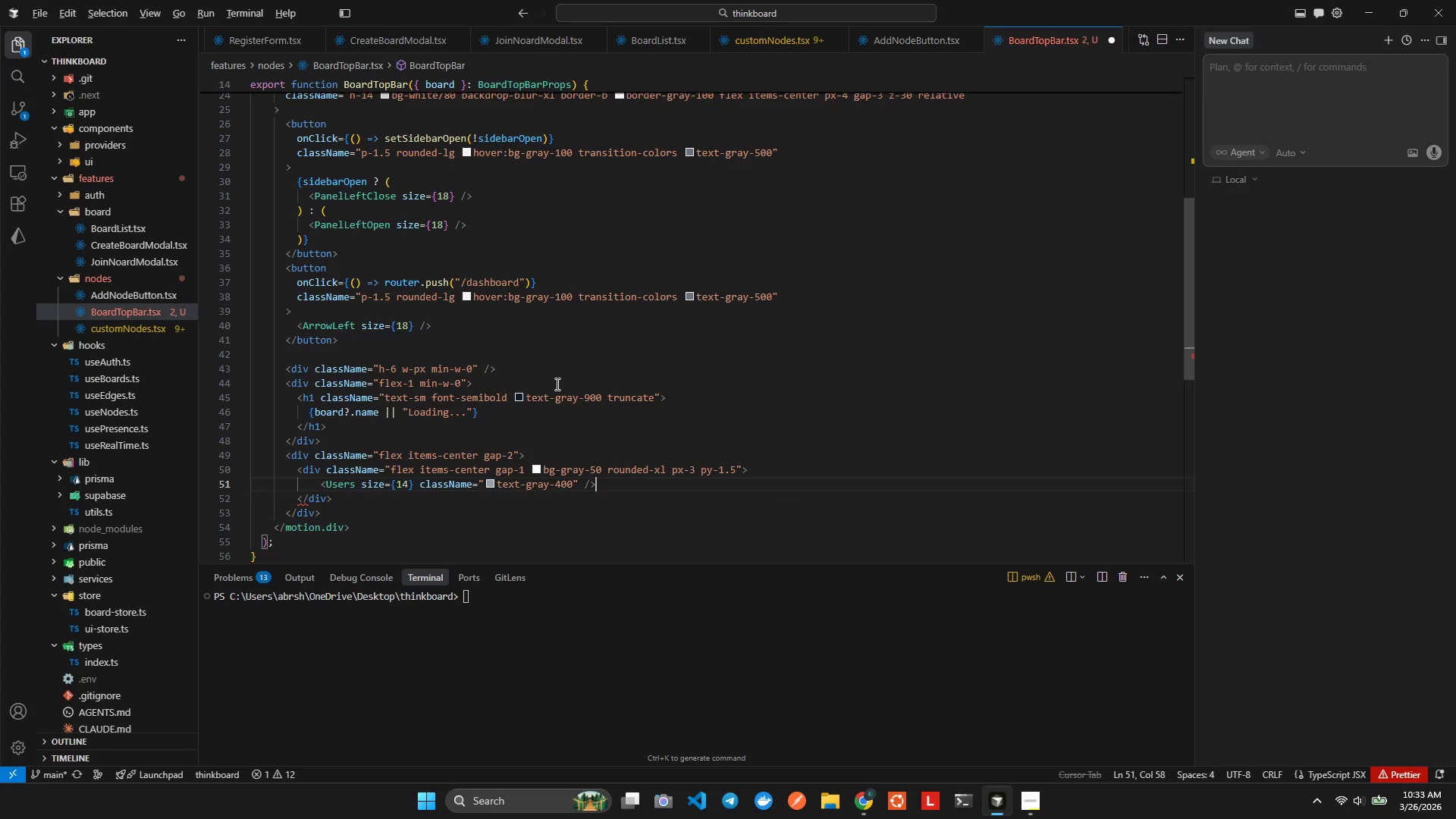 
key(Alt+Shift+F)
 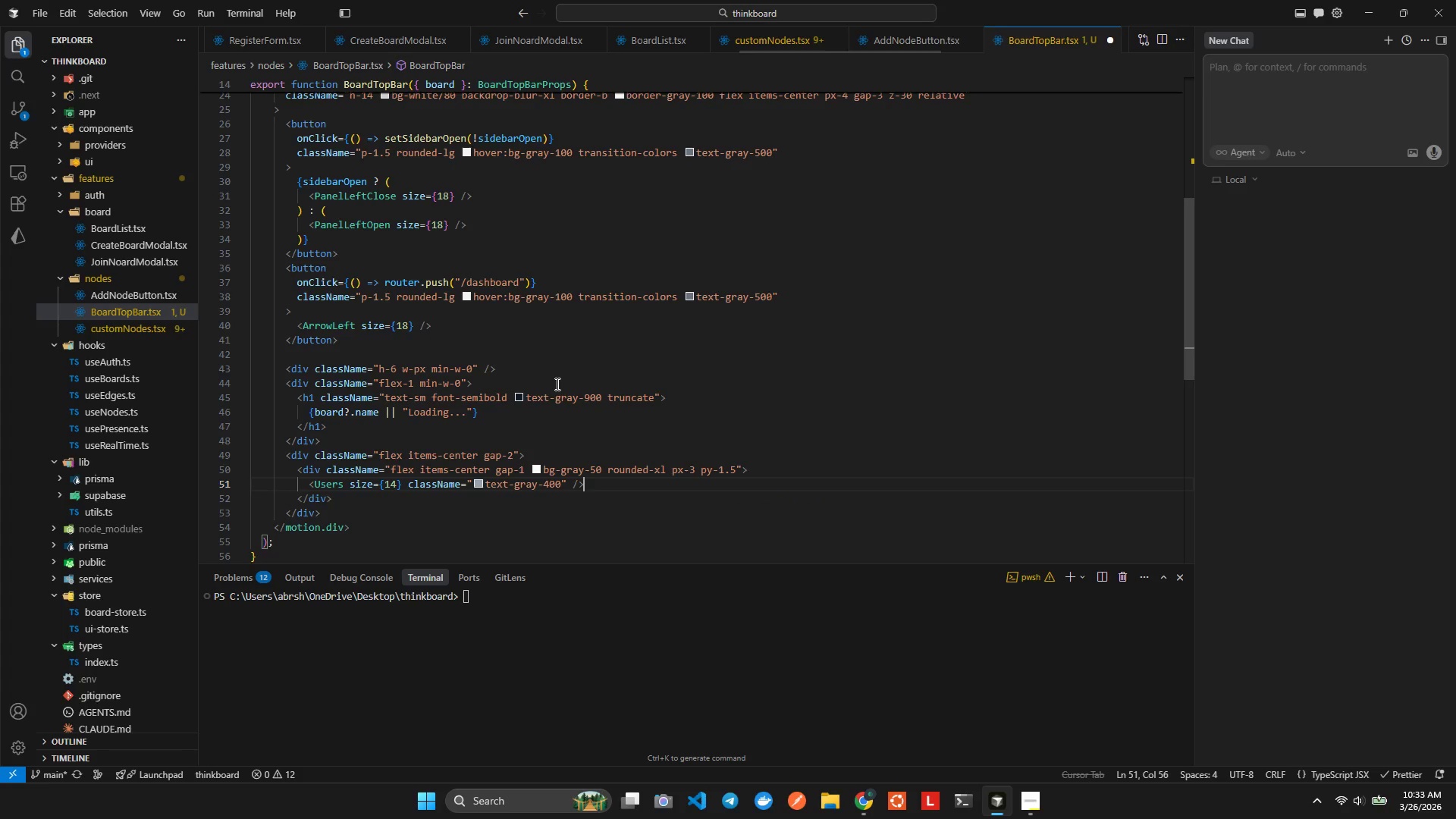 
key(Enter)
 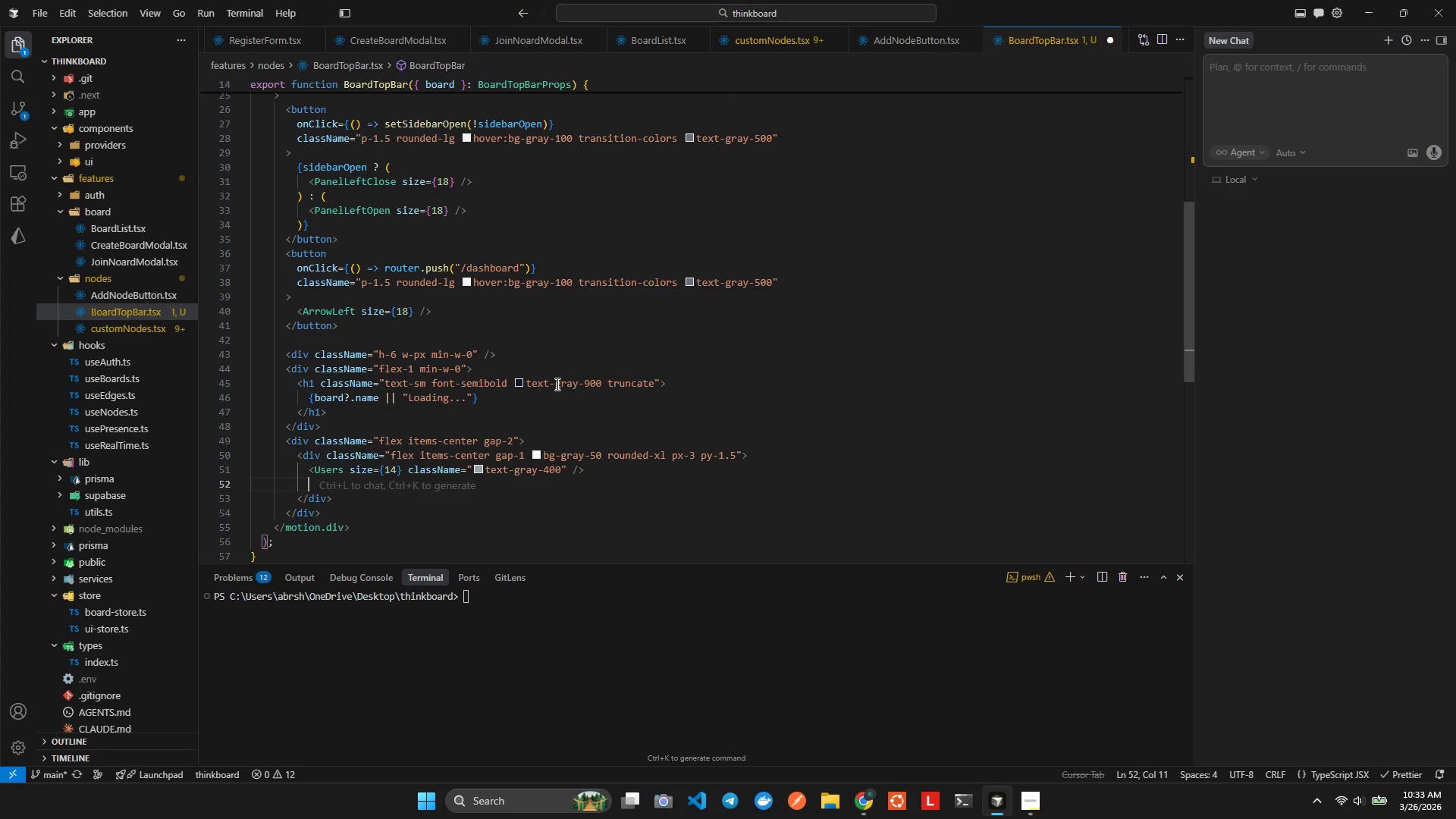 
type(sna)
key(Backspace)
 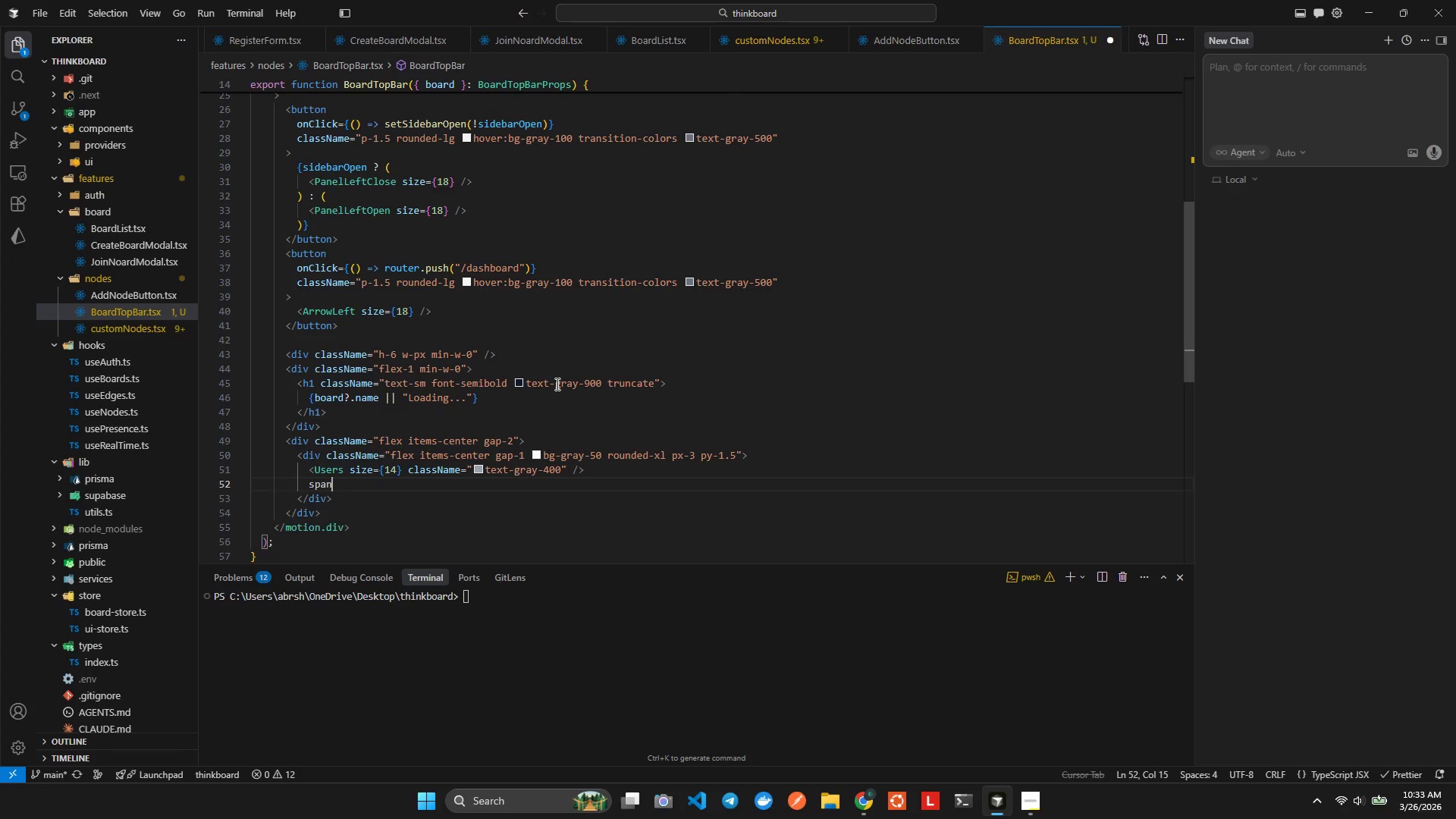 
hold_key(key=P, duration=0.34)
 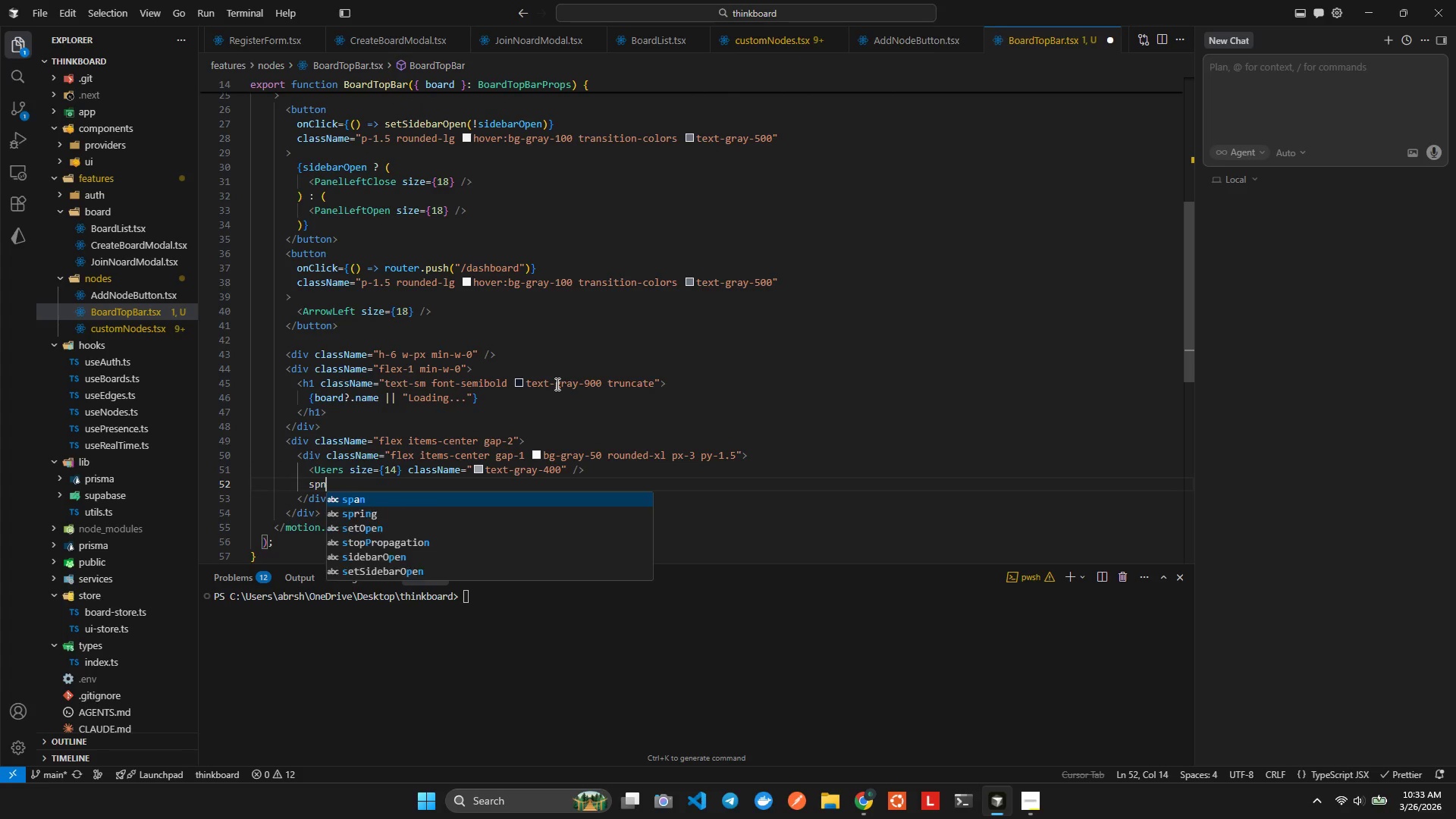 
key(Enter)
 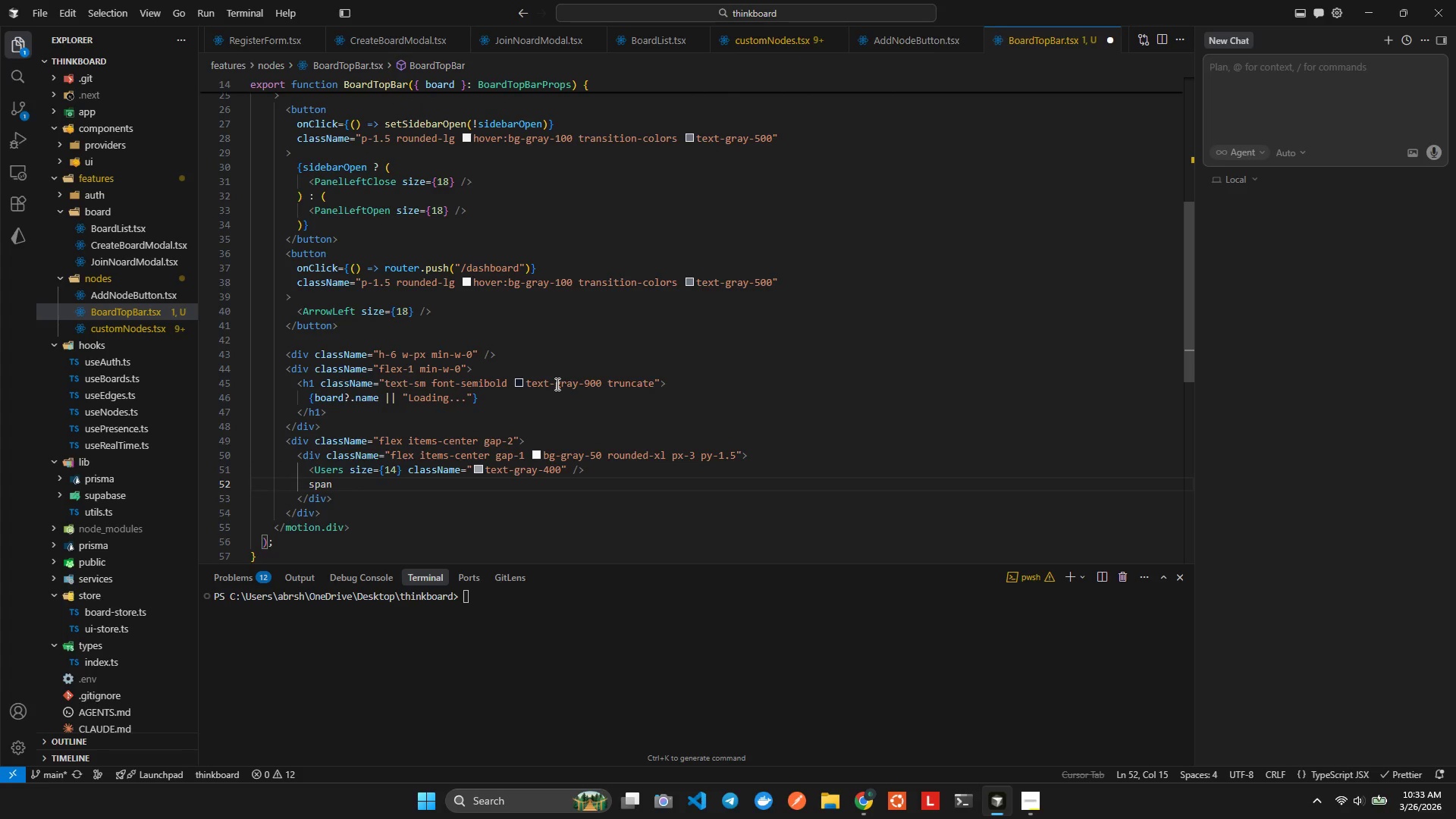 
key(Control+Space)
 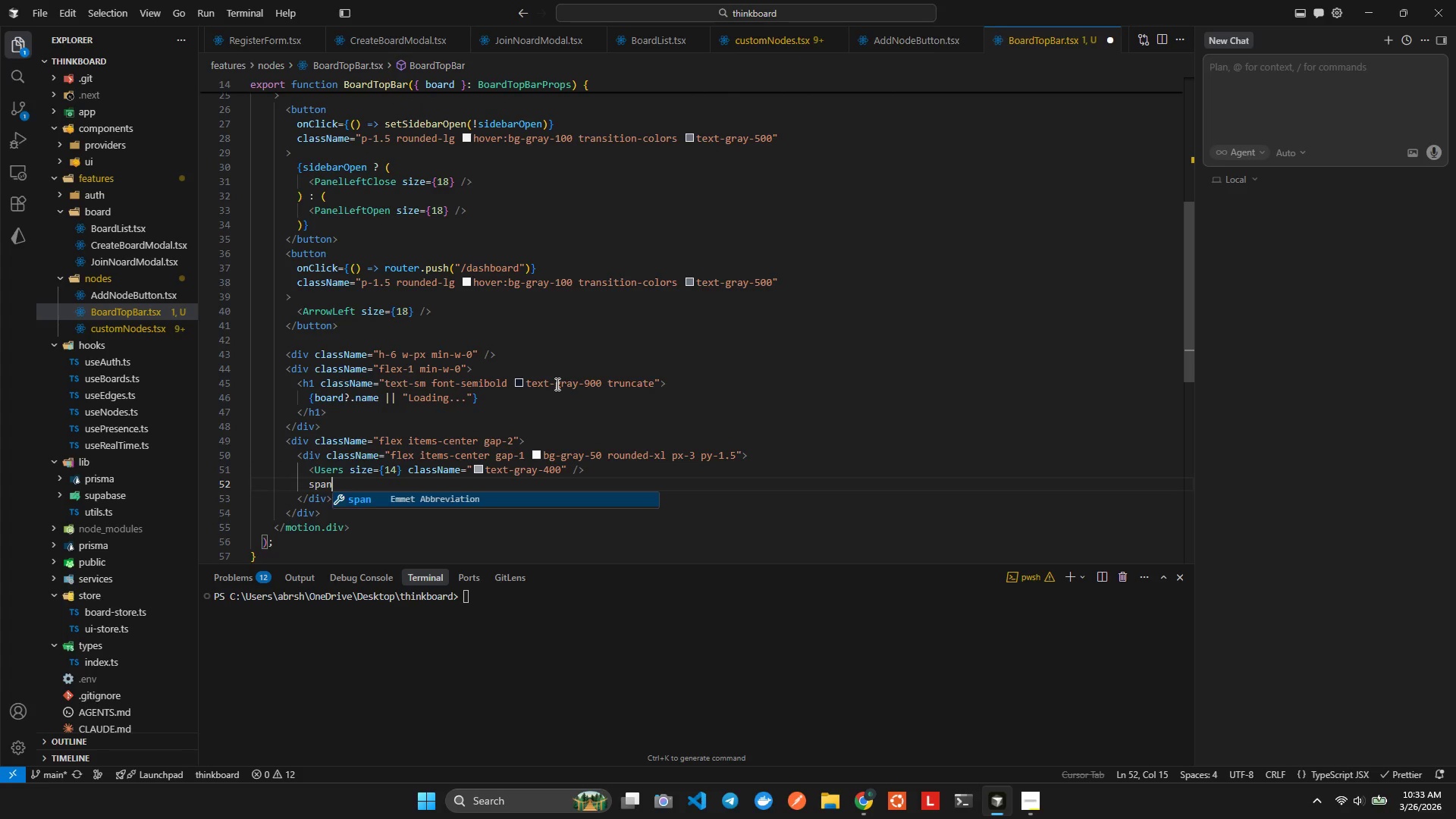 
key(Enter)
 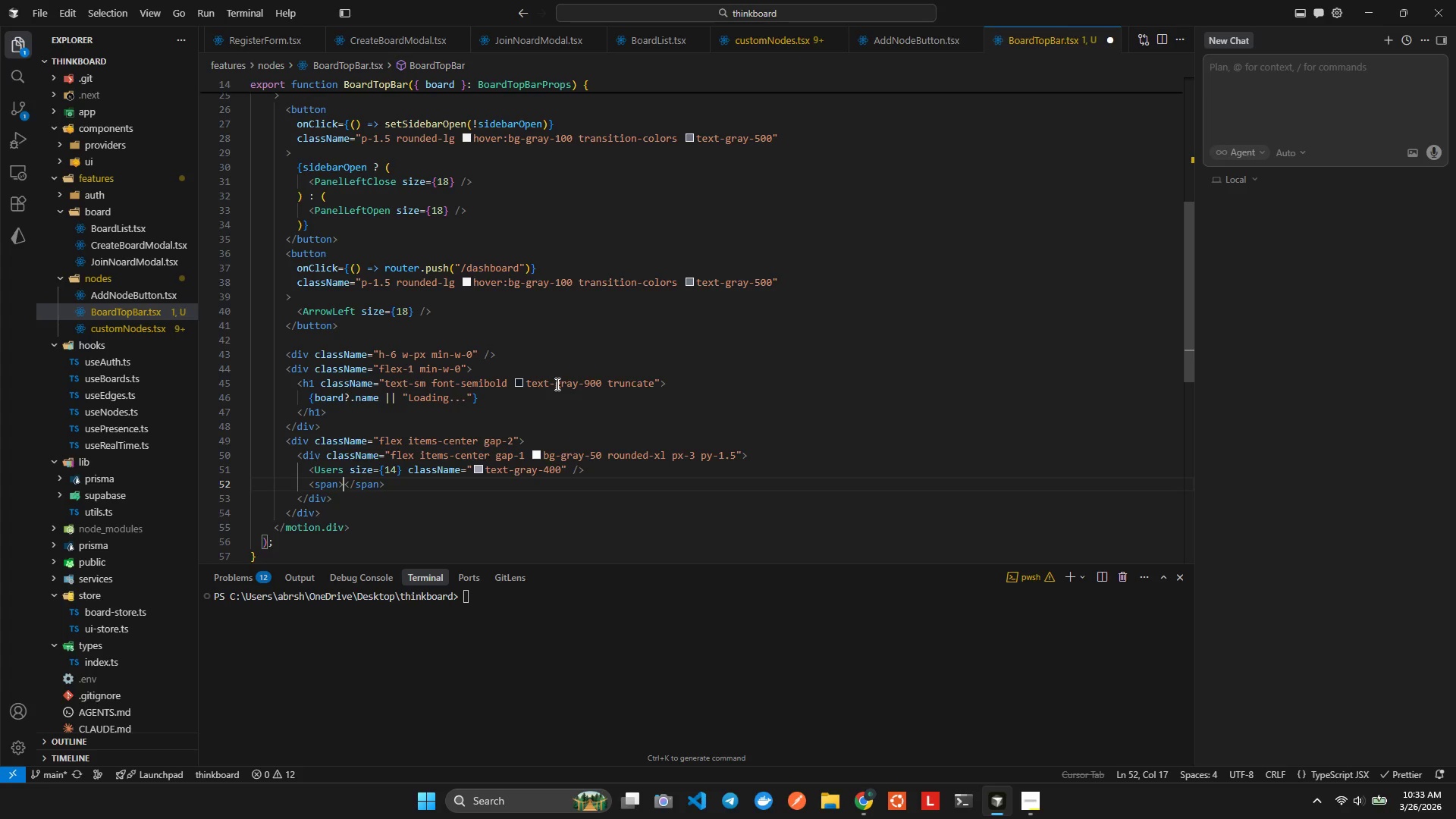 
key(ArrowLeft)
 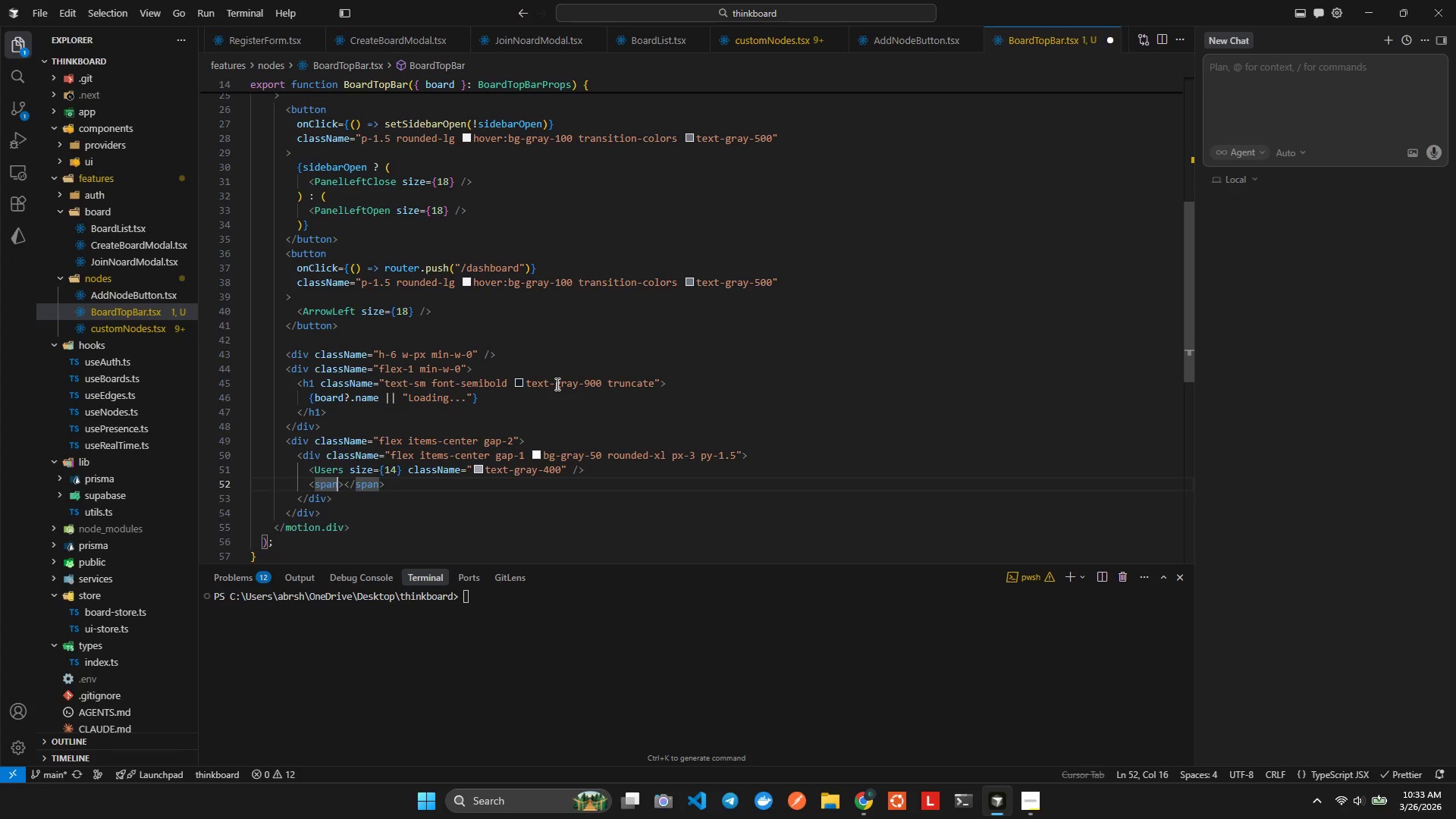 
type( clas)
 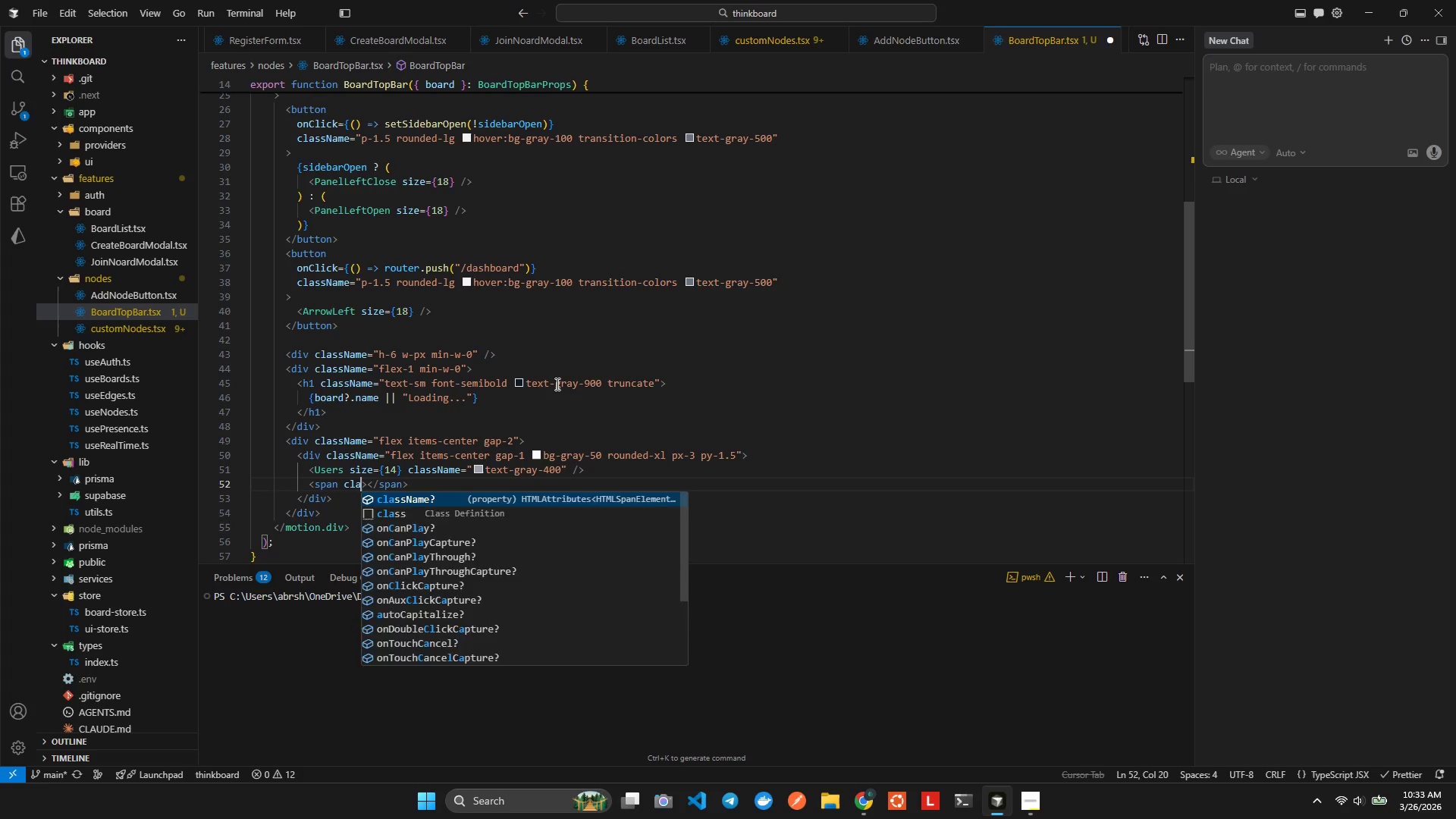 
key(Enter)
 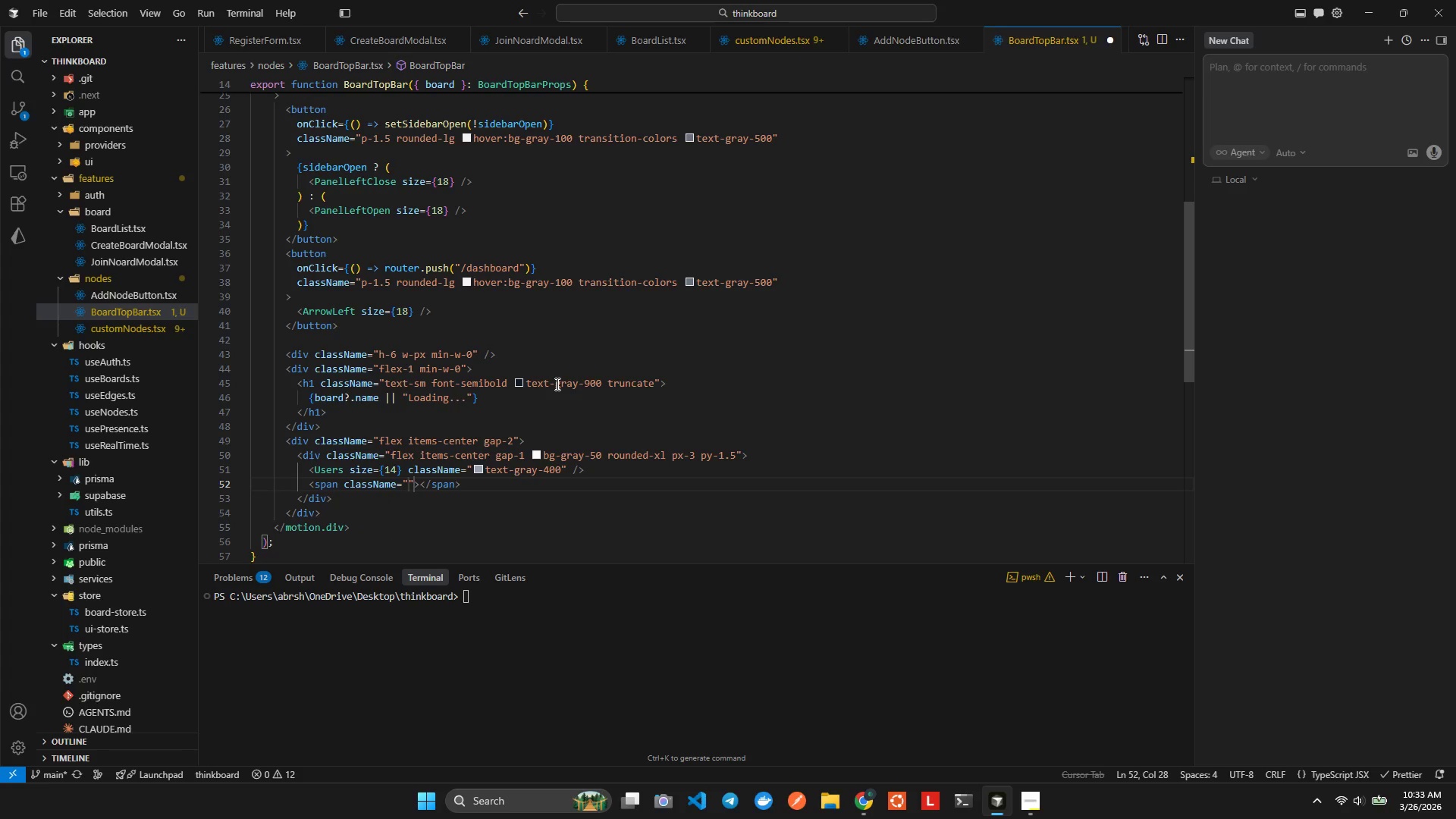 
wait(7.31)
 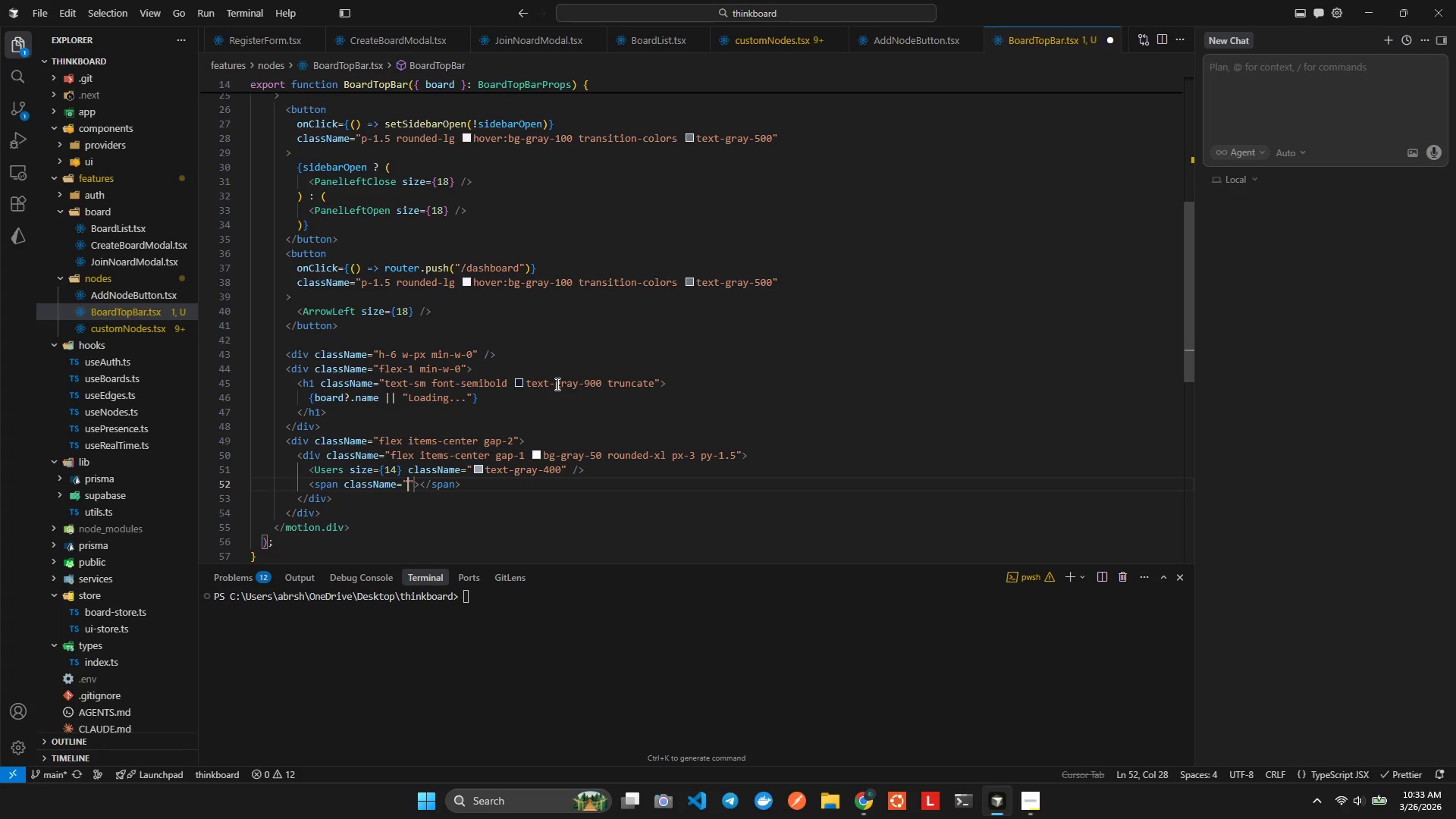 
type(y)
key(Backspace)
type(txt)
 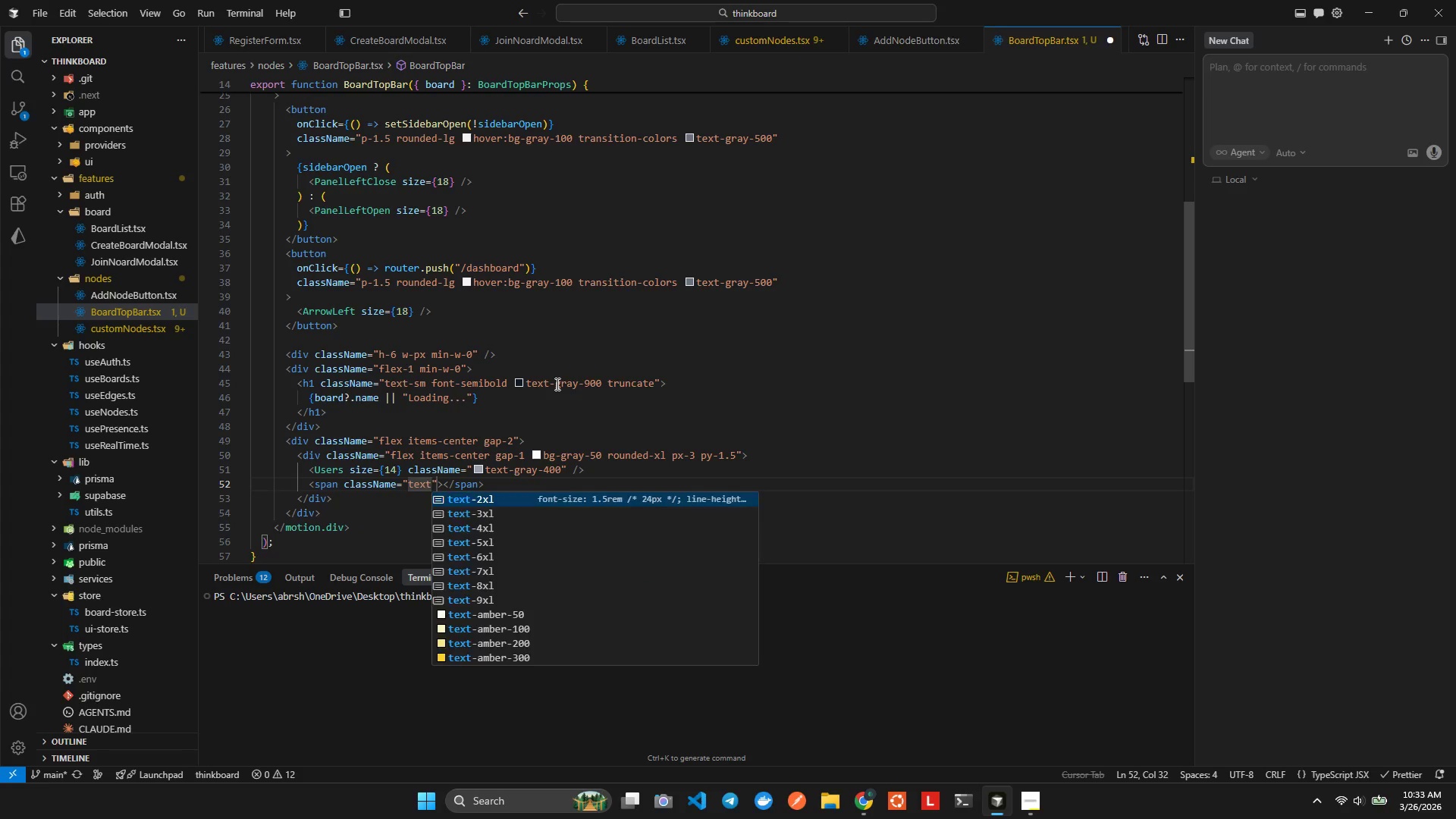 
hold_key(key=E, duration=0.33)
 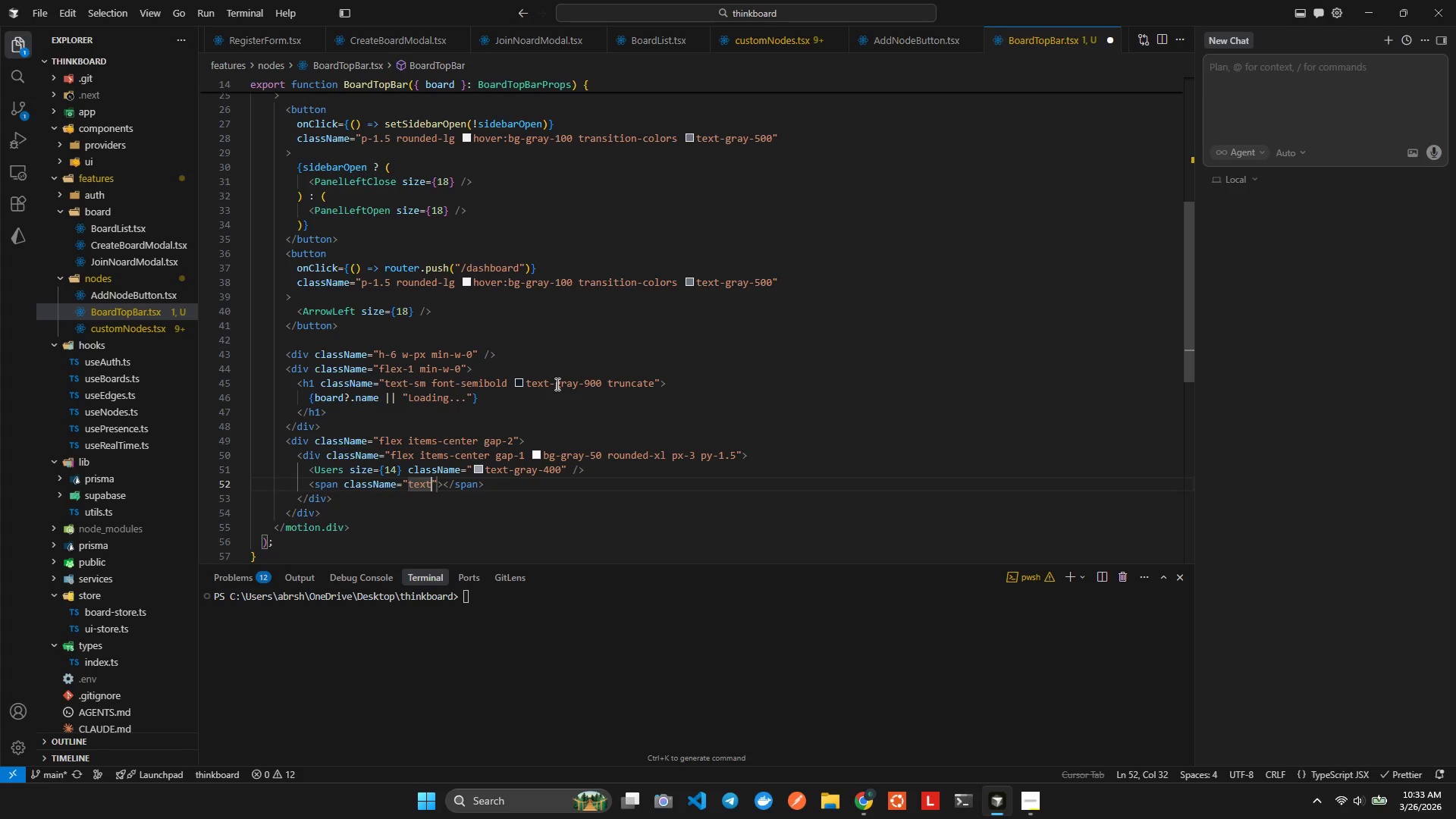 
key(Control+Space)
 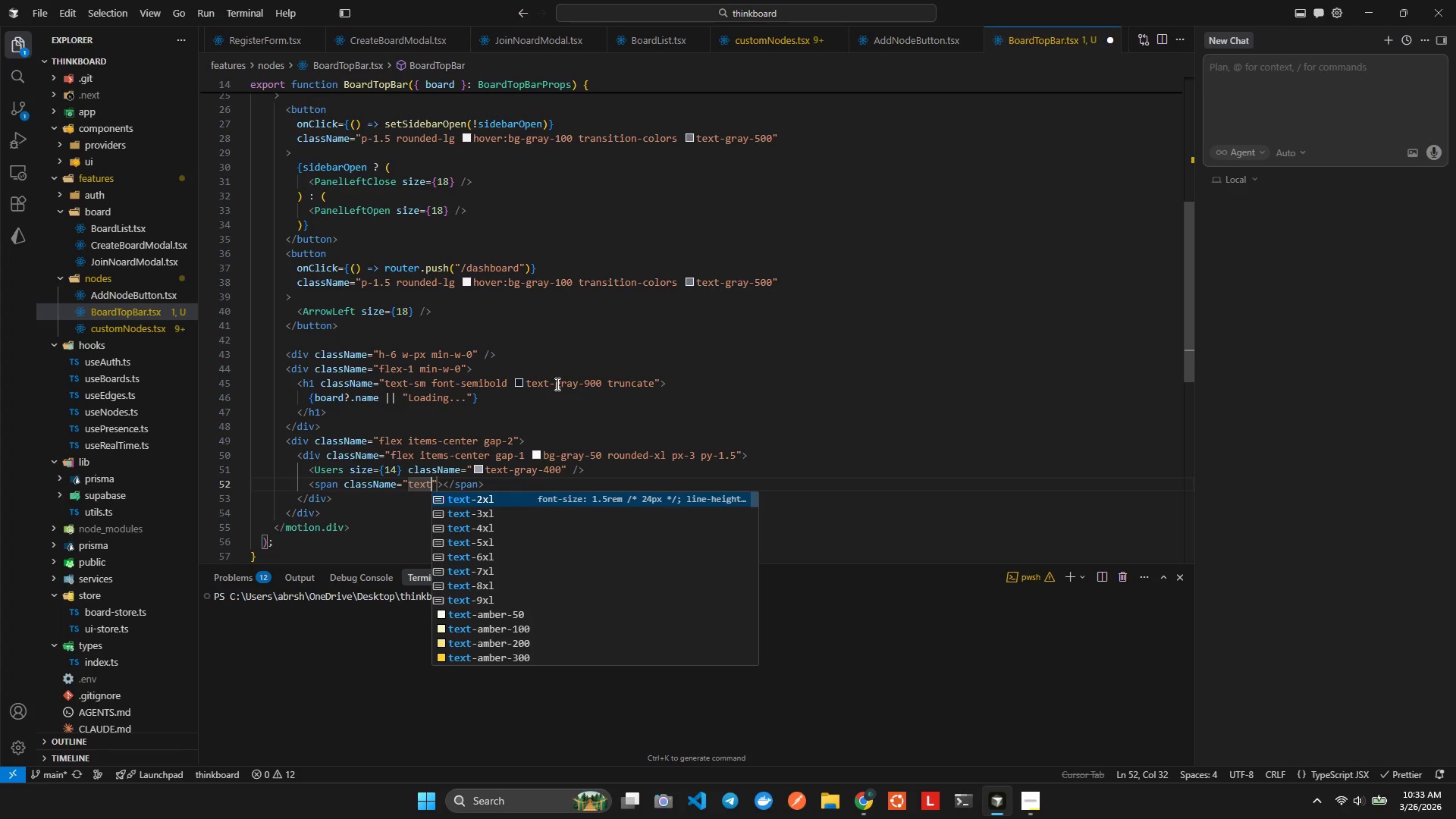 
type(xs)
 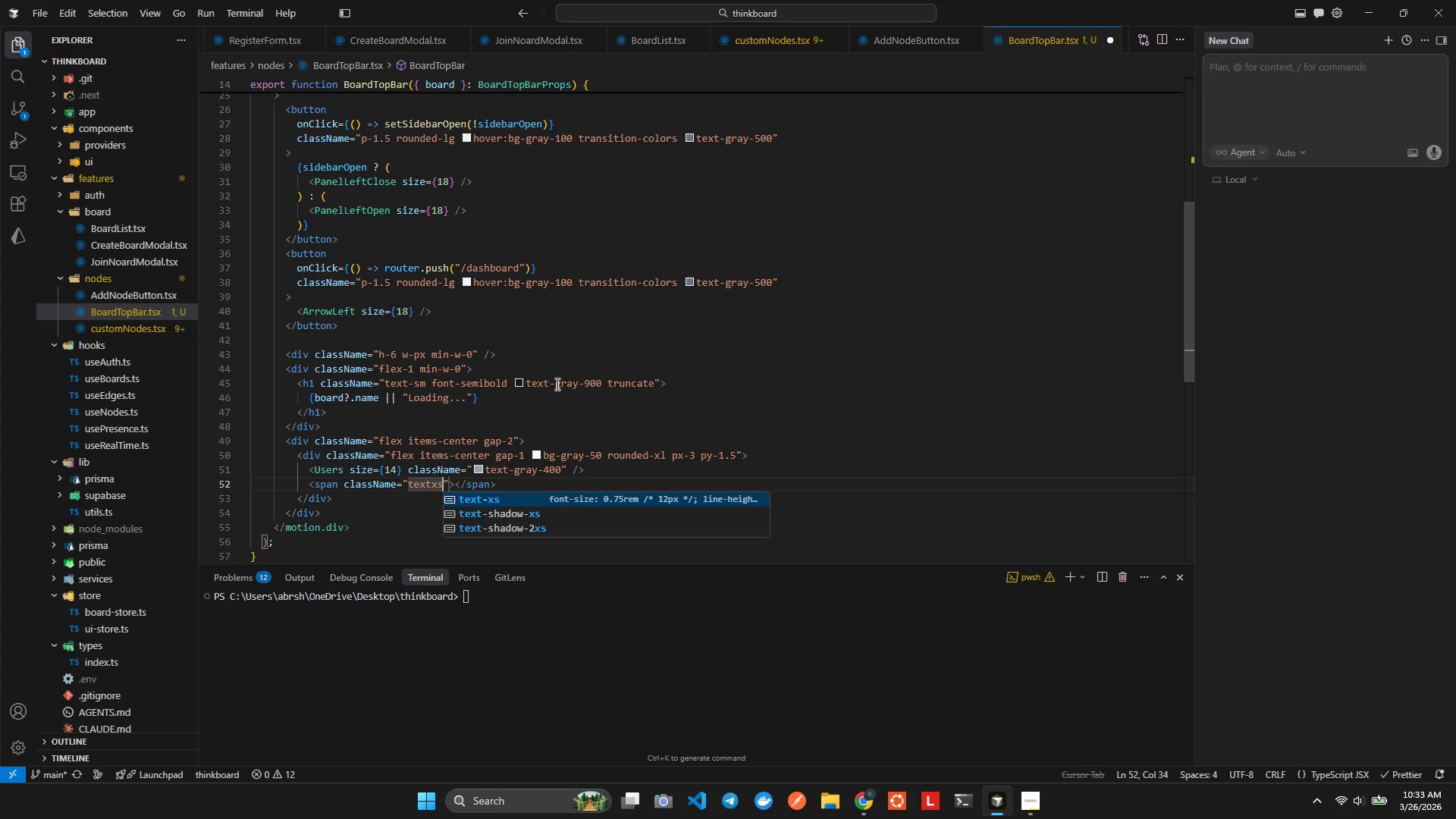 
key(Enter)
 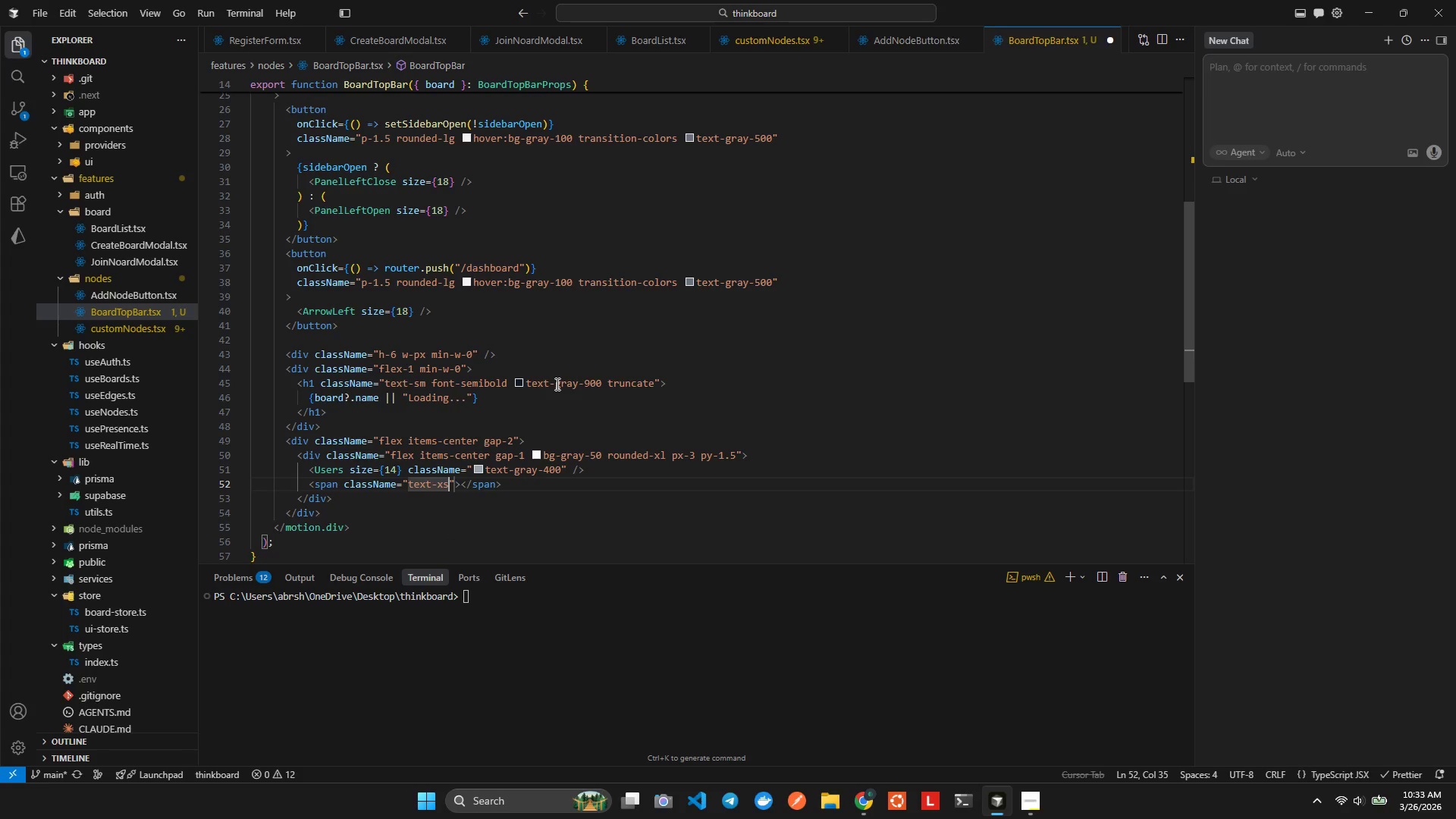 
type( textgra00)
 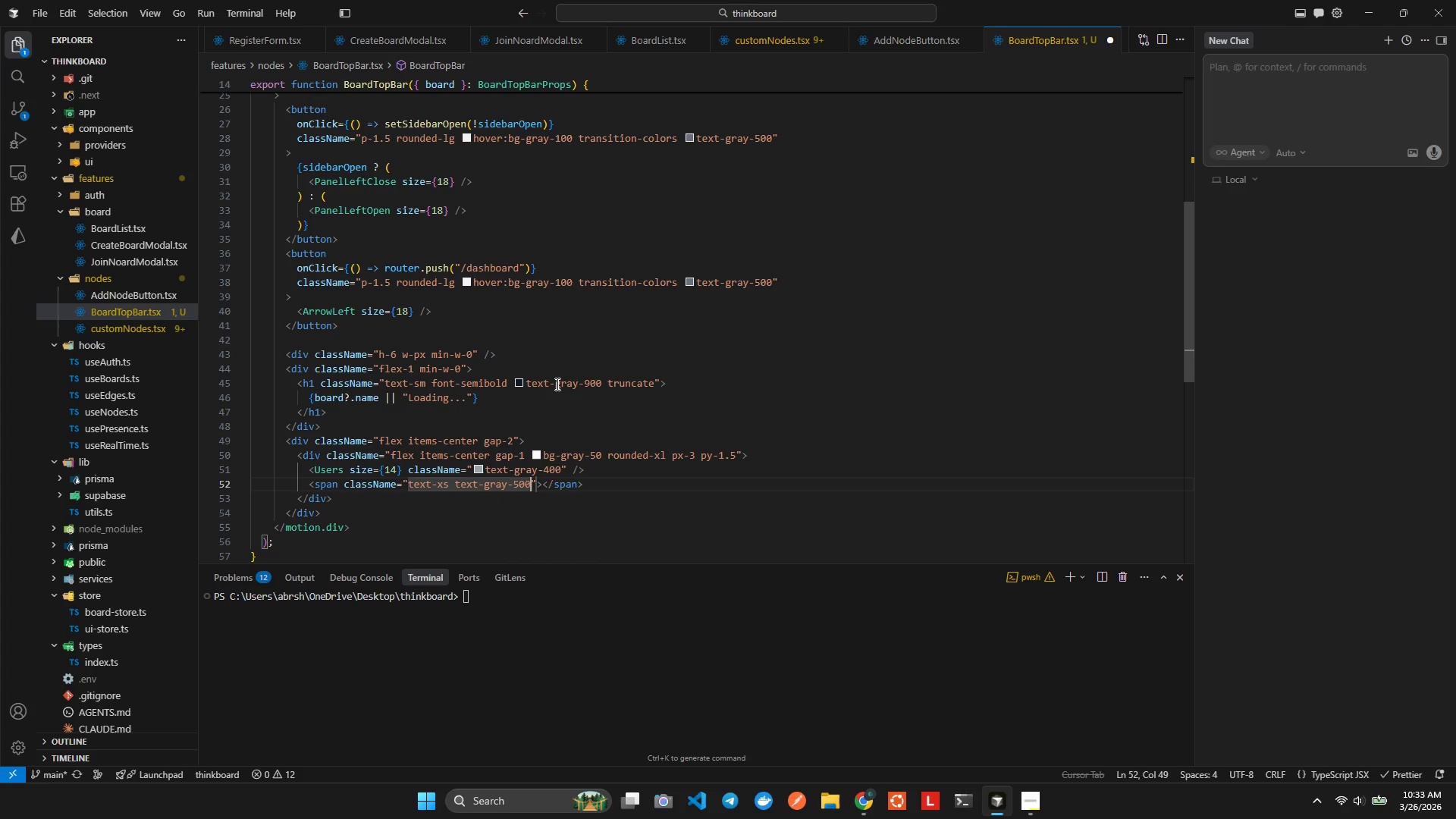 
key(Enter)
 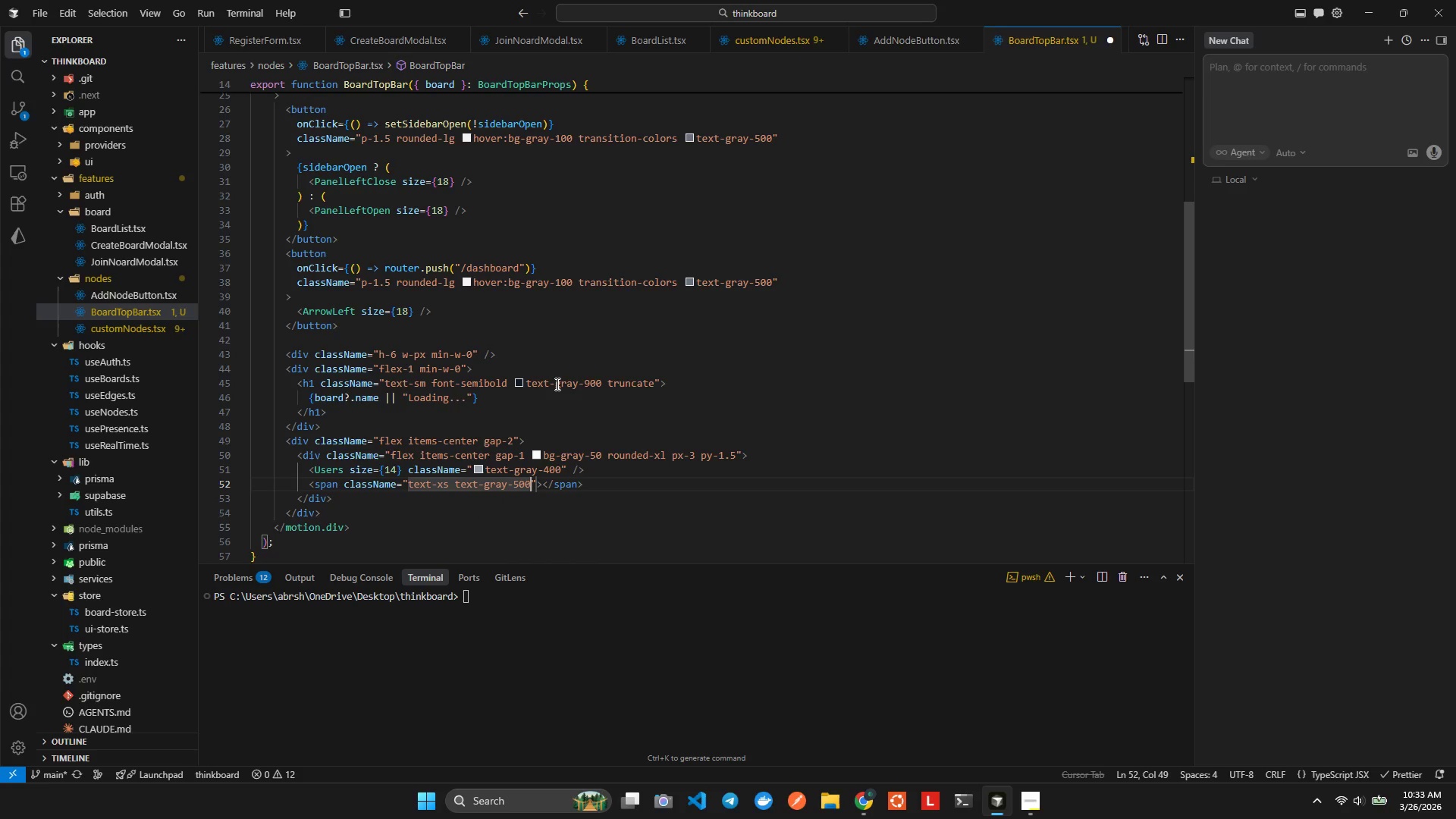 
type( fontme)
 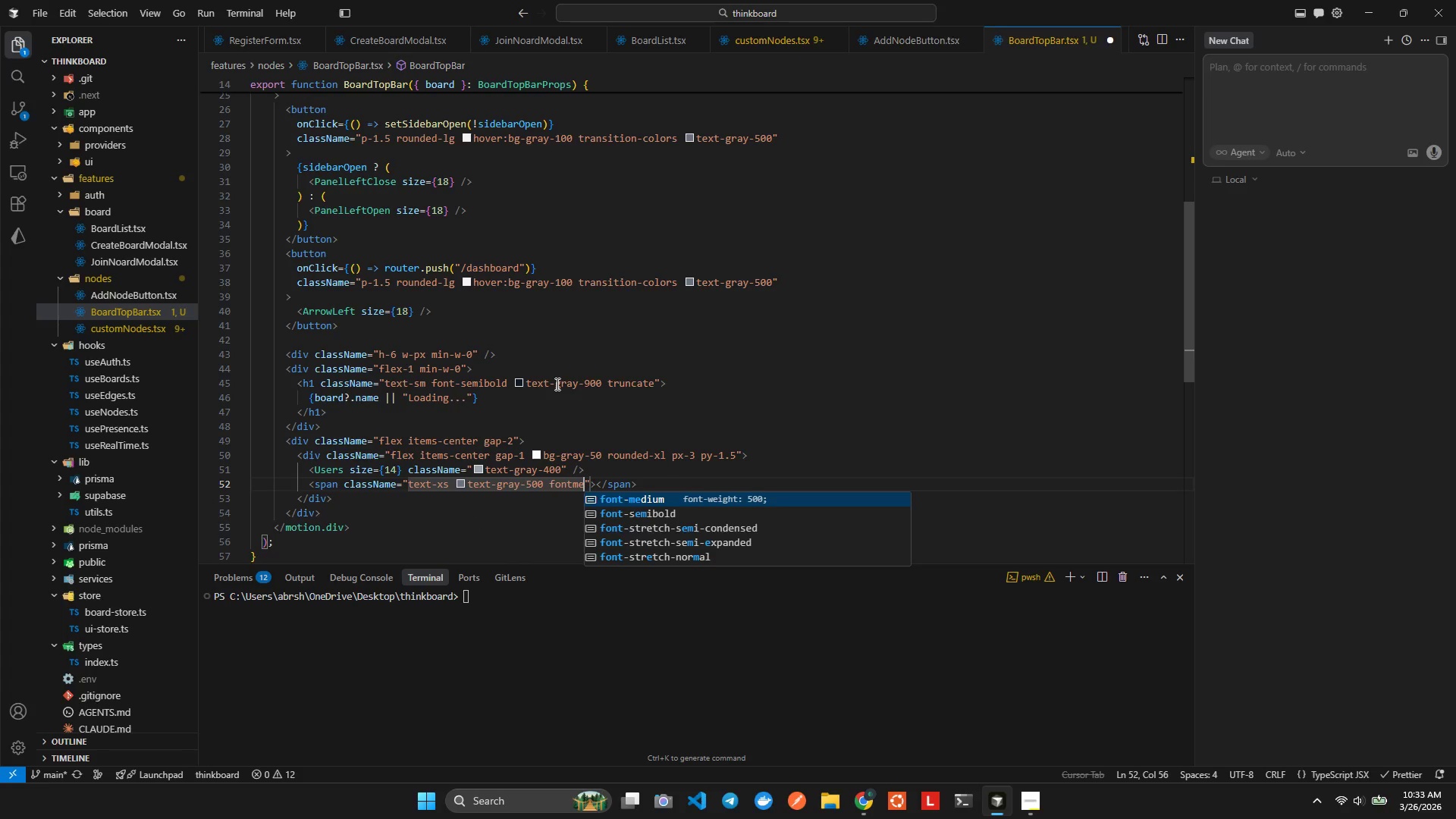 
key(Enter)
 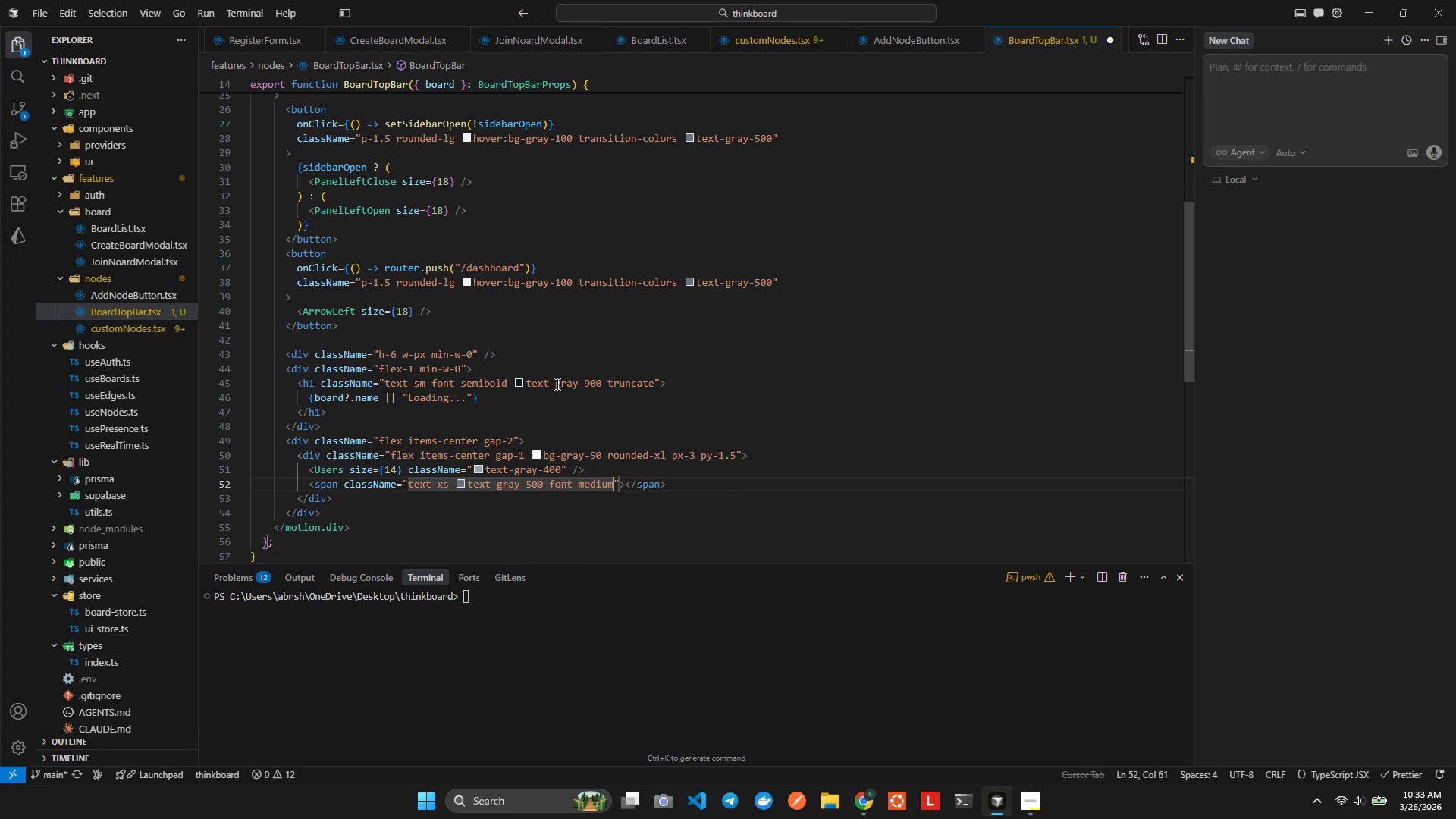 
hold_key(key=ArrowRight, duration=0.34)
 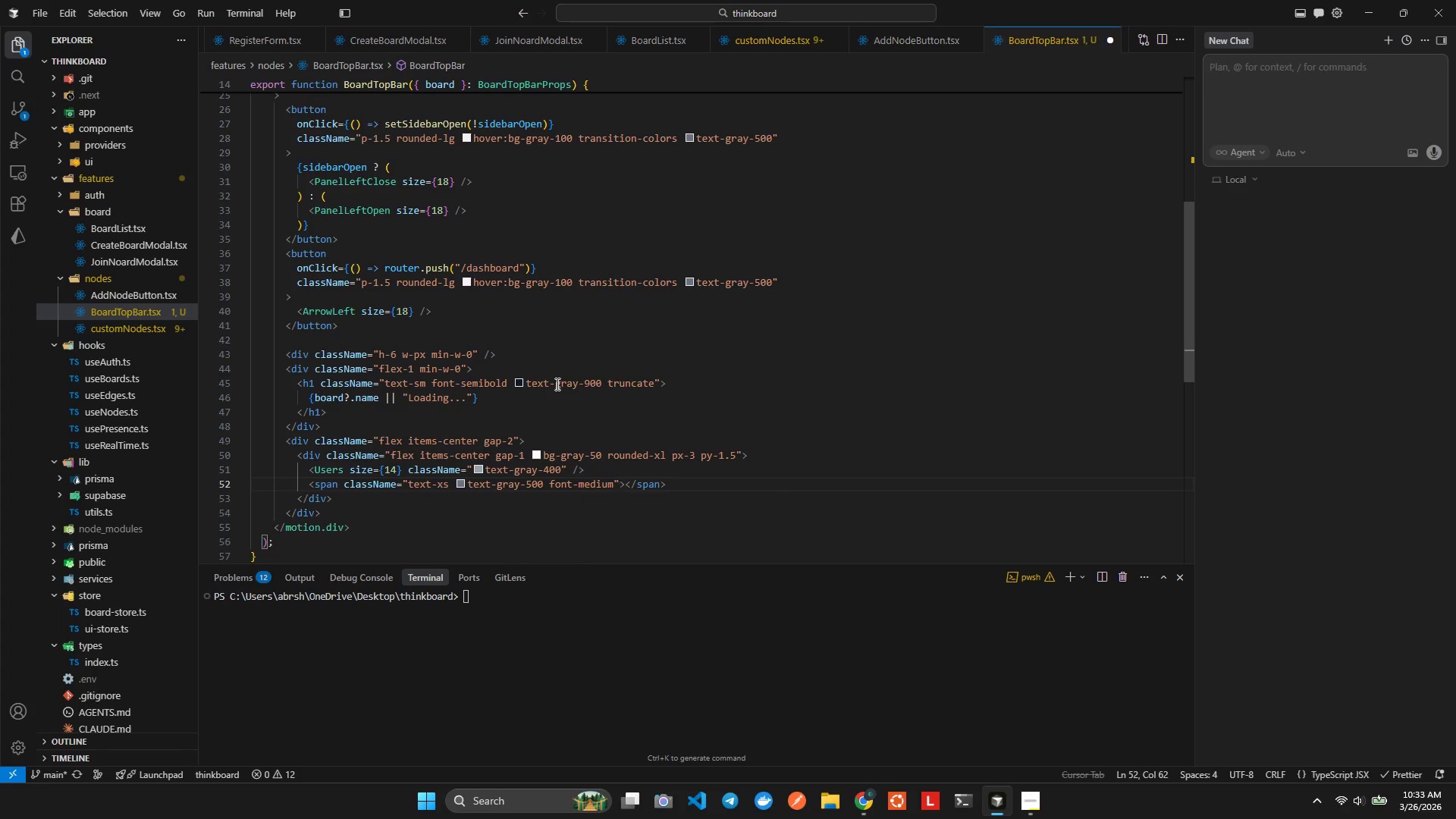 
key(ArrowRight)
 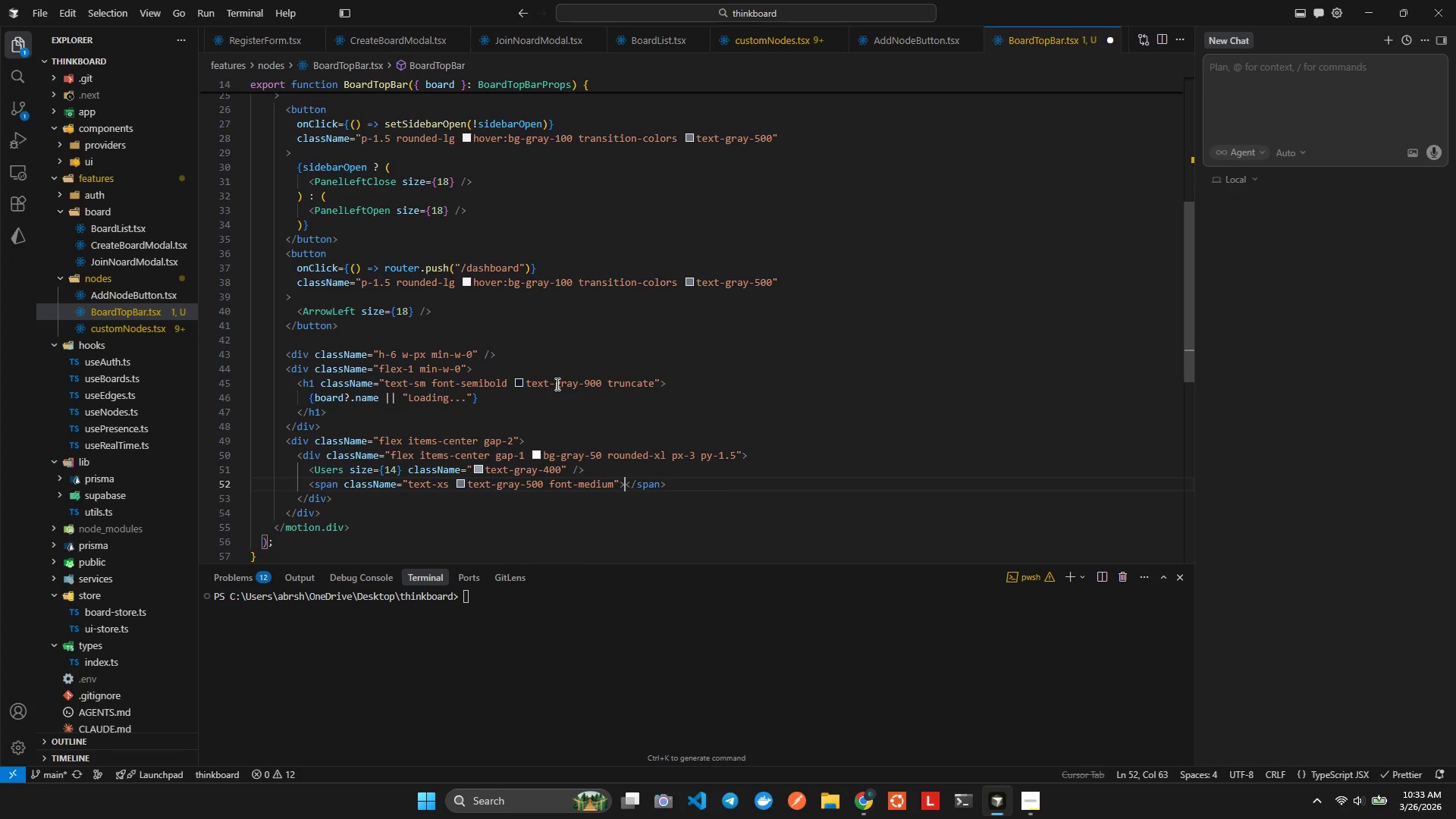 
type({onlin)
 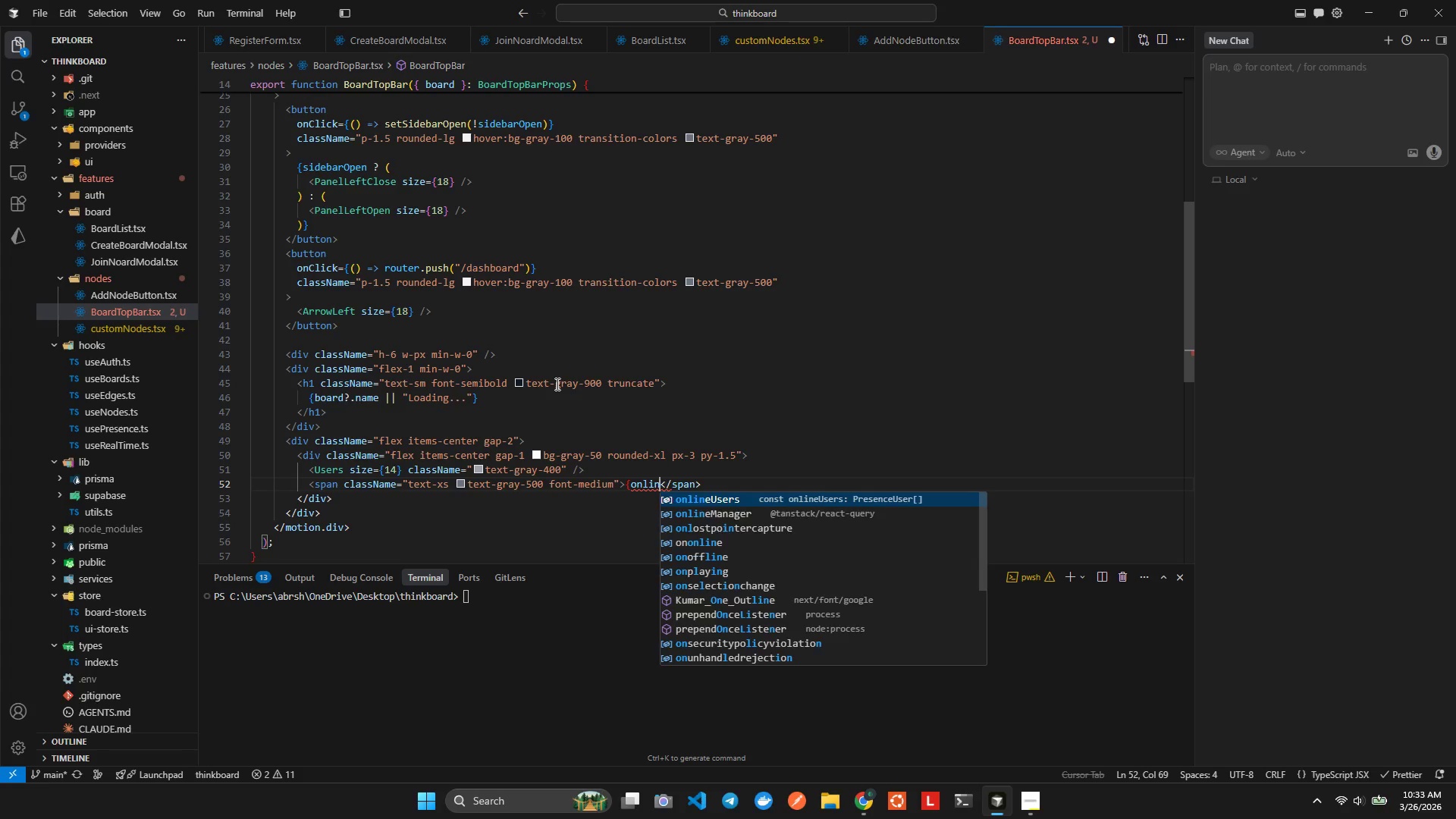 
key(Enter)
 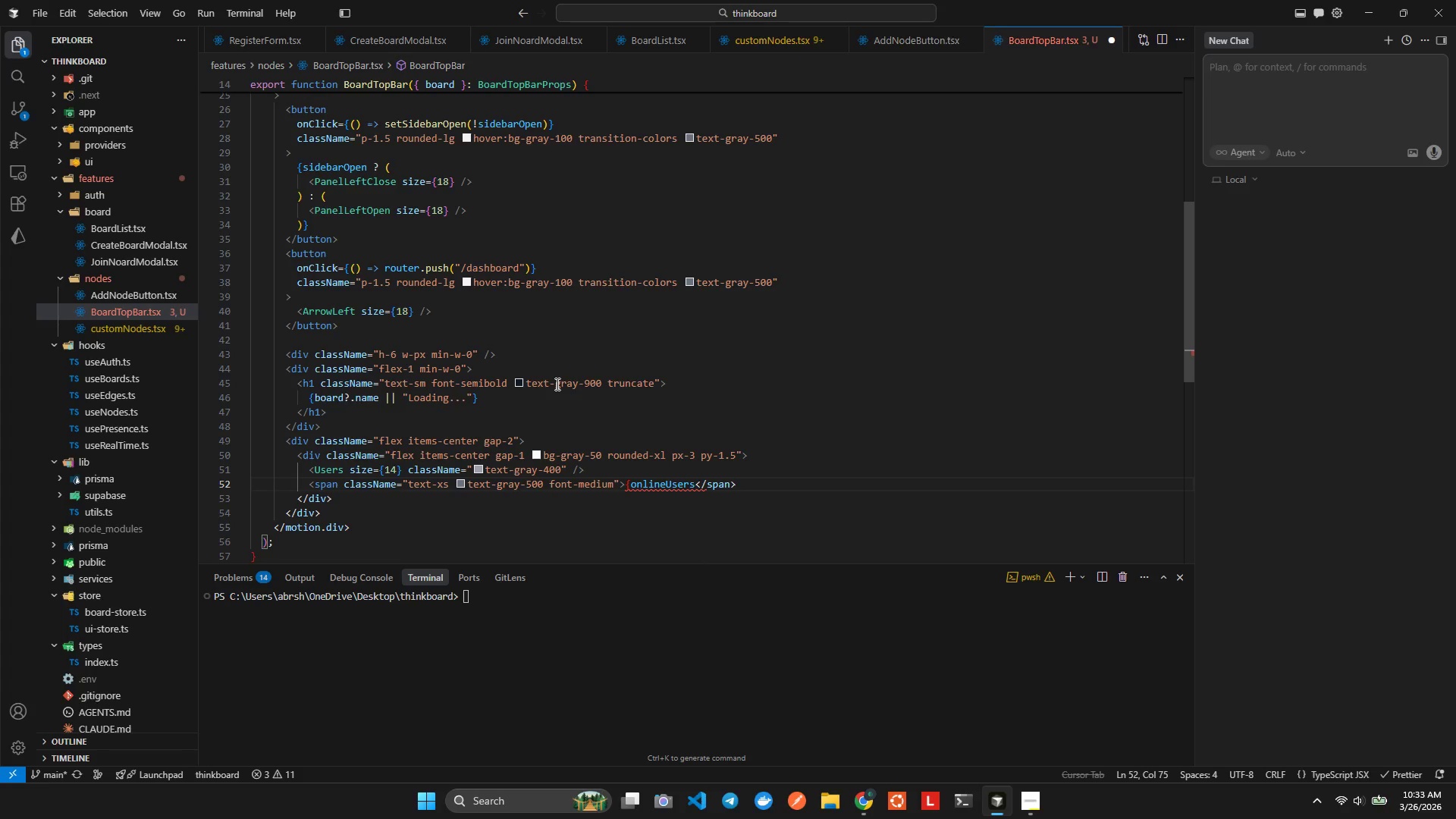 
type(.le)
 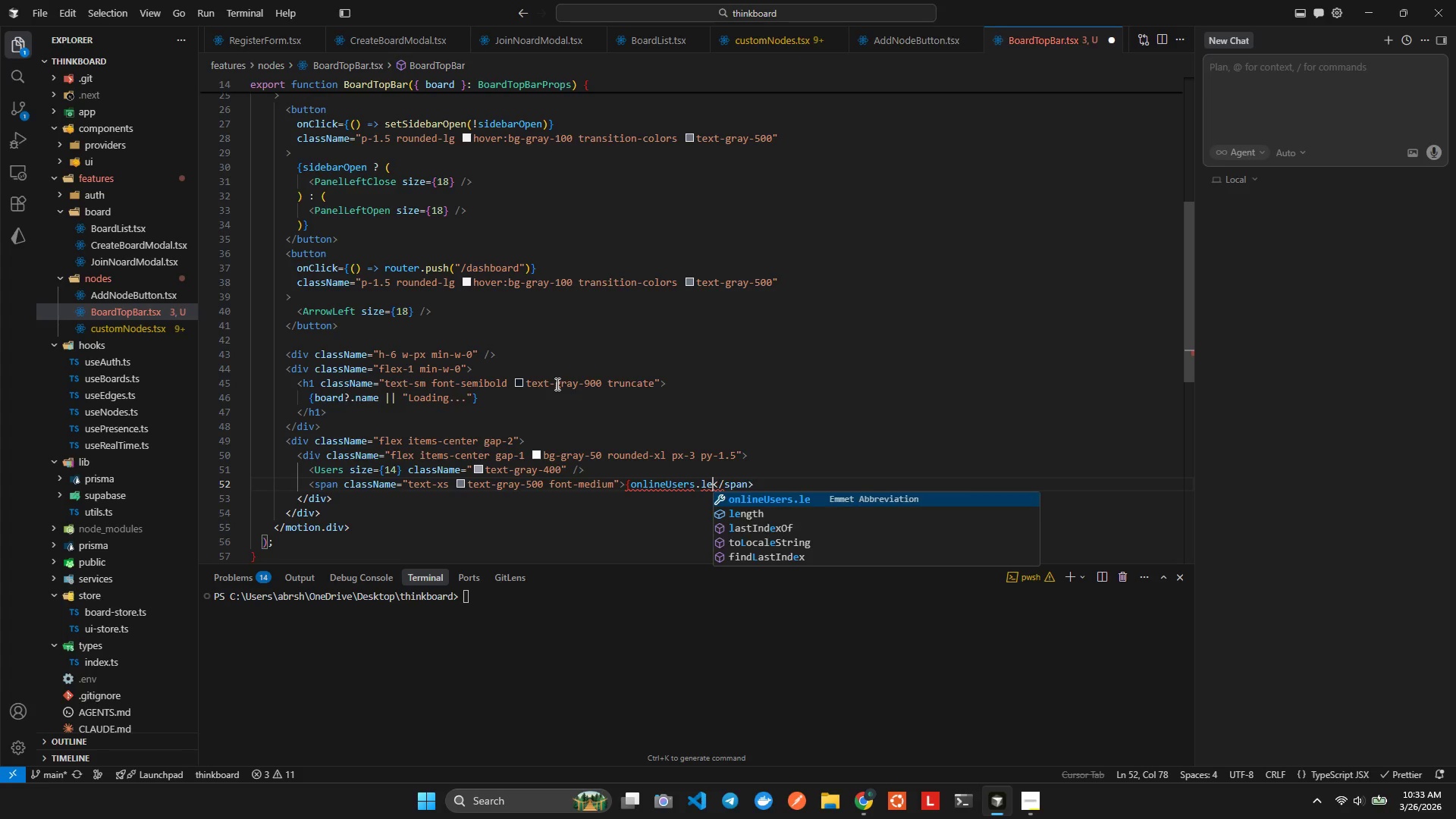 
key(Enter)
 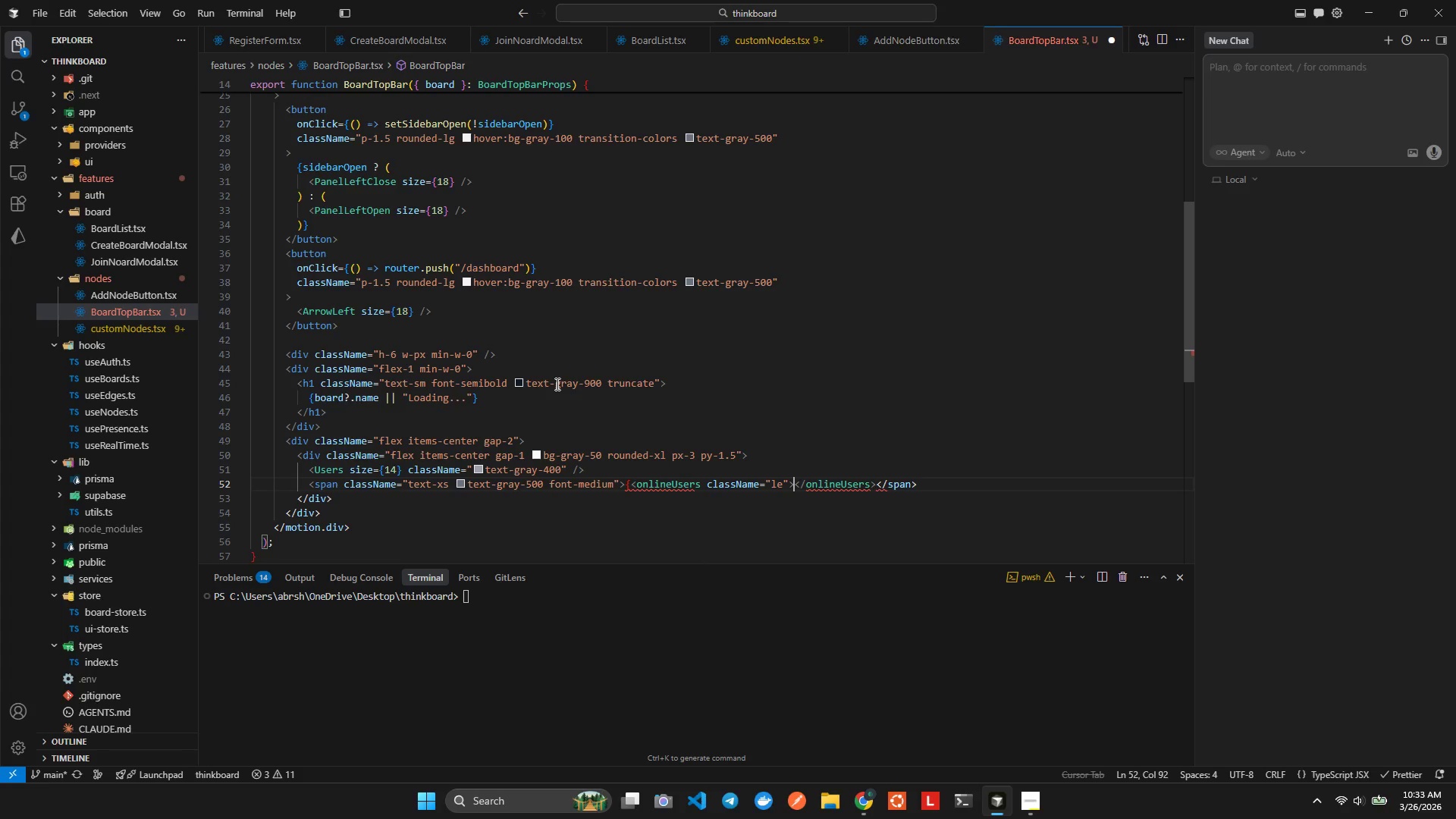 
key(Control+ControlLeft)
 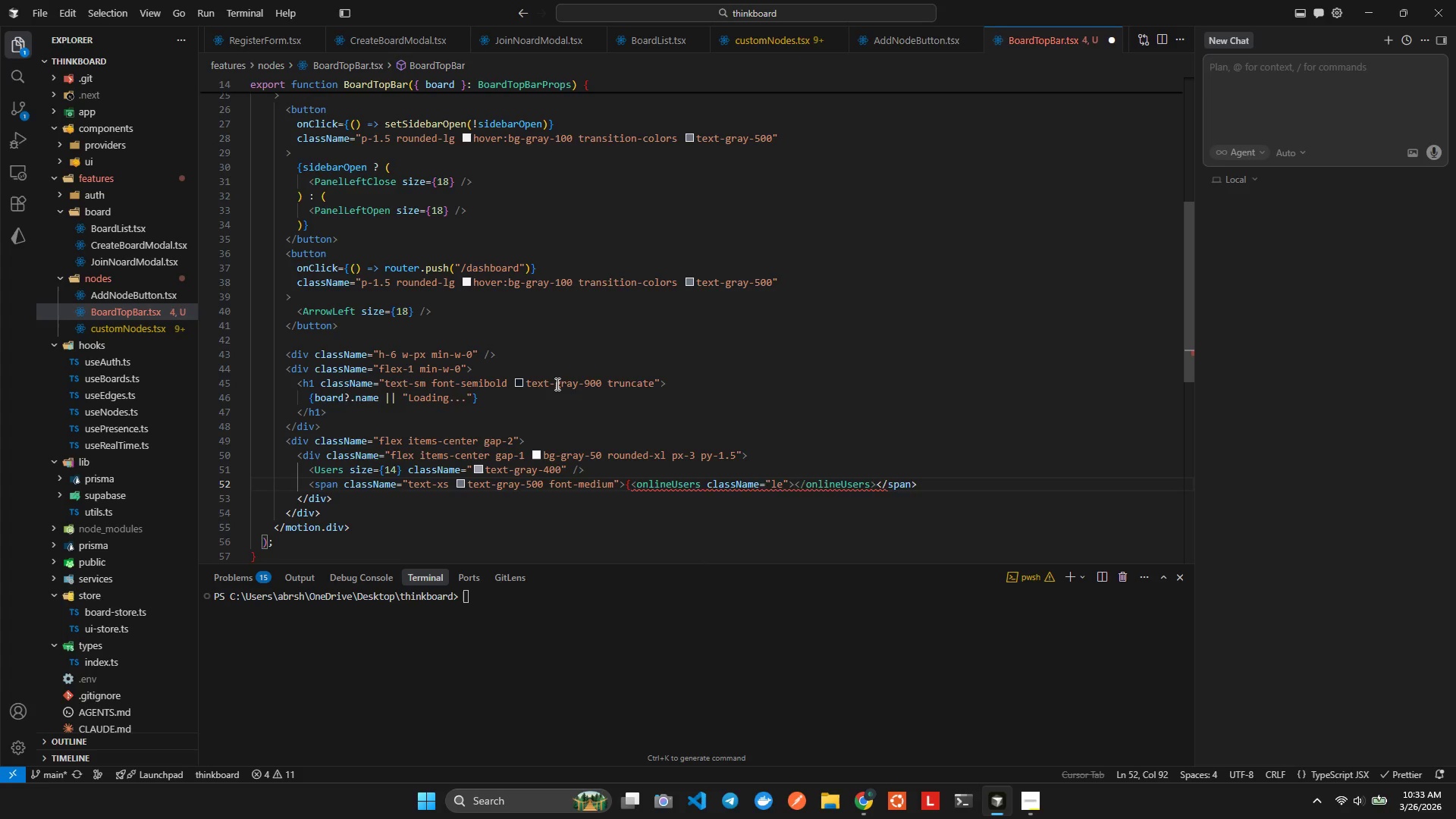 
key(Control+Z)
 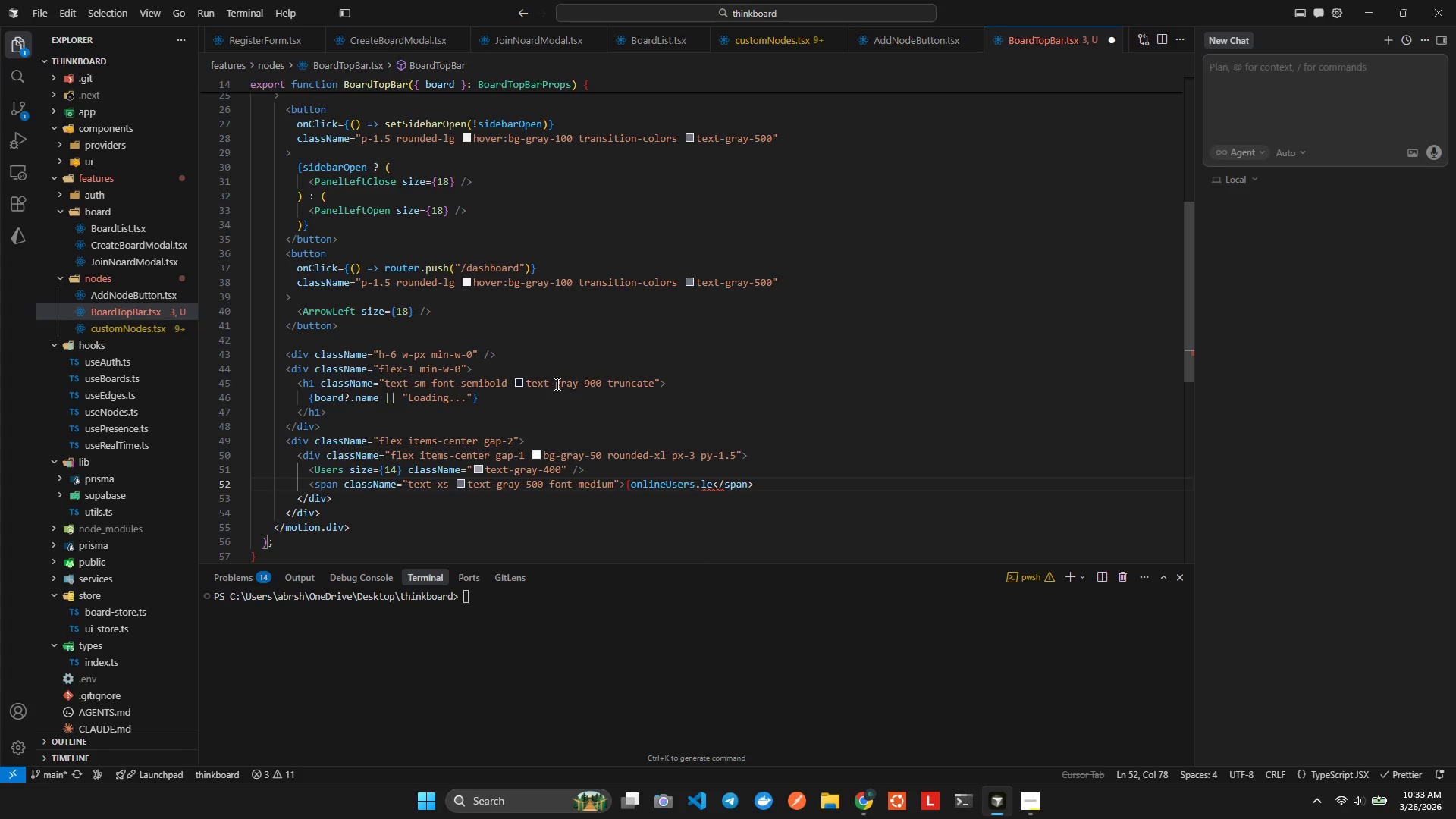 
type(ngth)
 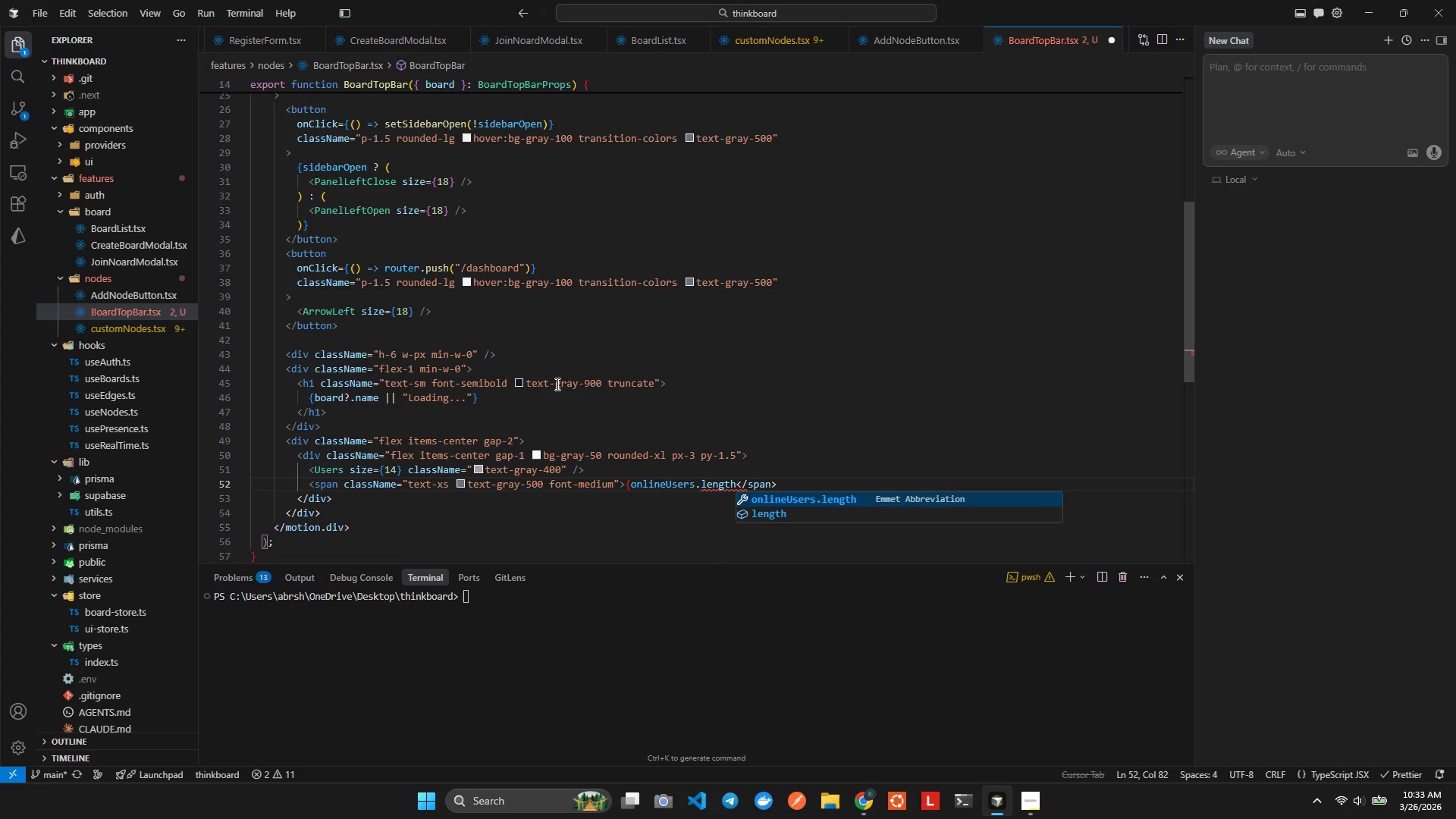 
key(ArrowDown)
 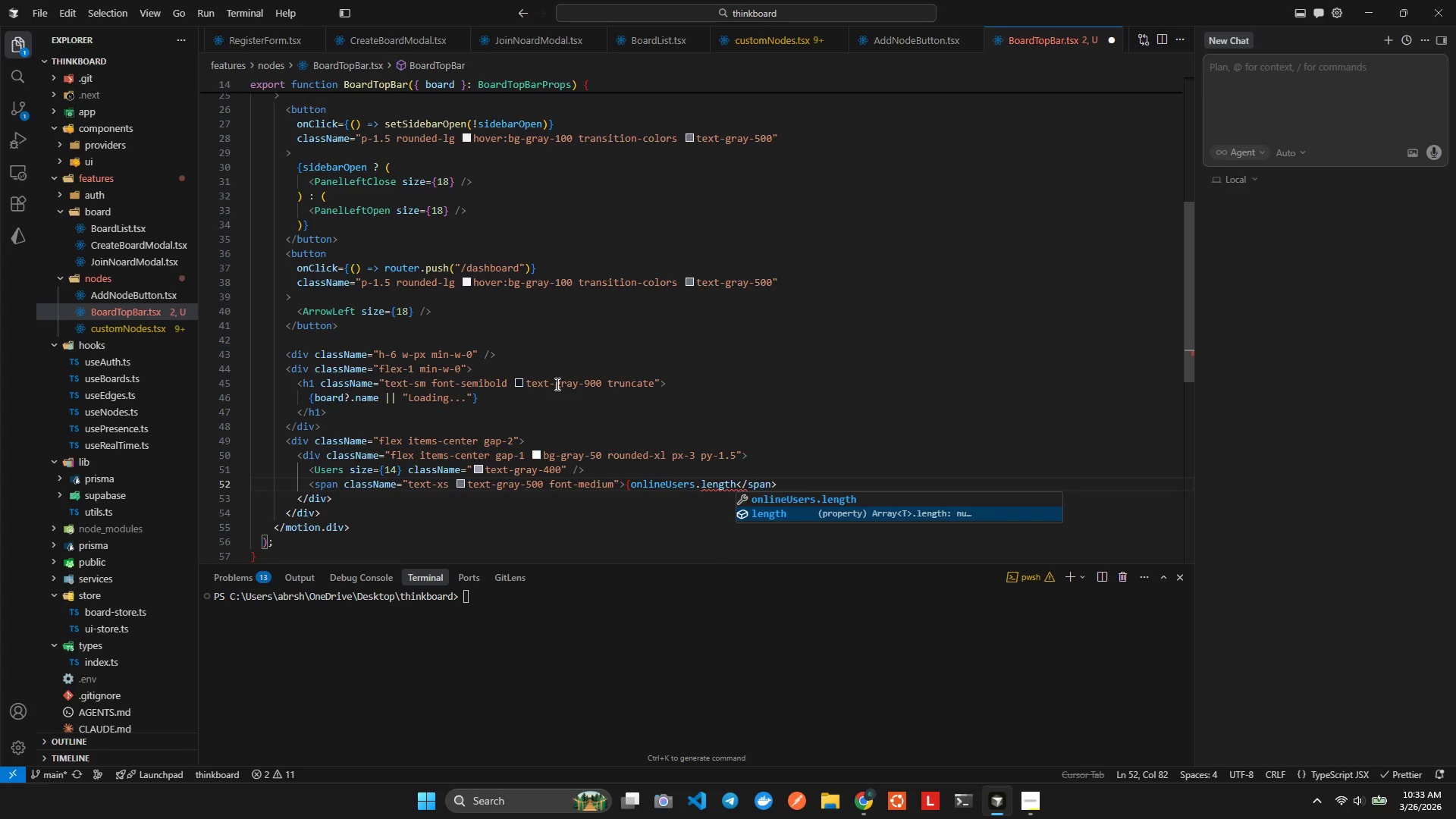 
key(Enter)
 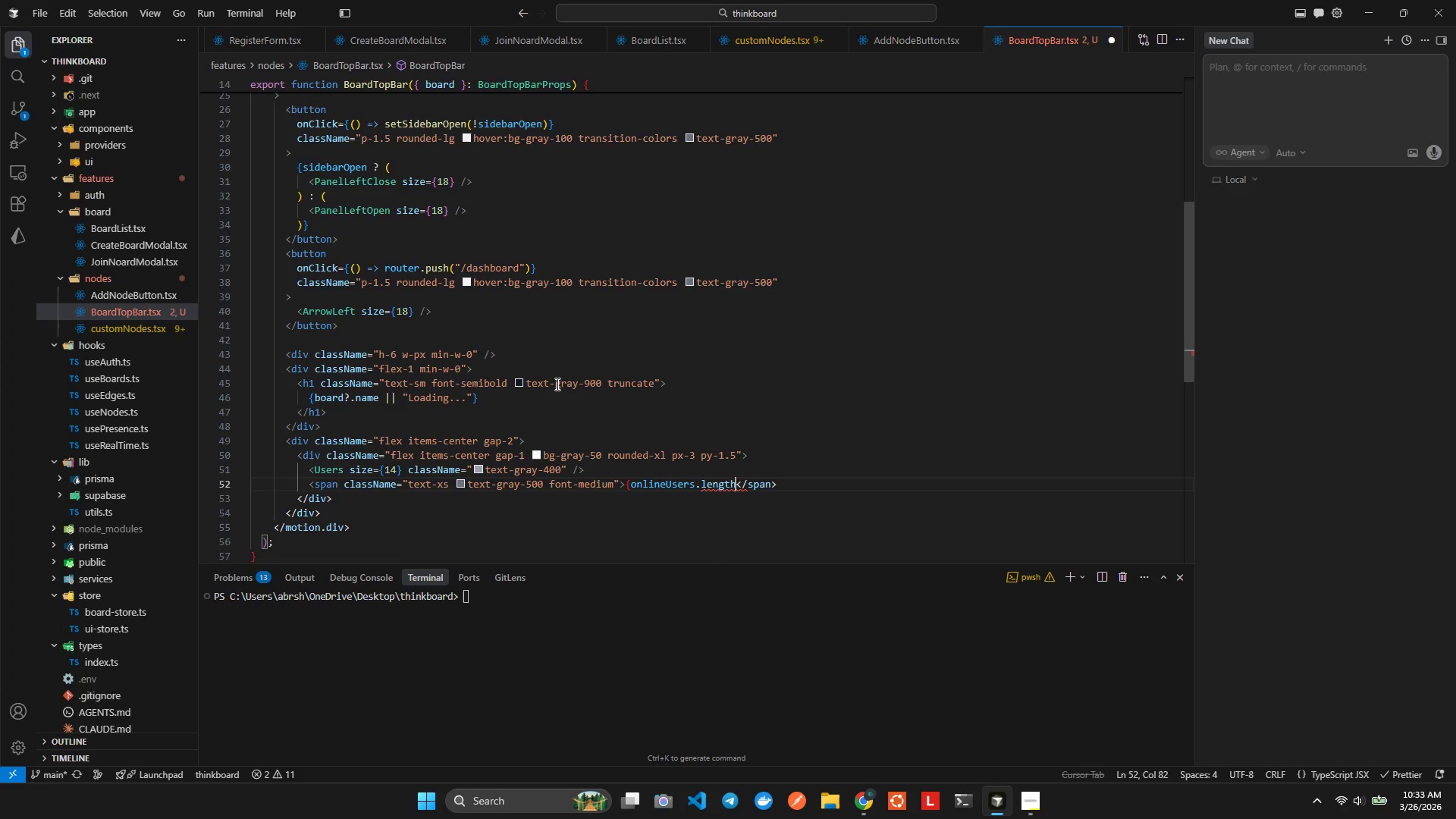 
key(Shift+Quote)
 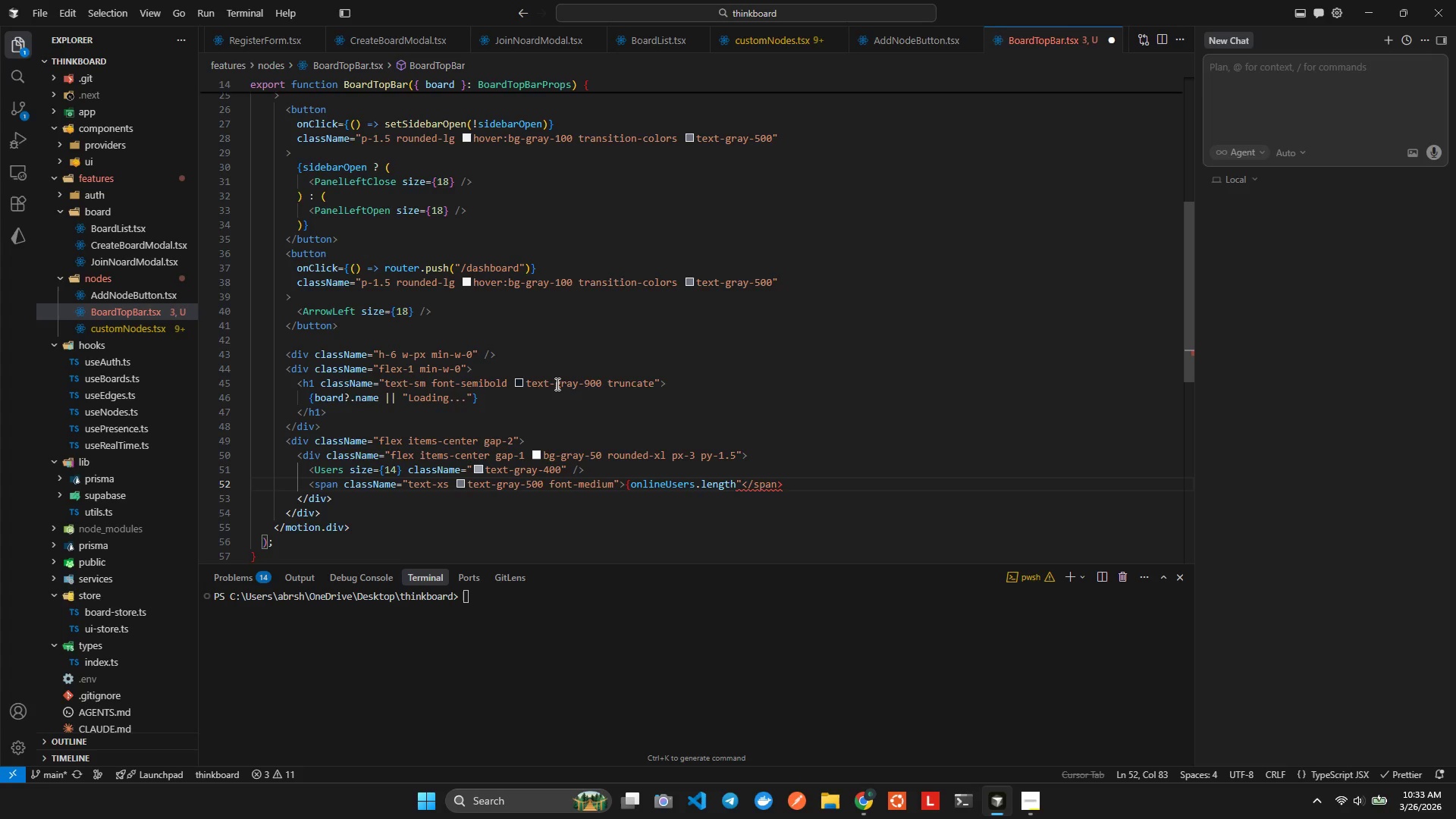 
key(Backspace)
 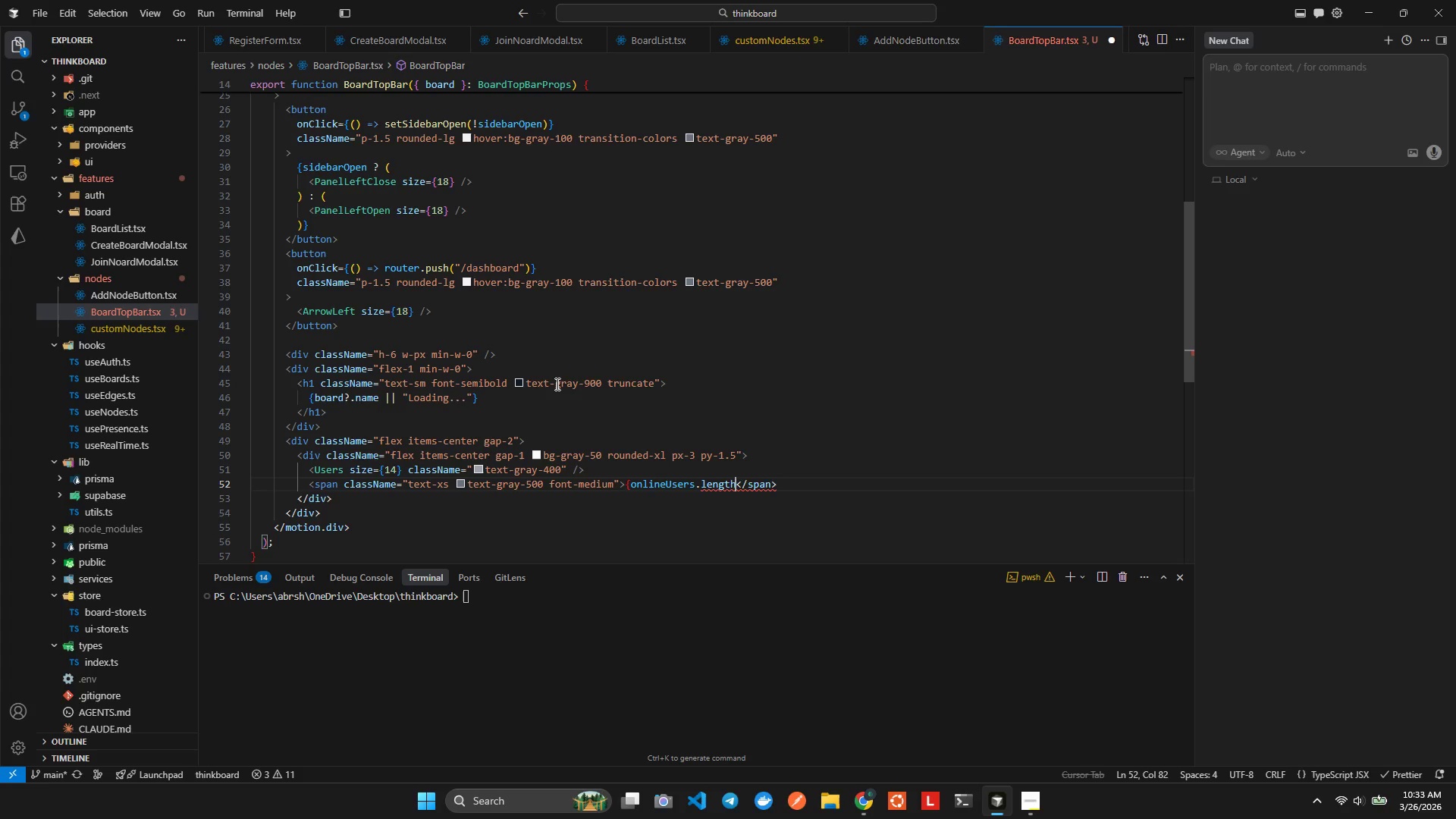 
key(Shift+BracketRight)
 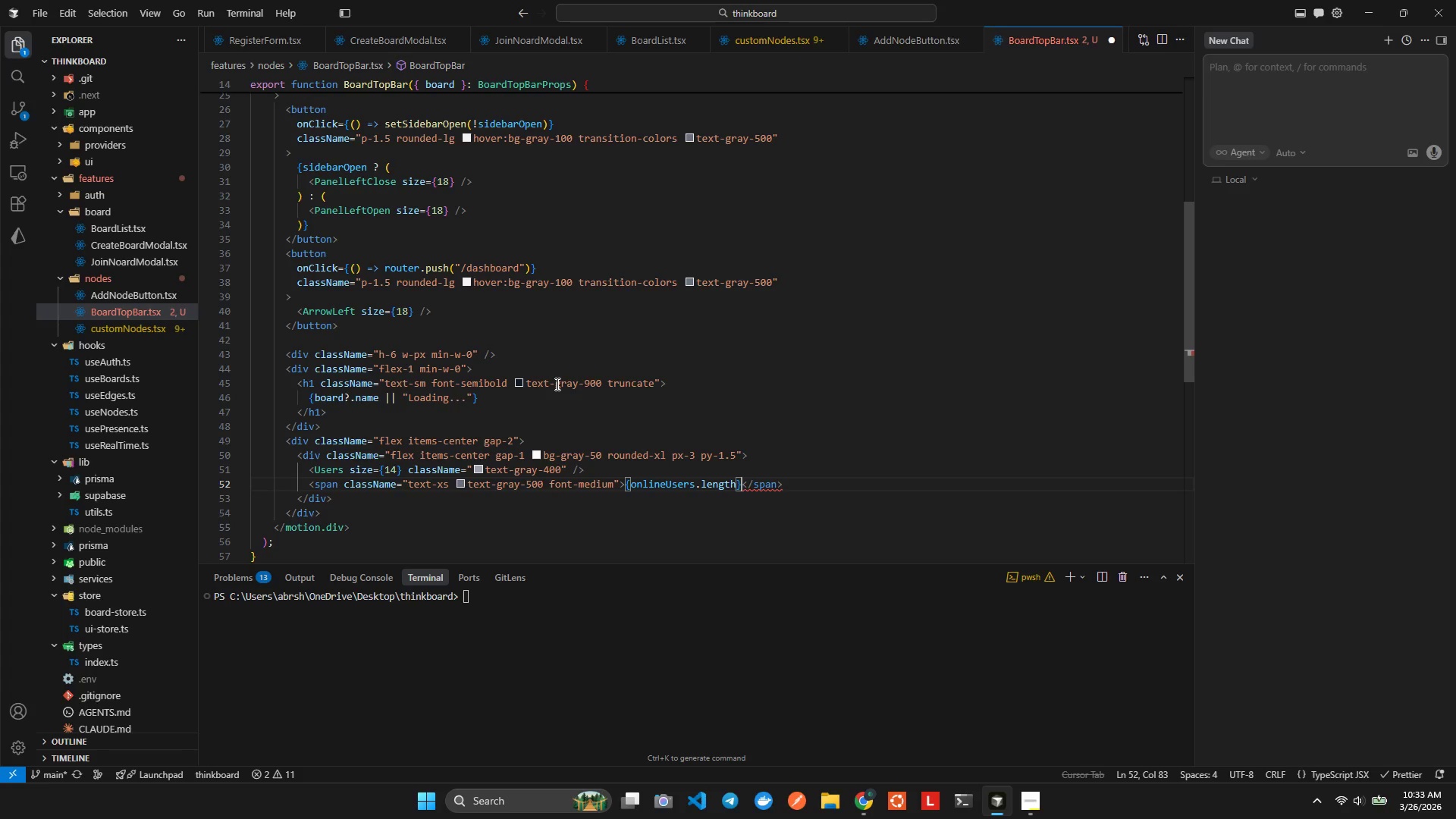 
key(Alt+Shift+AltLeft)
 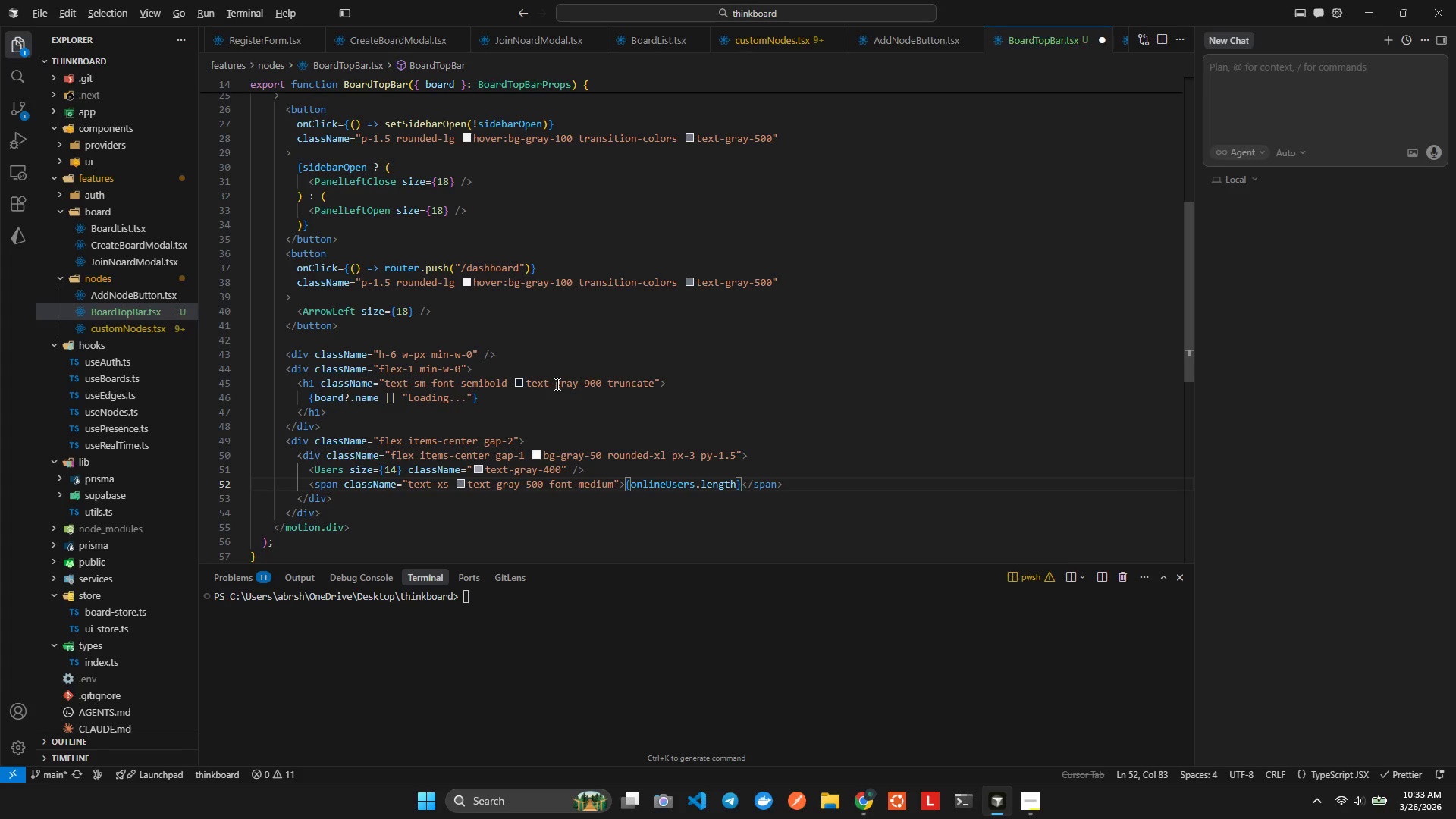 
key(Alt+Shift+F)
 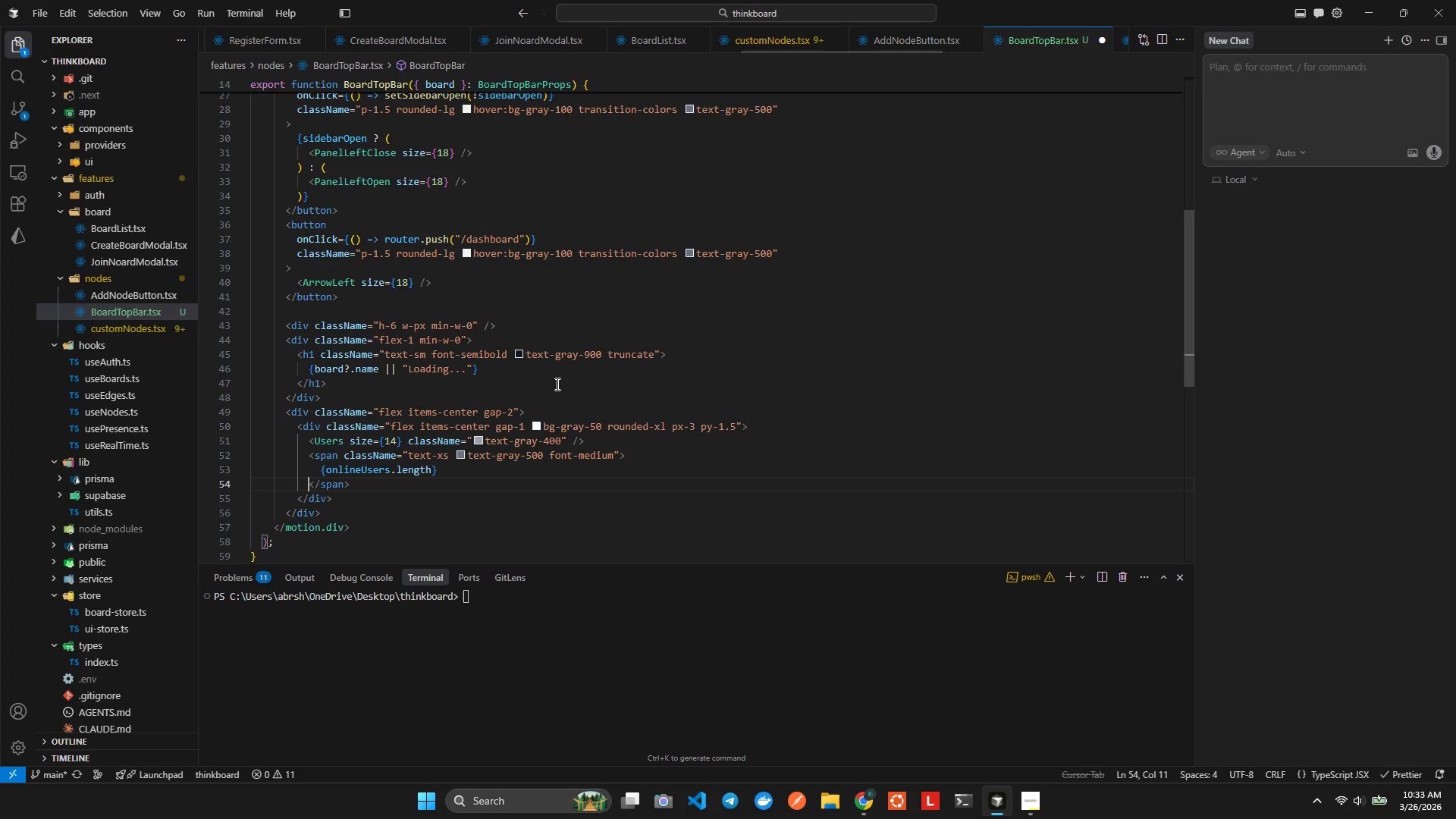 
key(Control+ControlLeft)
 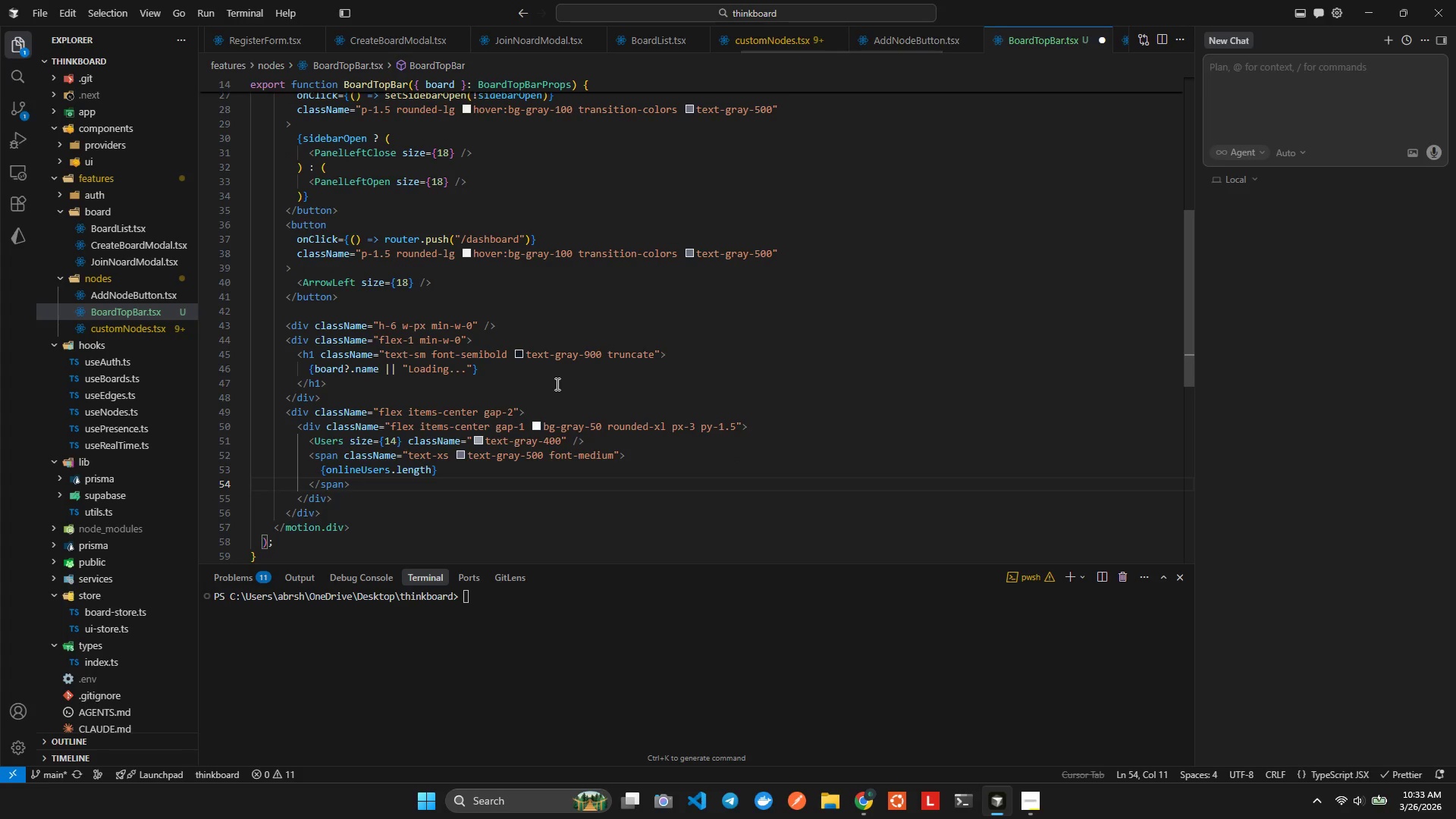 
key(Control+S)
 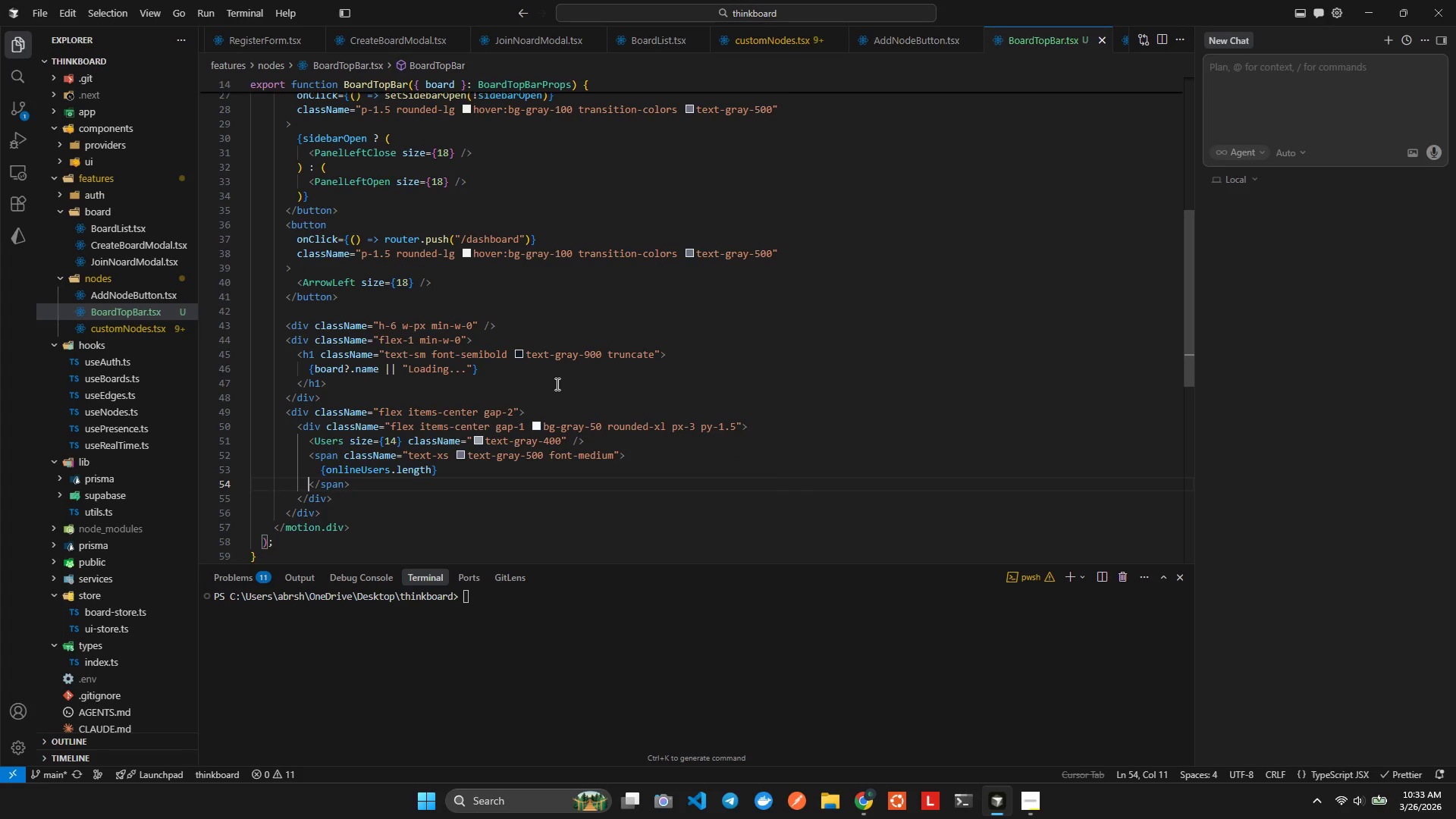 
key(ArrowLeft)
 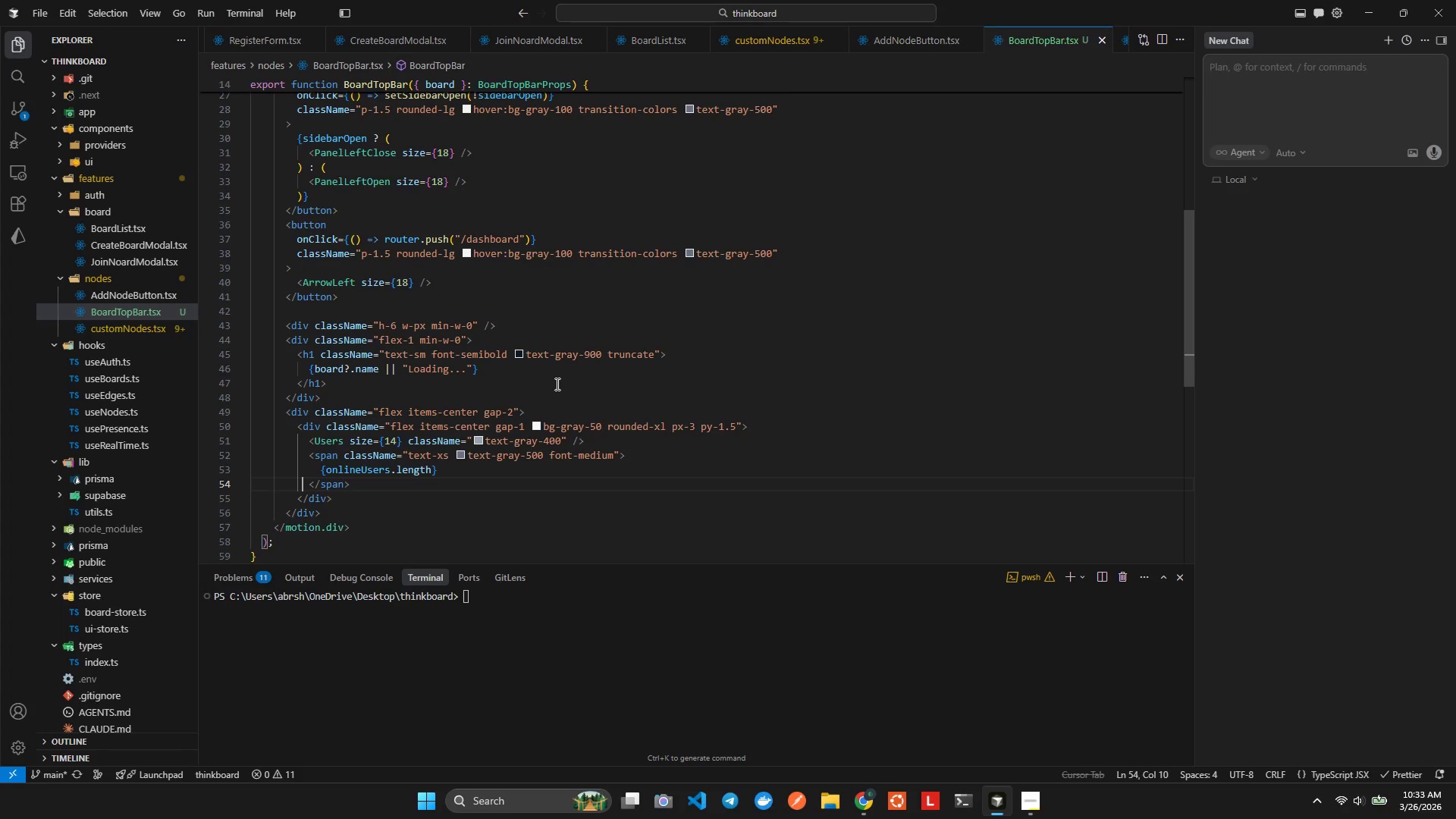 
key(ArrowLeft)
 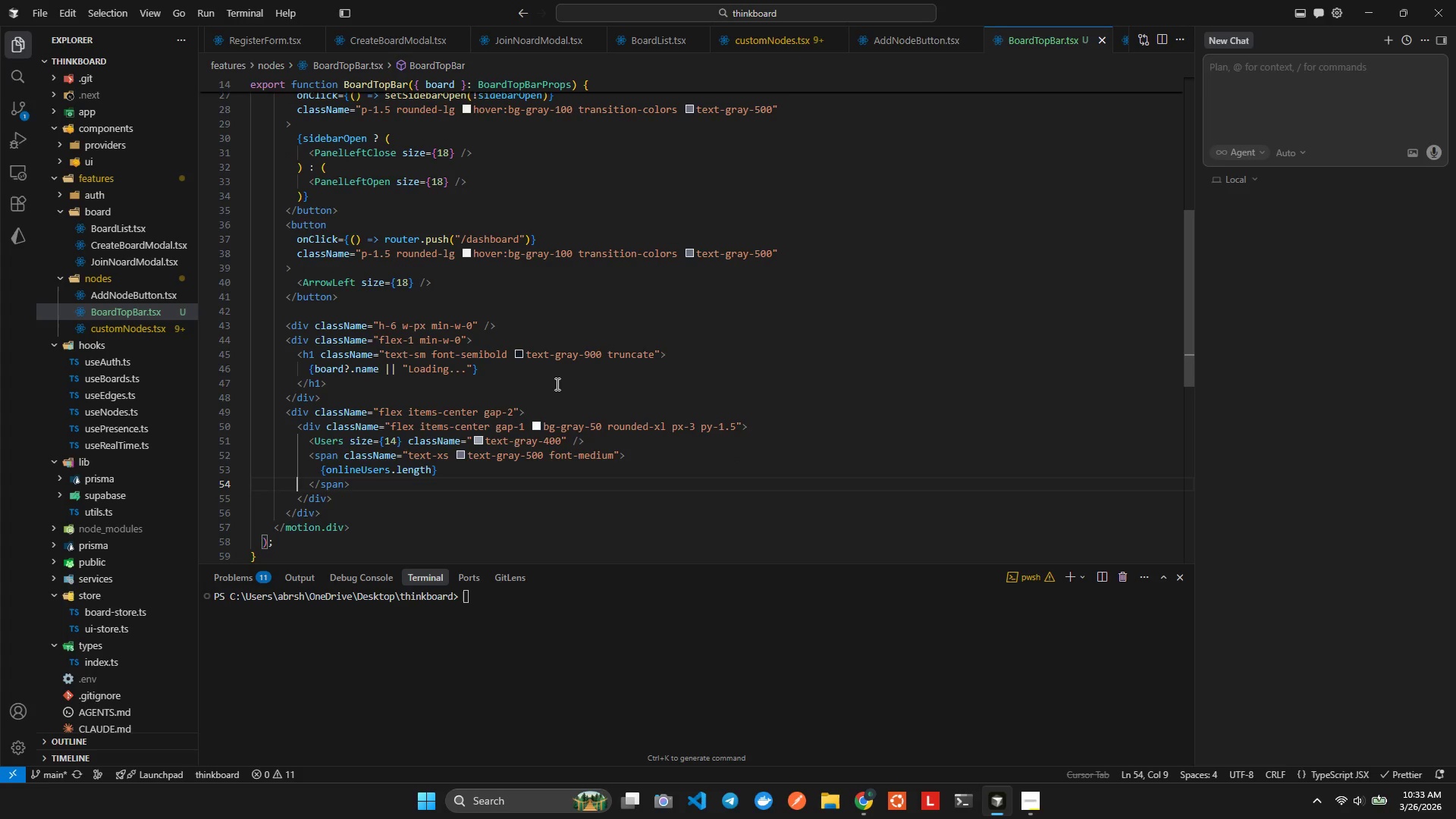 
key(ArrowLeft)
 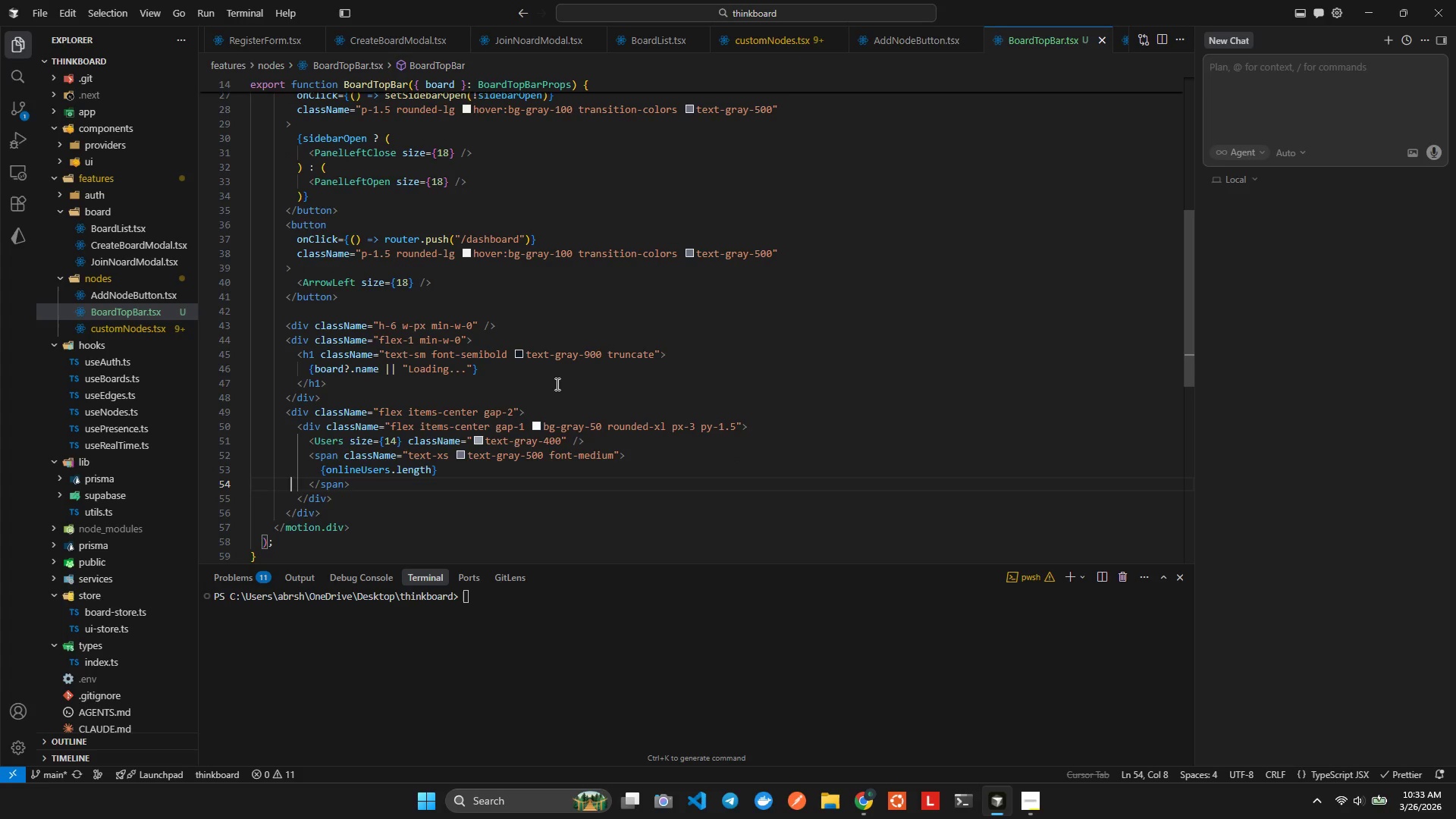 
key(ArrowLeft)
 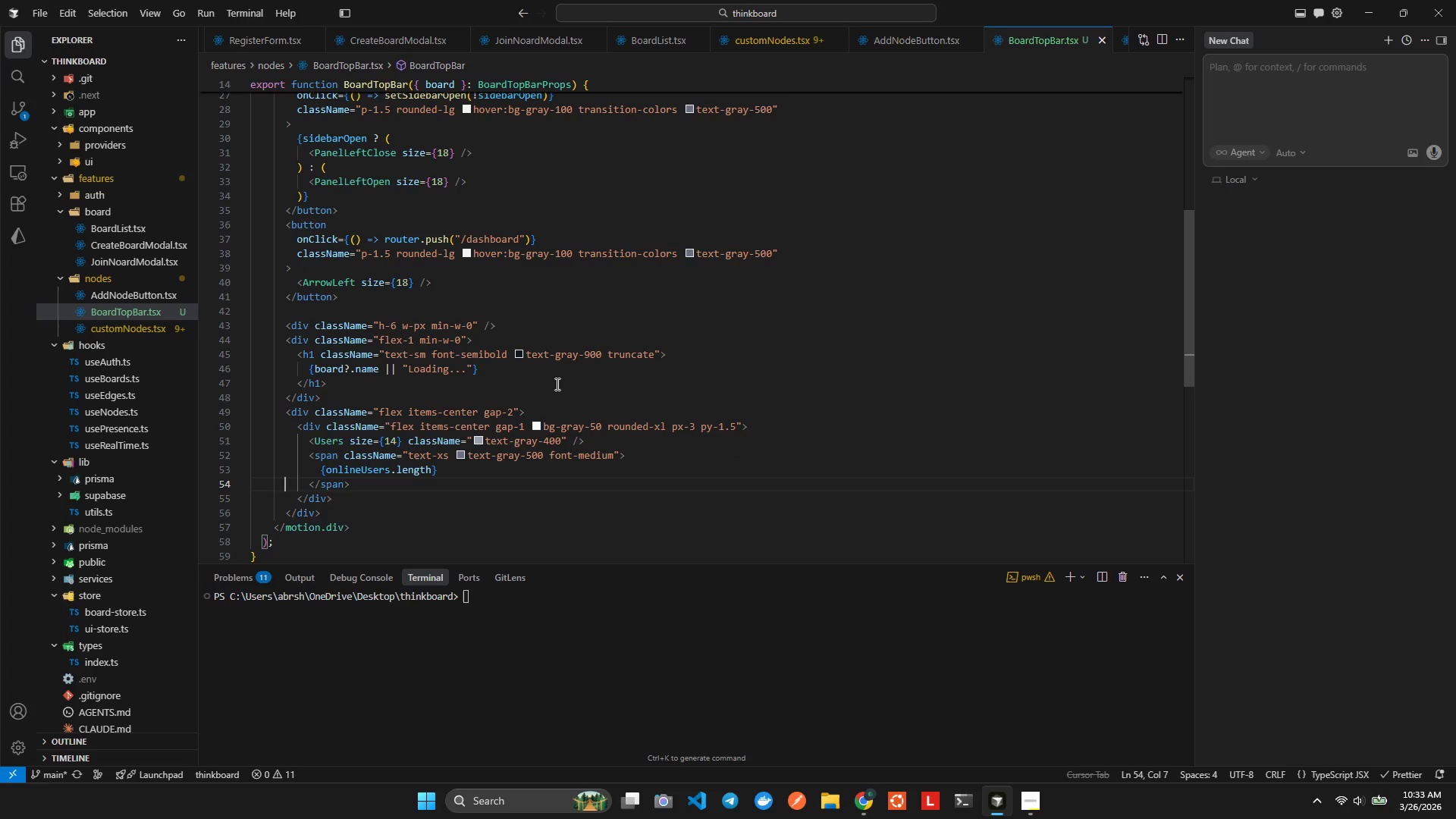 
key(ArrowLeft)
 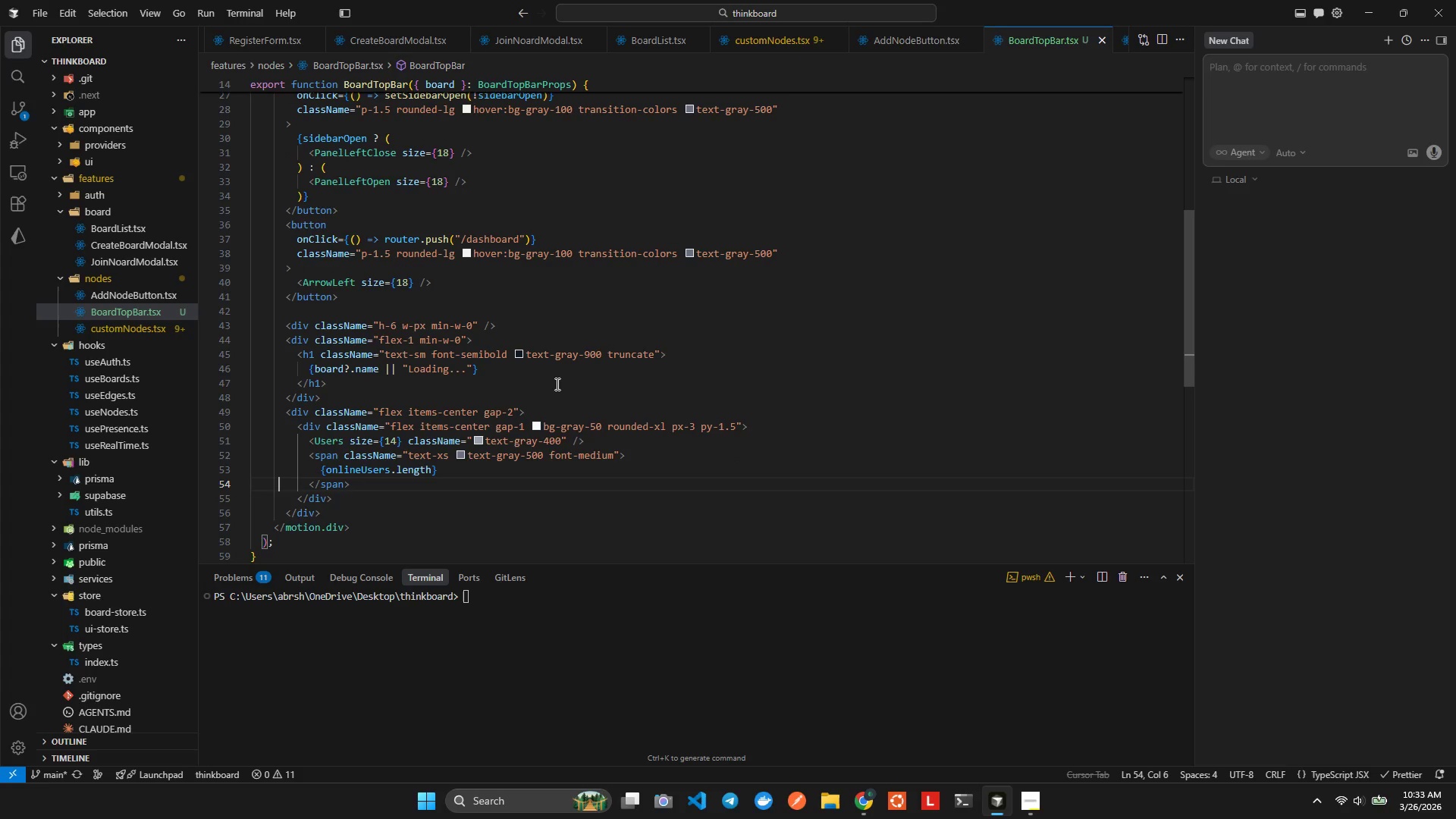 
key(ArrowLeft)
 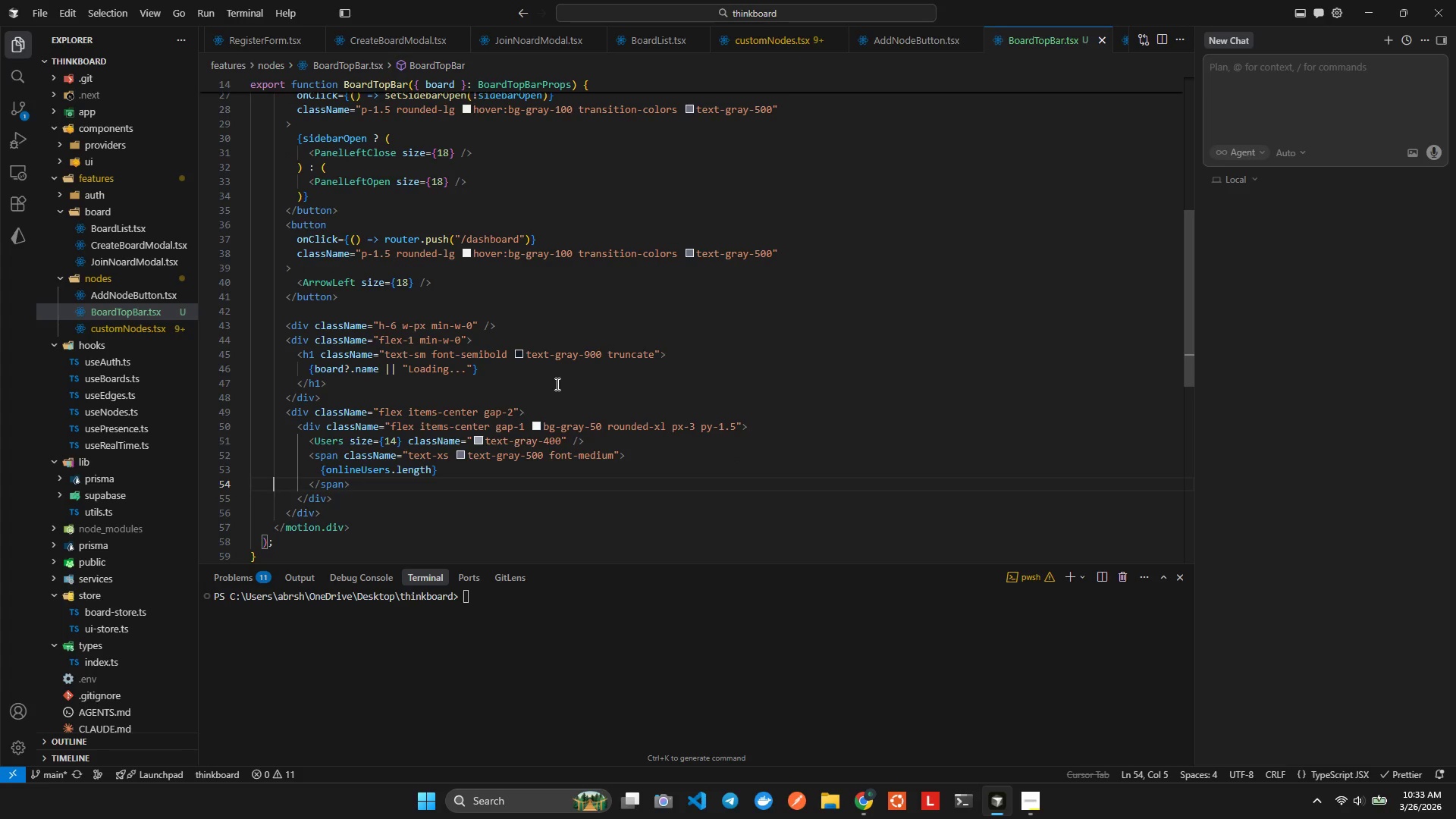 
key(ArrowLeft)
 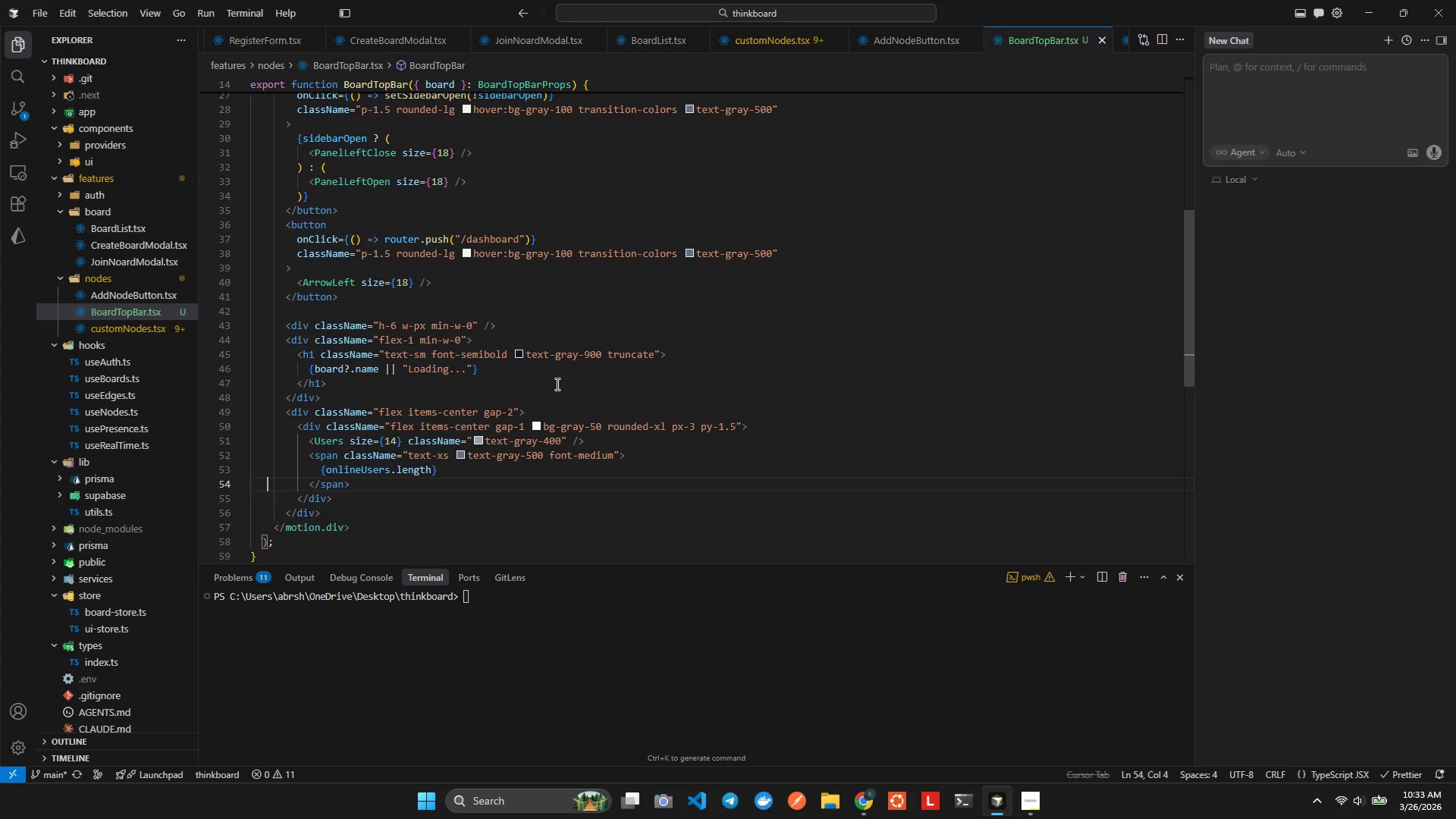 
key(ArrowLeft)
 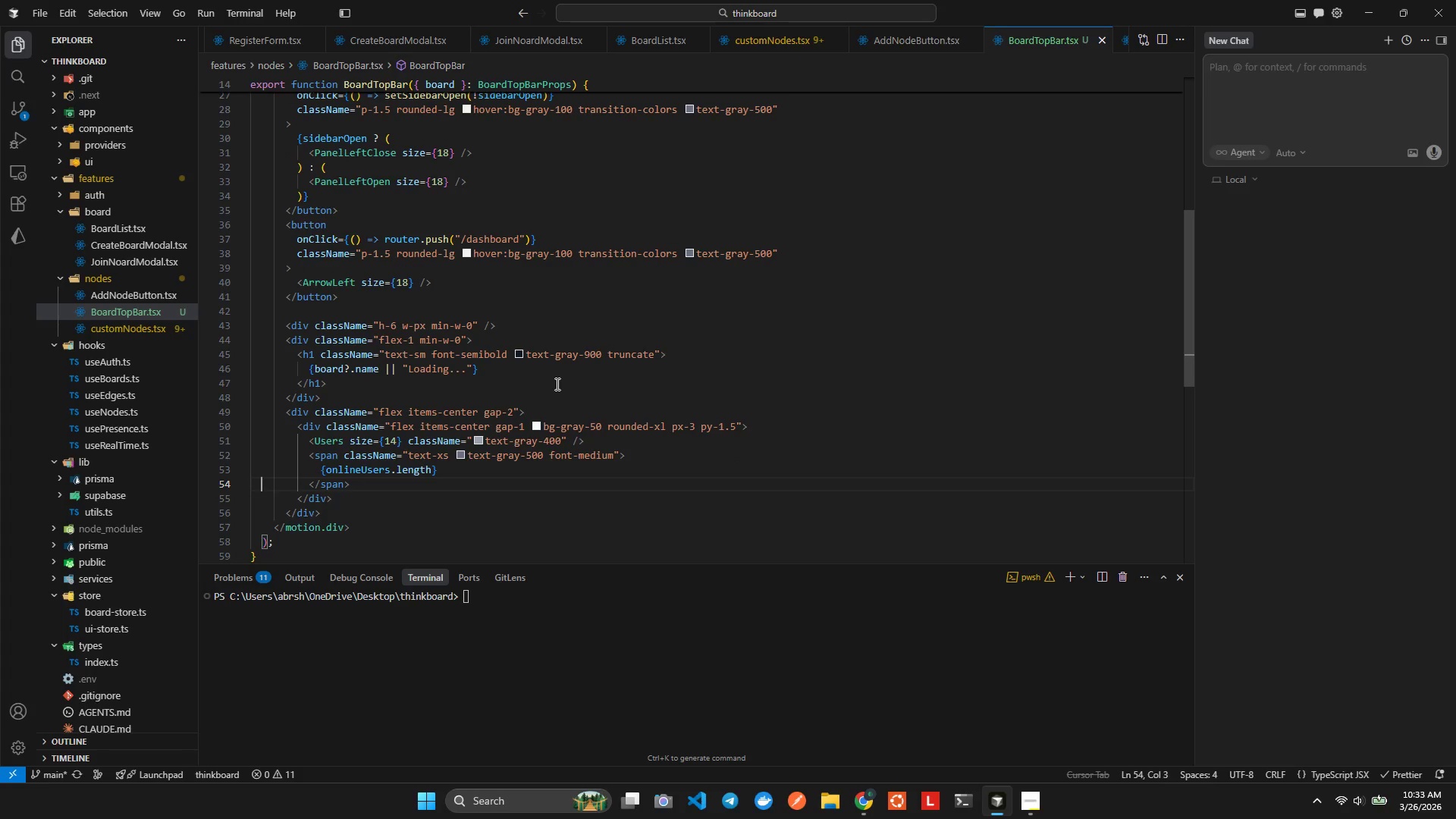 
key(ArrowLeft)
 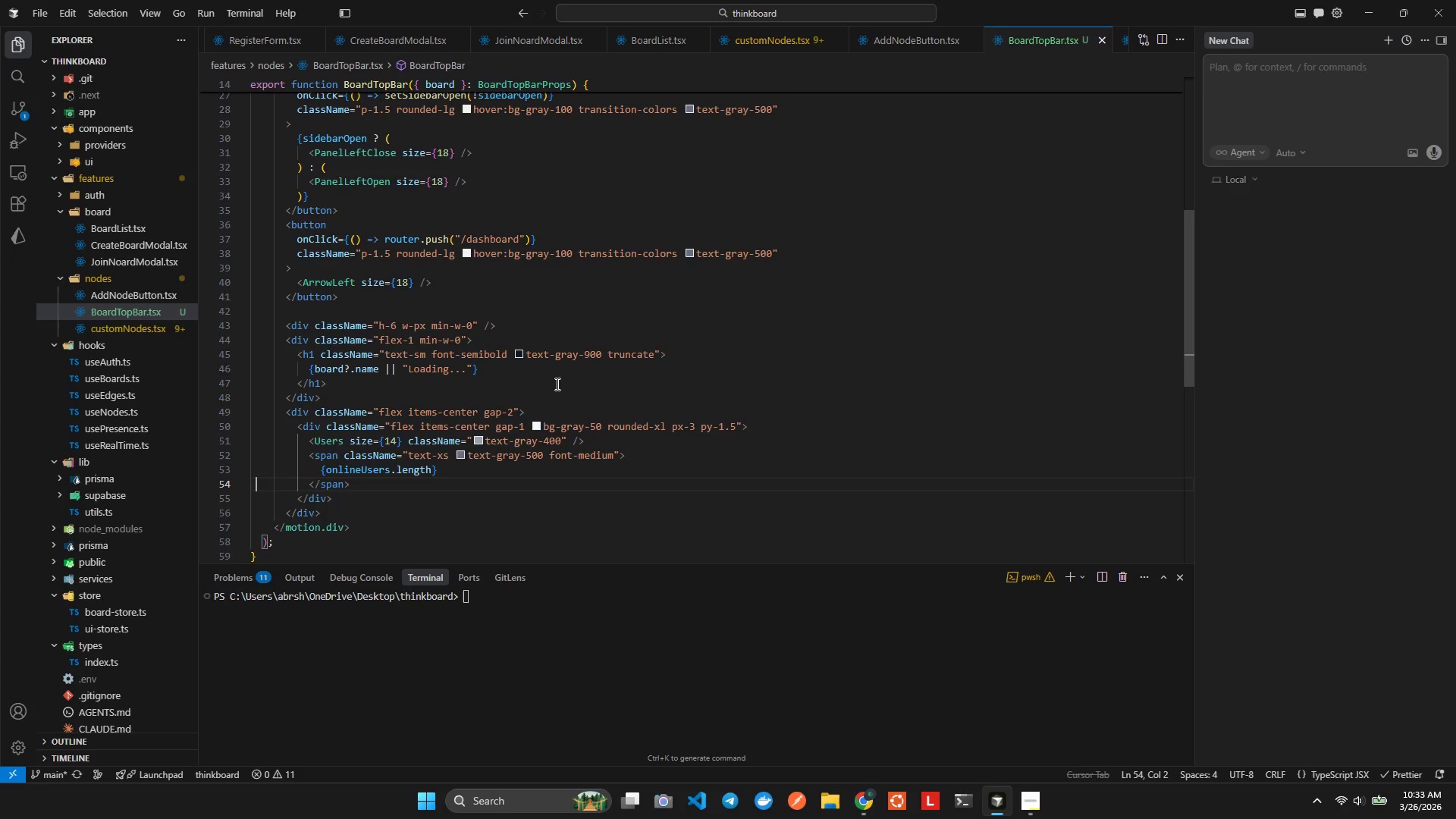 
key(ArrowLeft)
 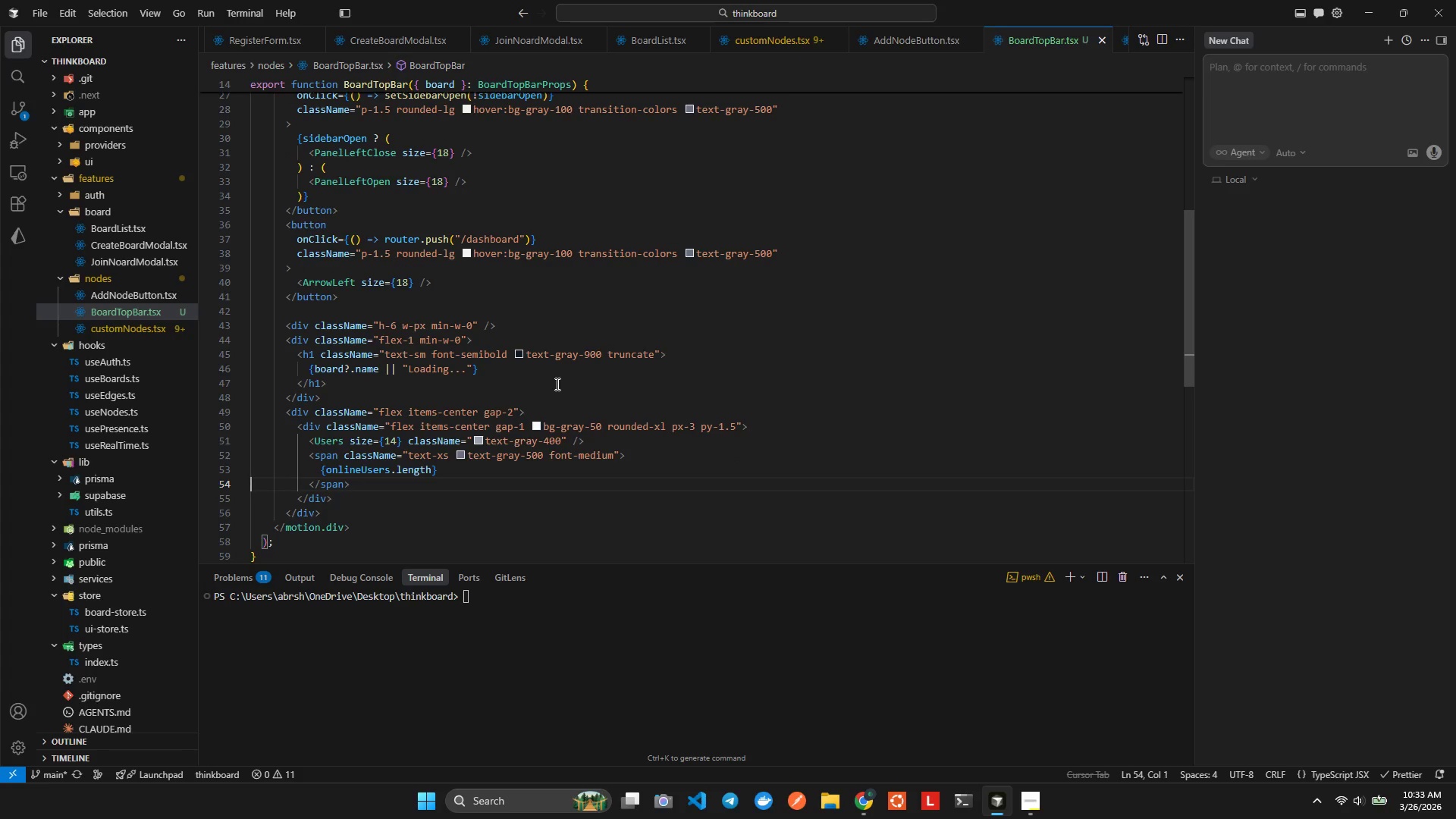 
key(ArrowLeft)
 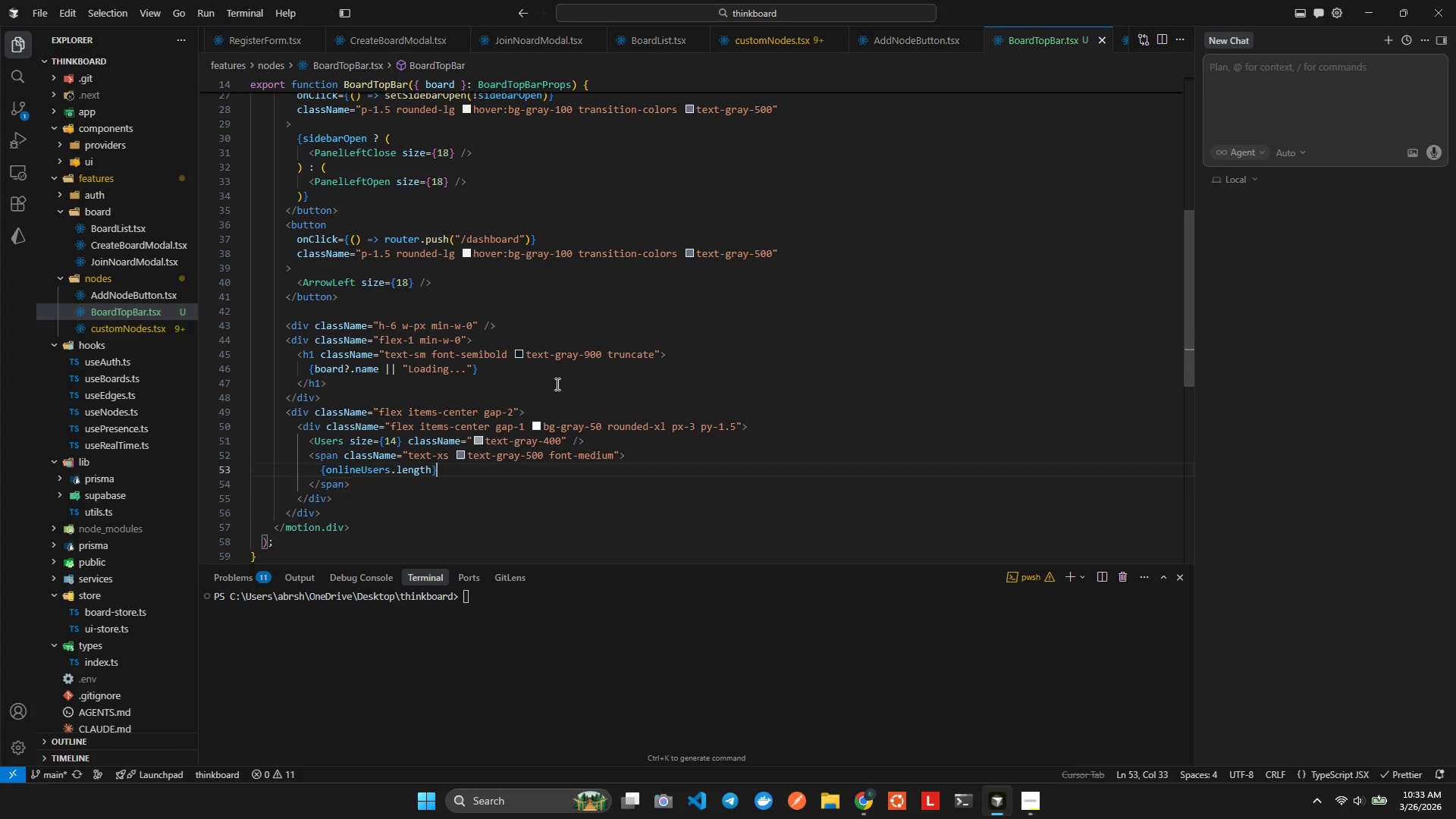 
key(ArrowLeft)
 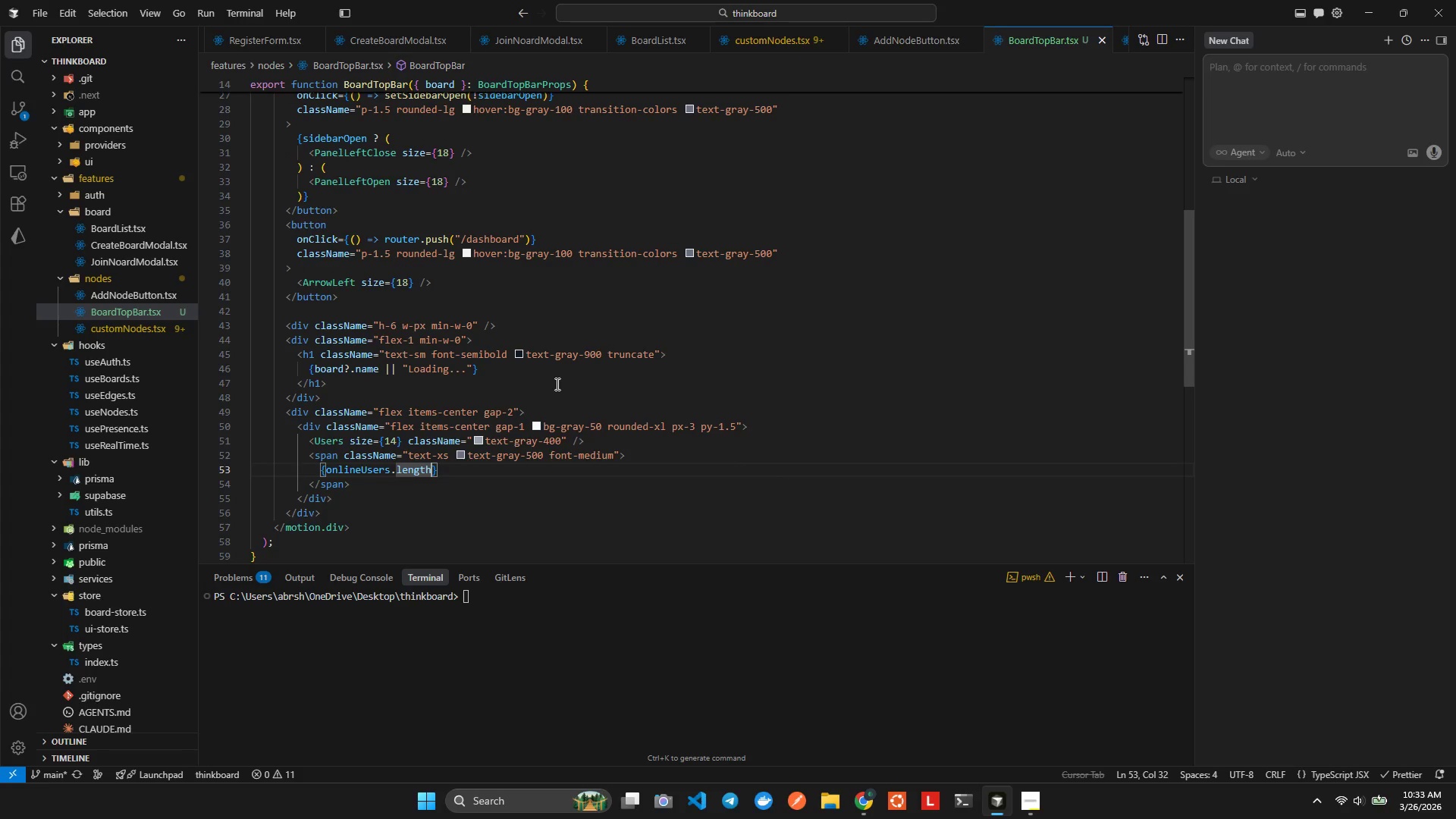 
key(ArrowRight)
 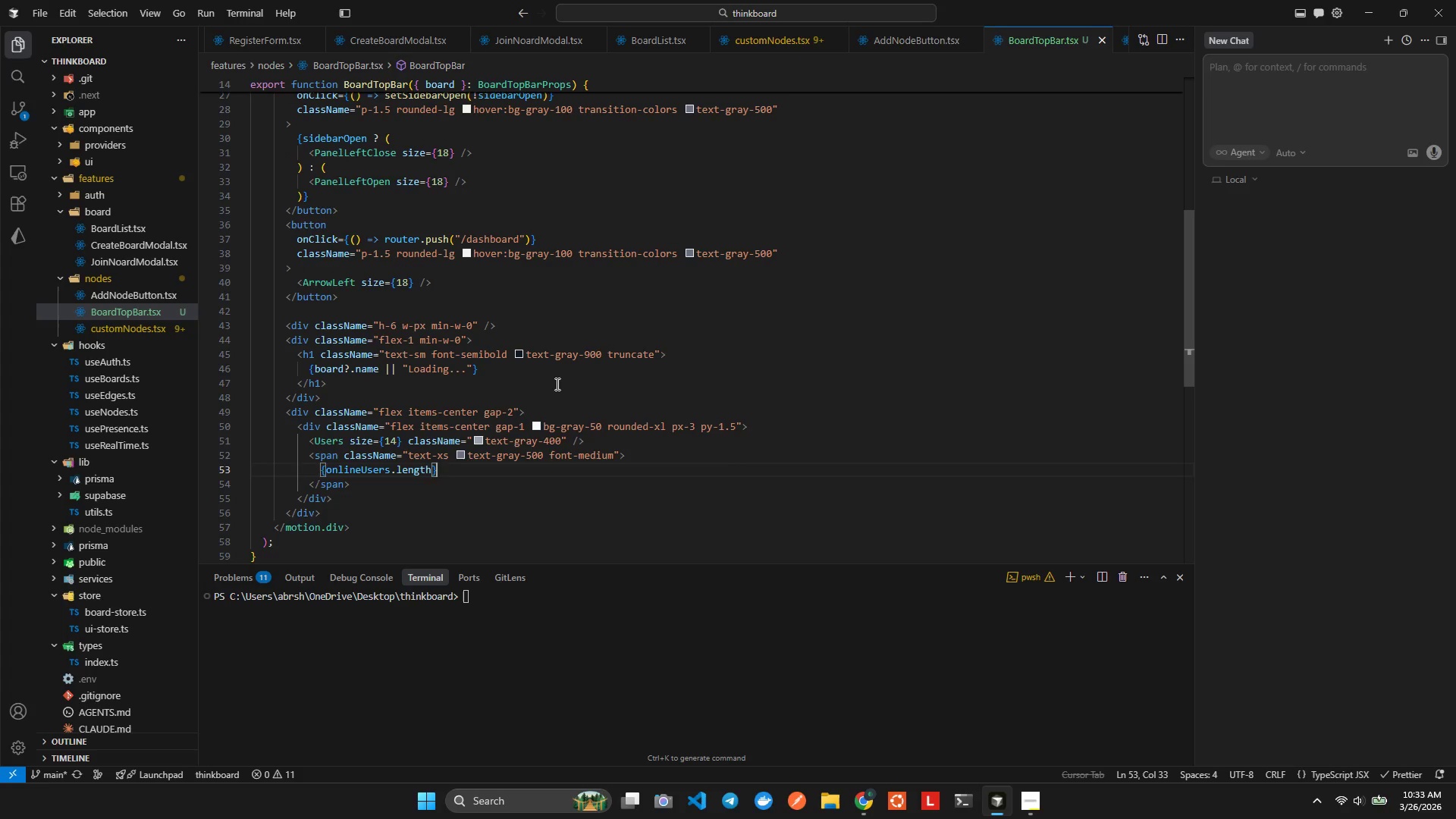 
type( online)
 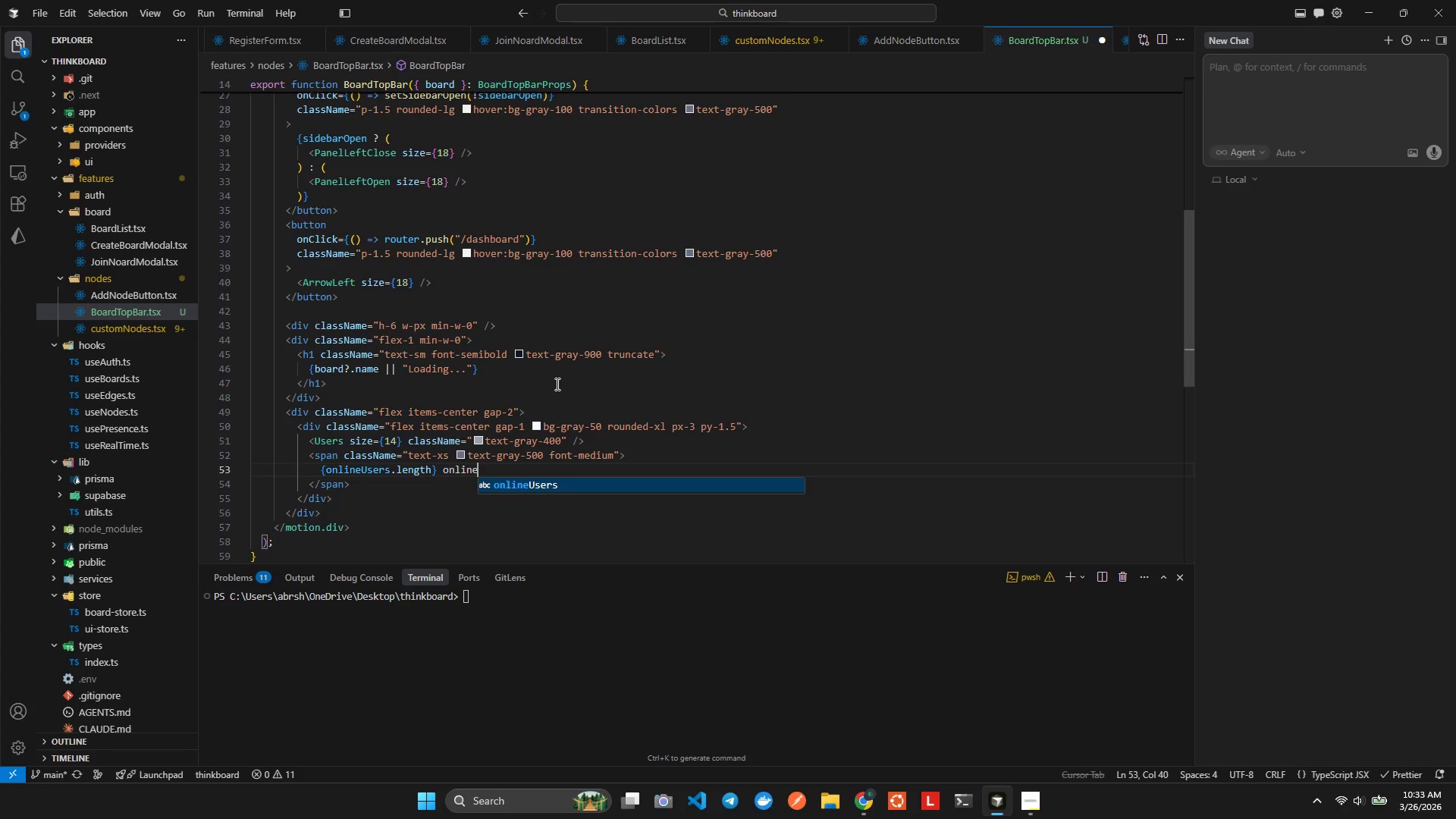 
key(Alt+AltLeft)
 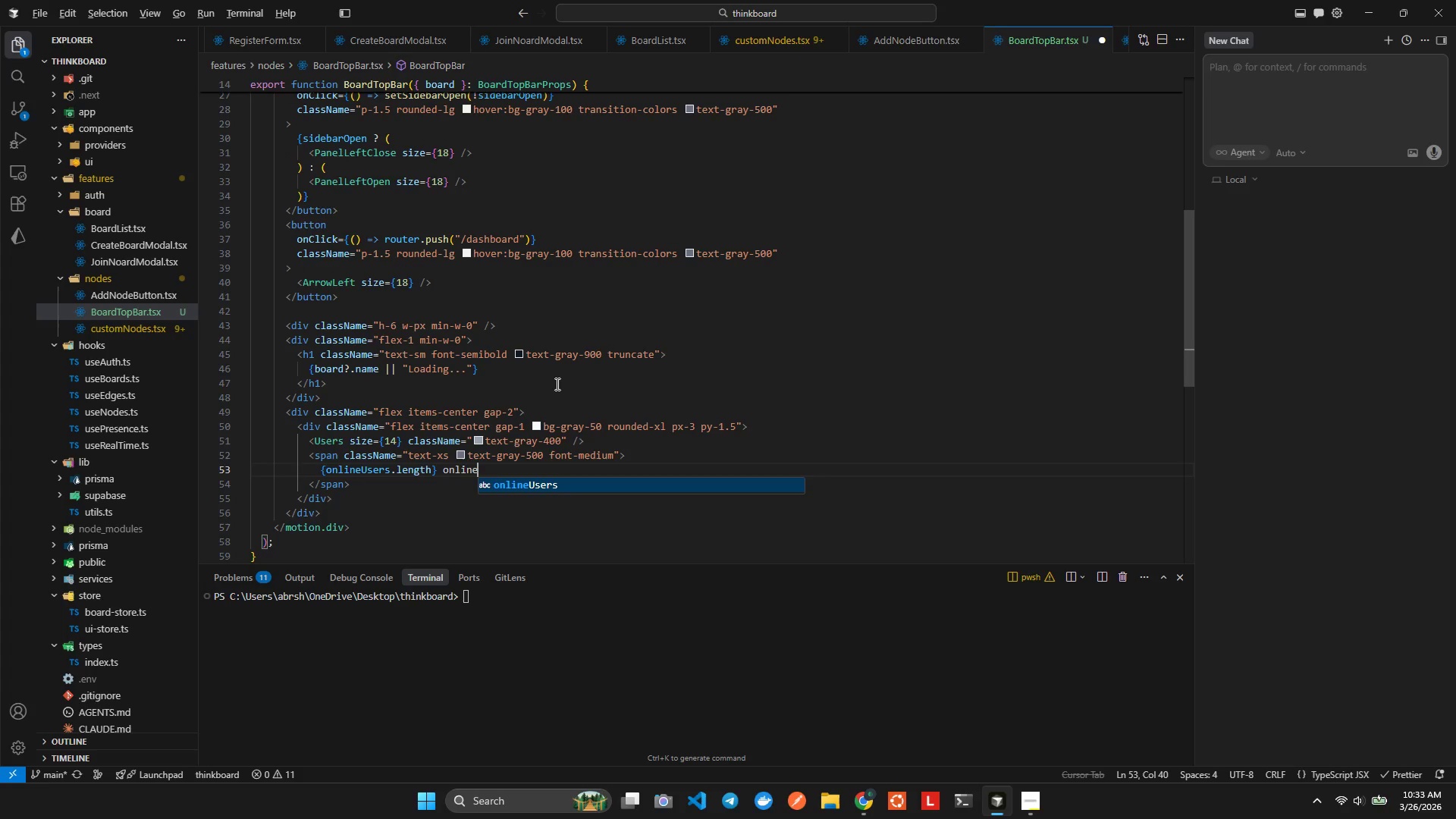 
key(Alt+Shift+ShiftLeft)
 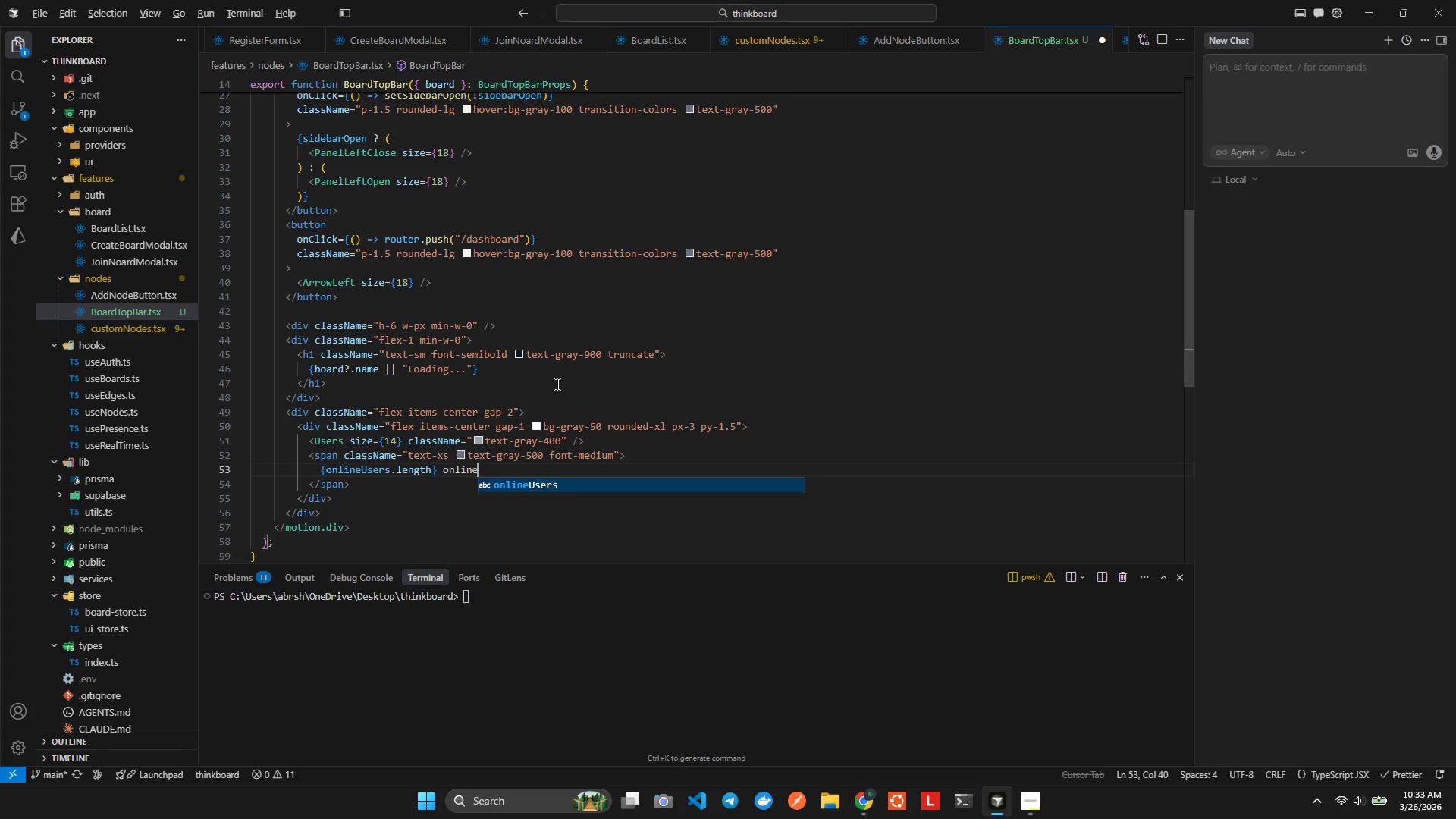 
key(Alt+Shift+F)
 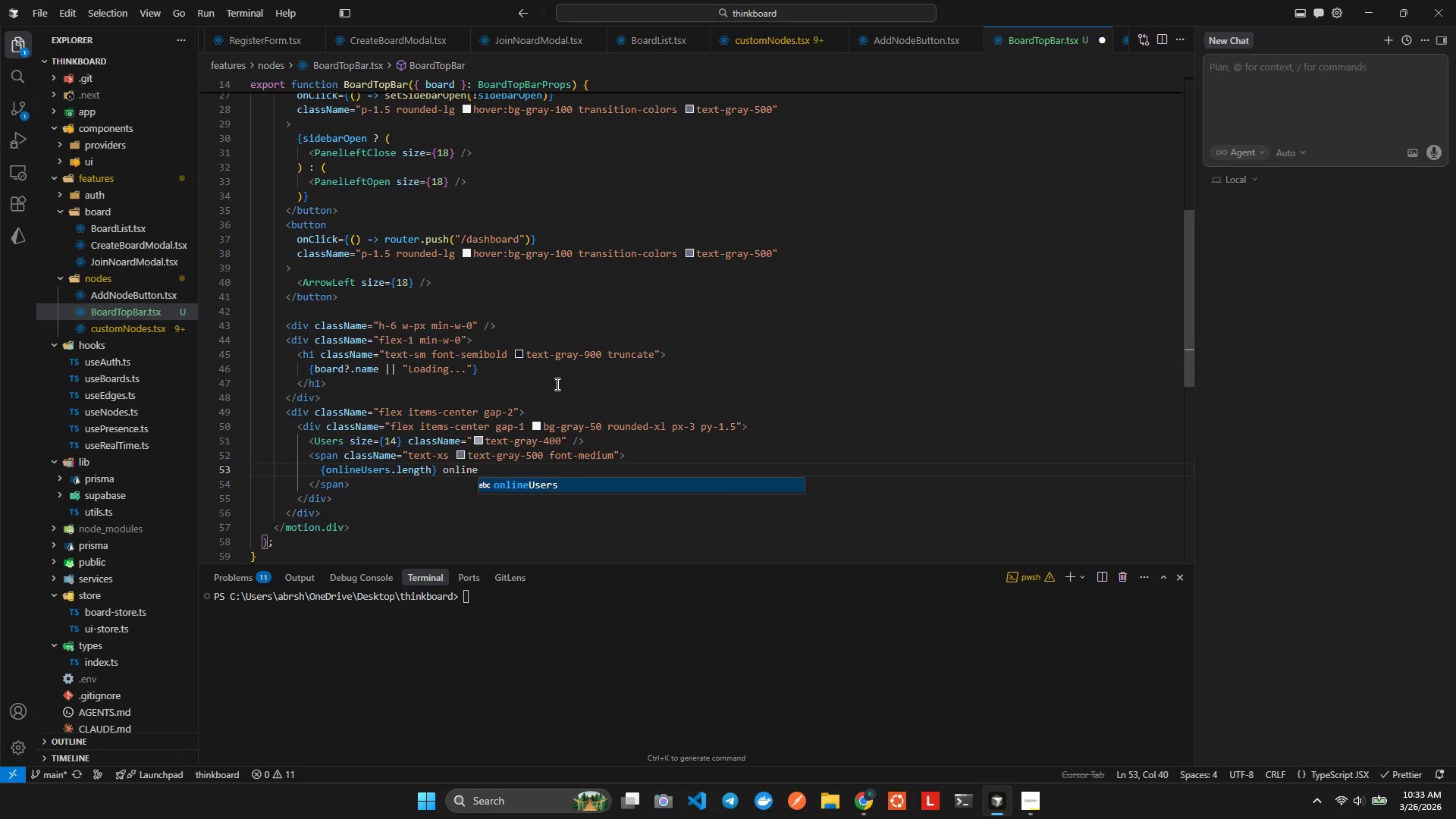 
key(ArrowRight)
 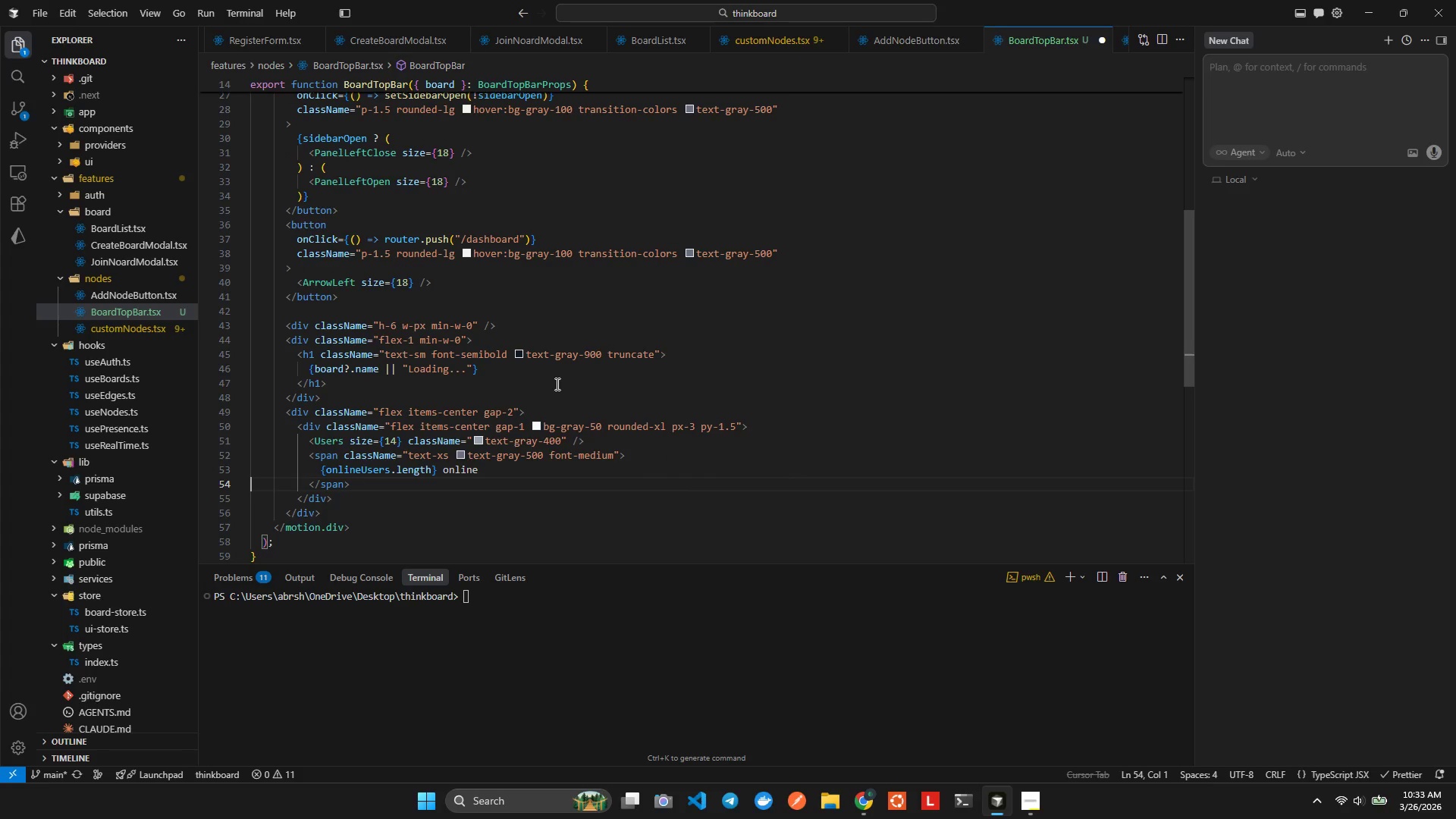 
key(ArrowRight)
 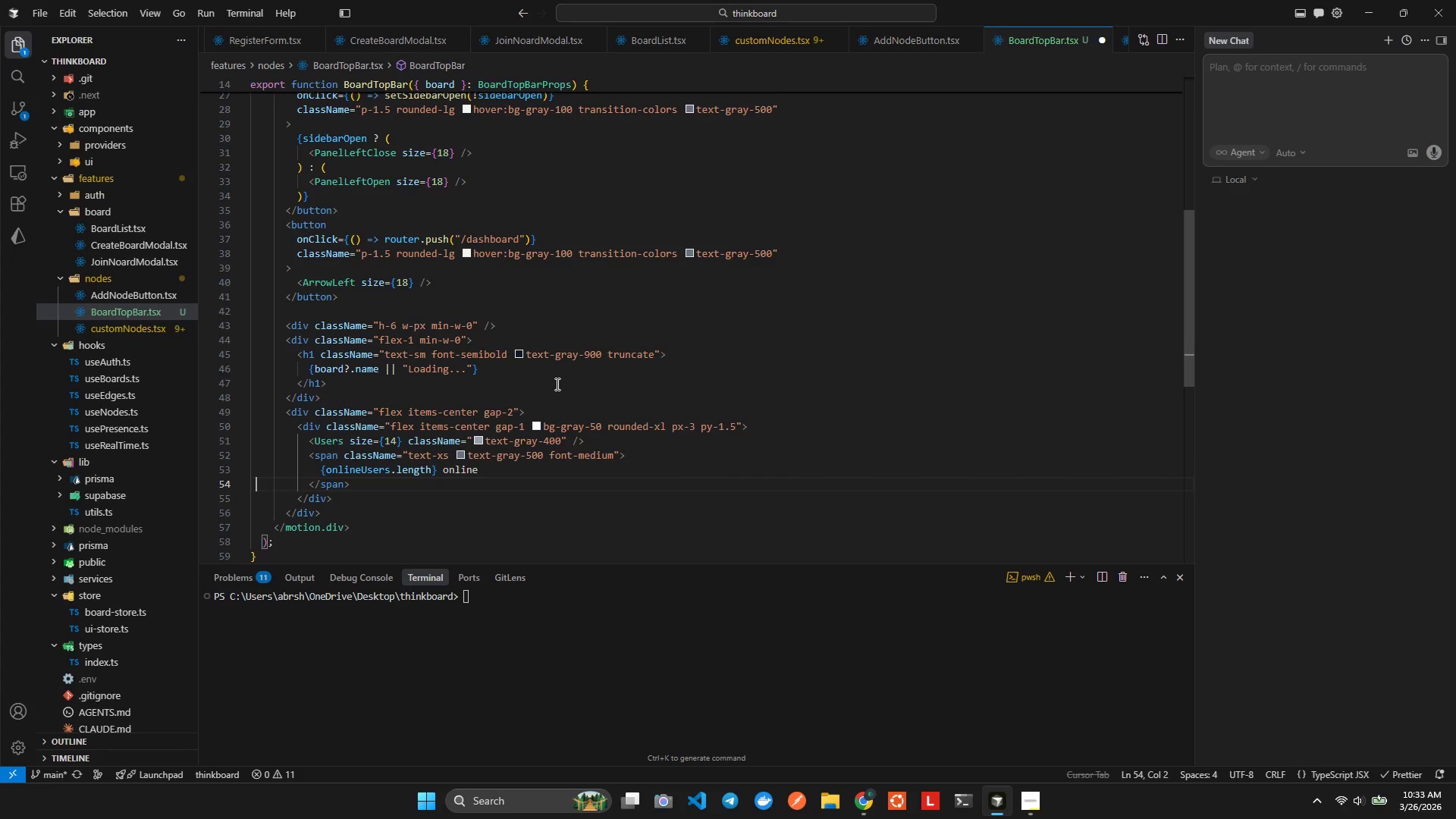 
key(ArrowDown)
 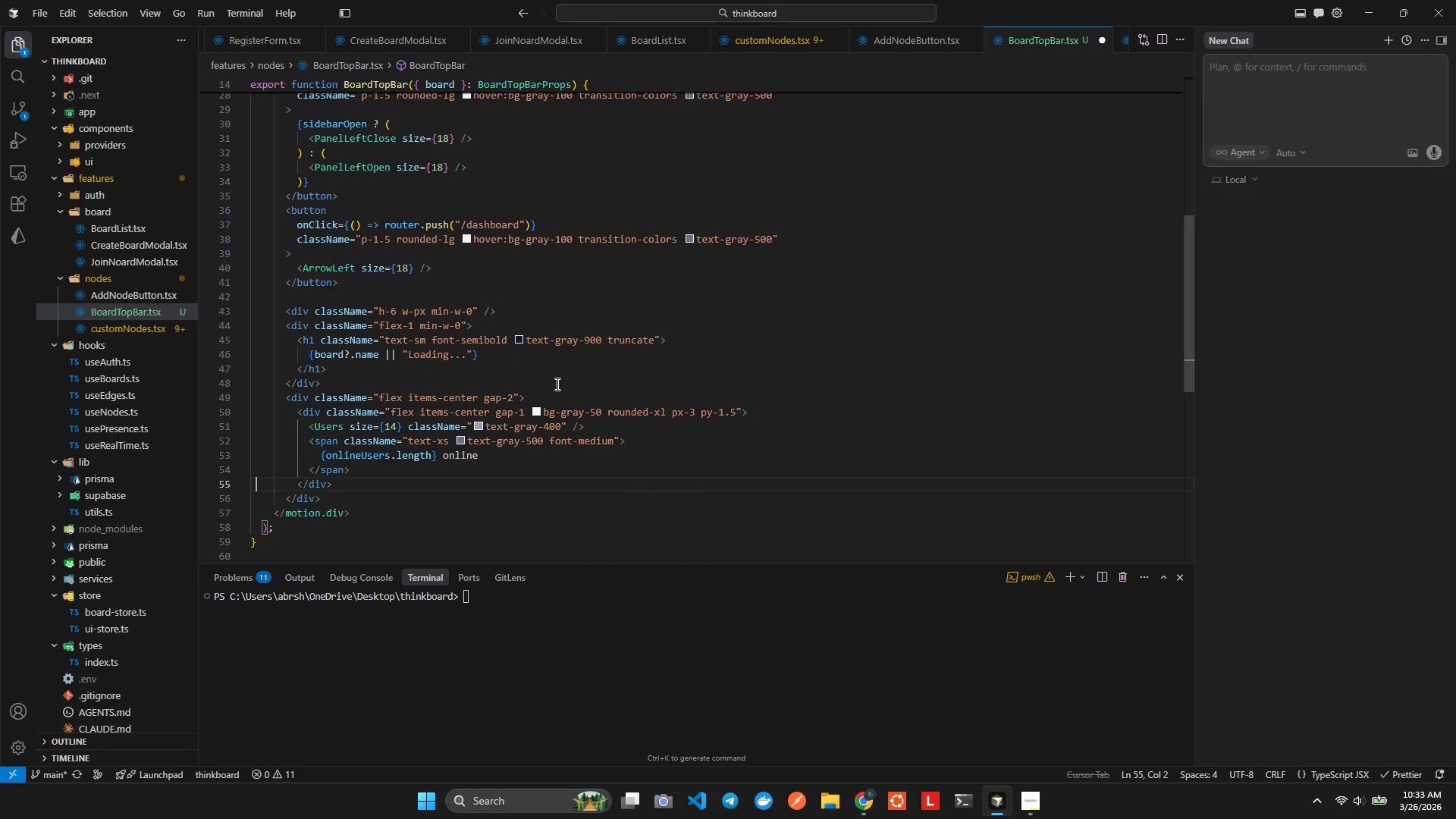 
key(ArrowLeft)
 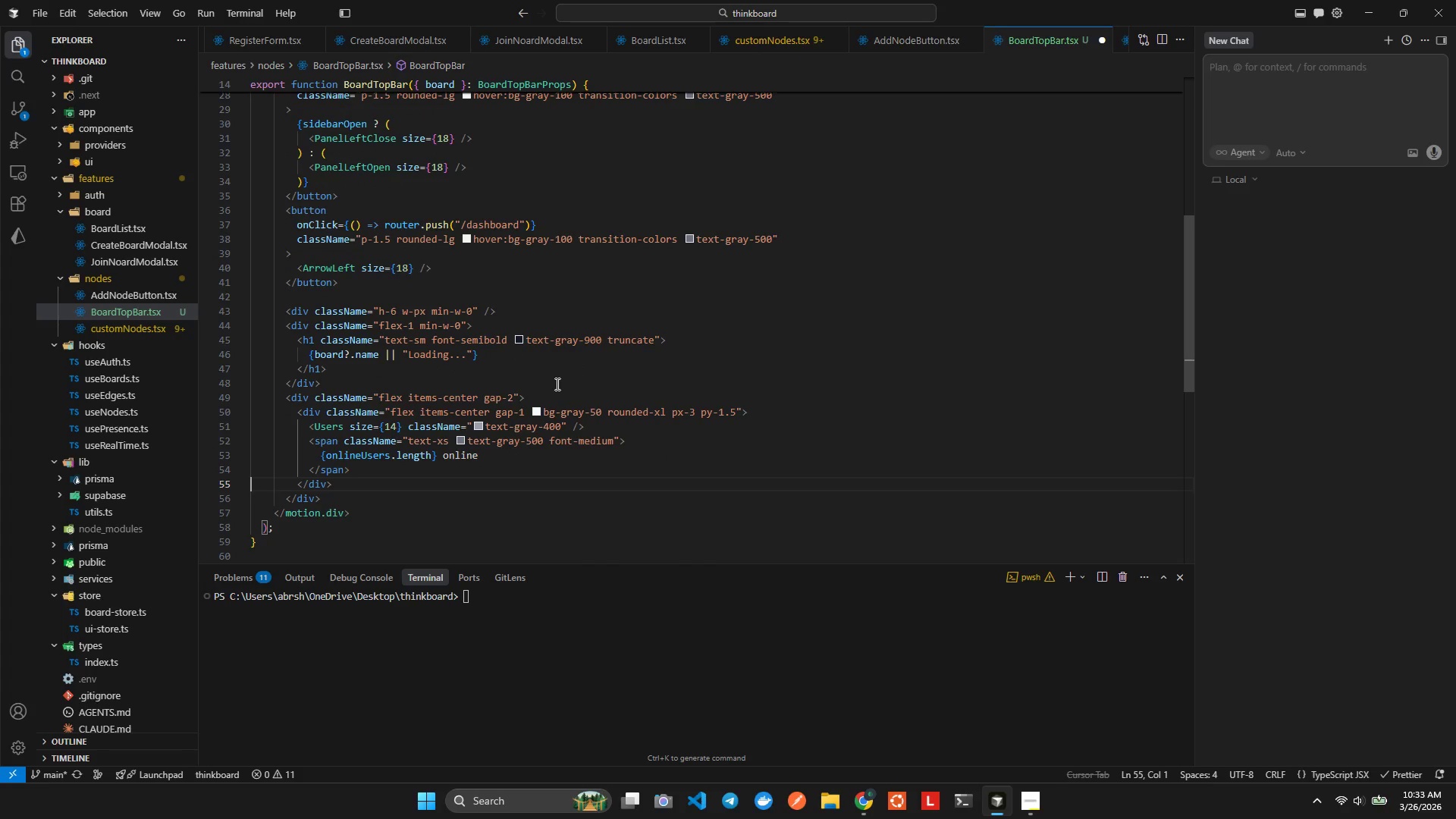 
key(ArrowLeft)
 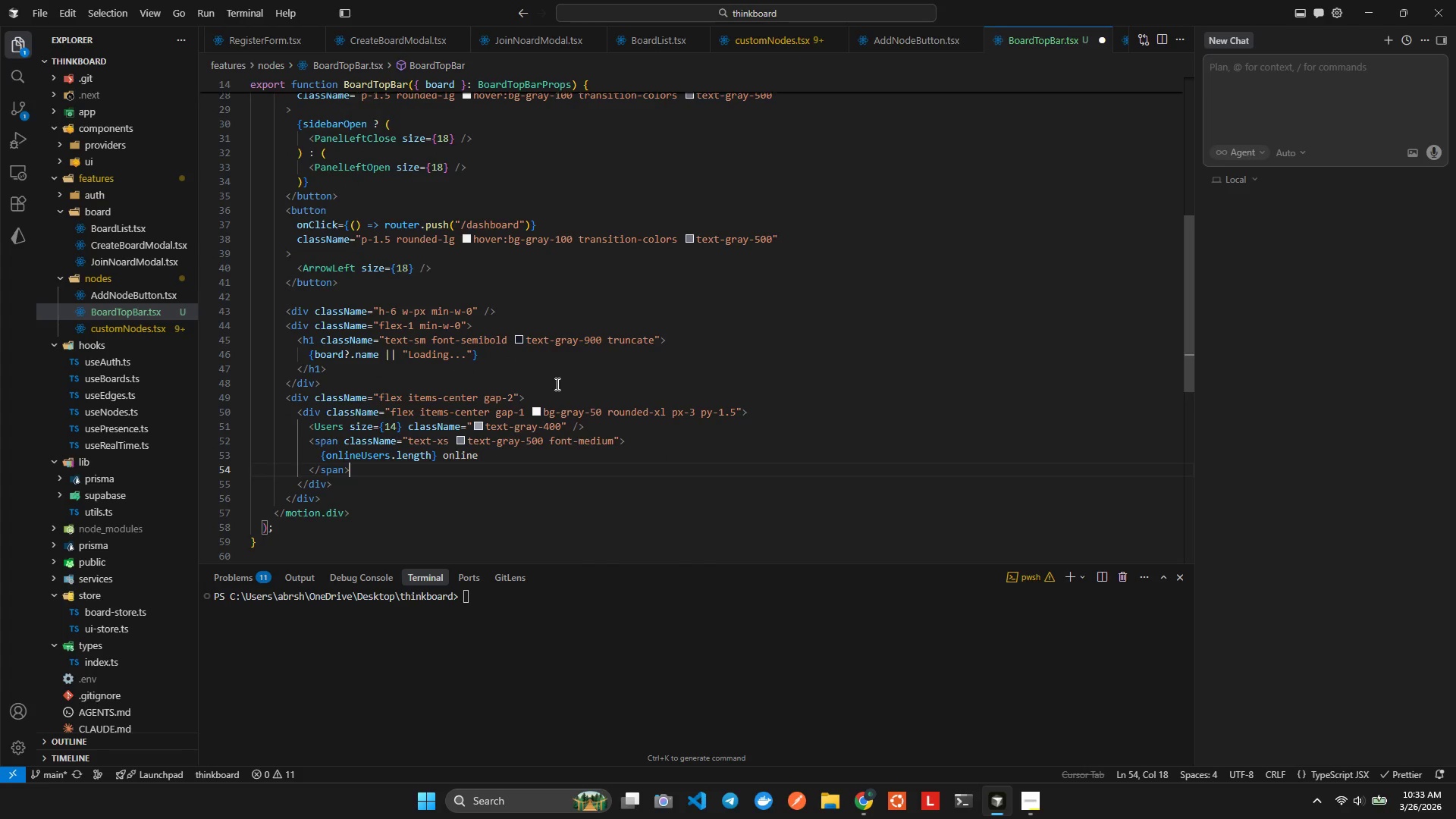 
key(ArrowLeft)
 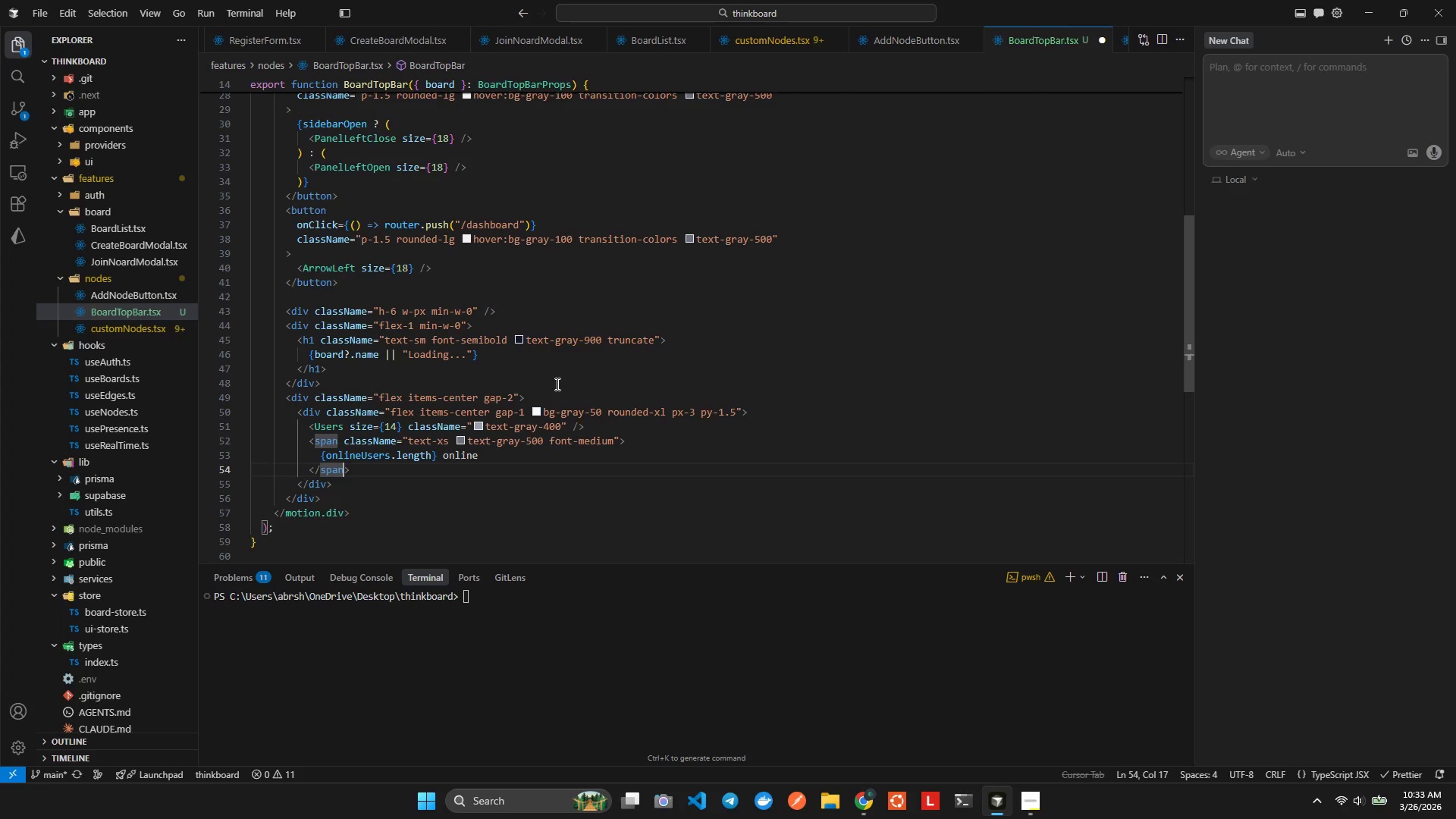 
key(ArrowLeft)
 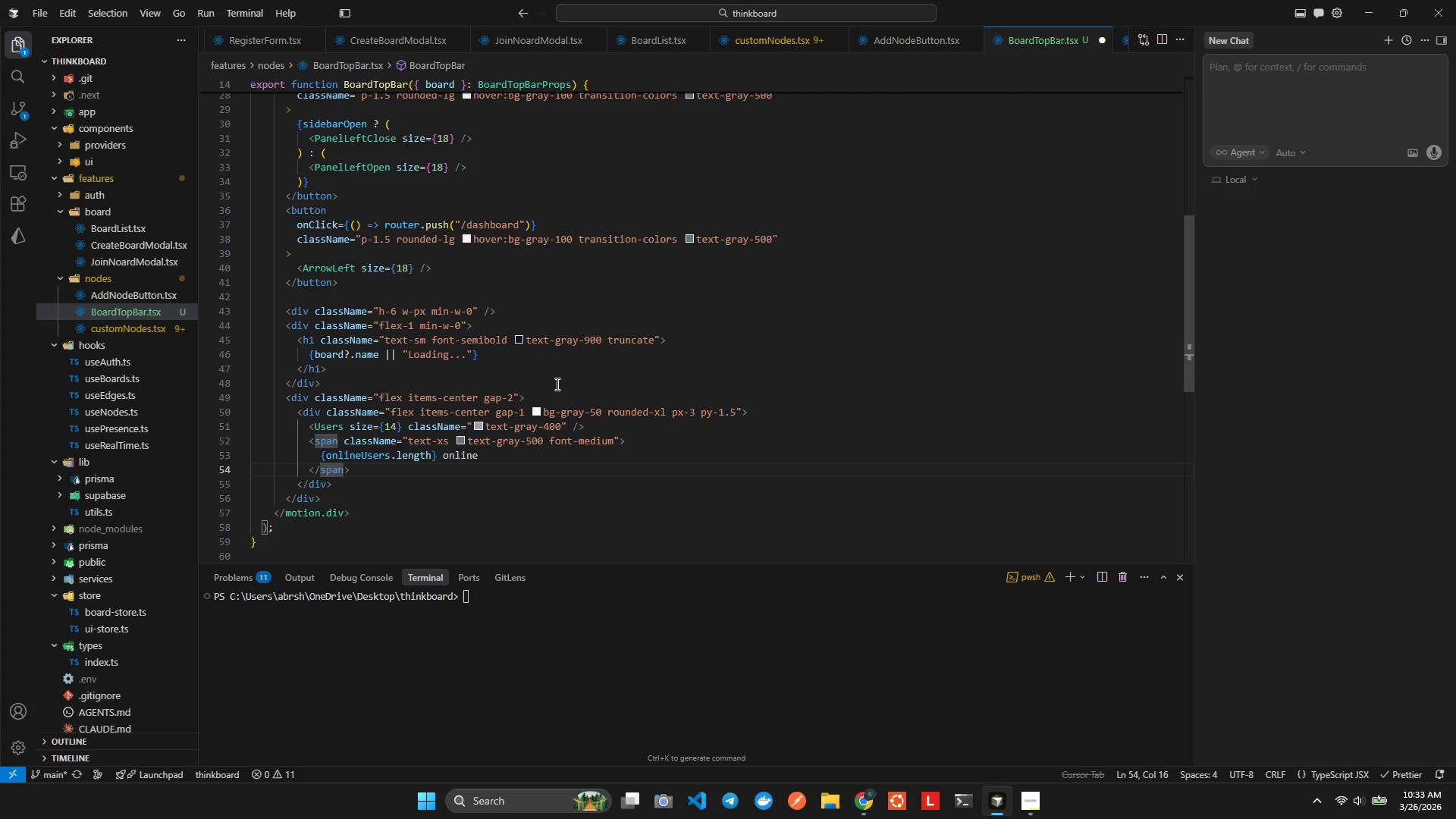 
key(ArrowRight)
 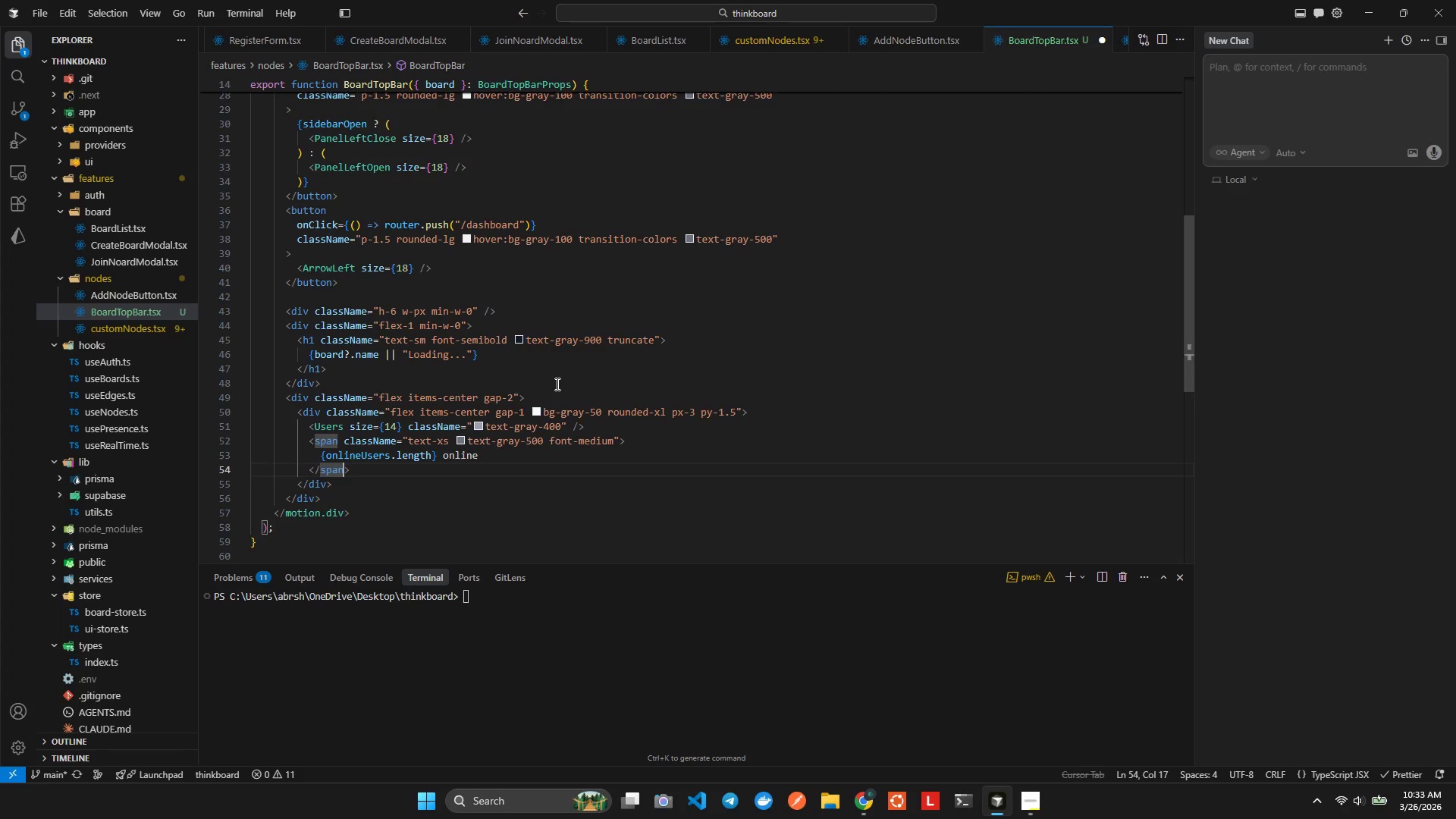 
key(ArrowRight)
 